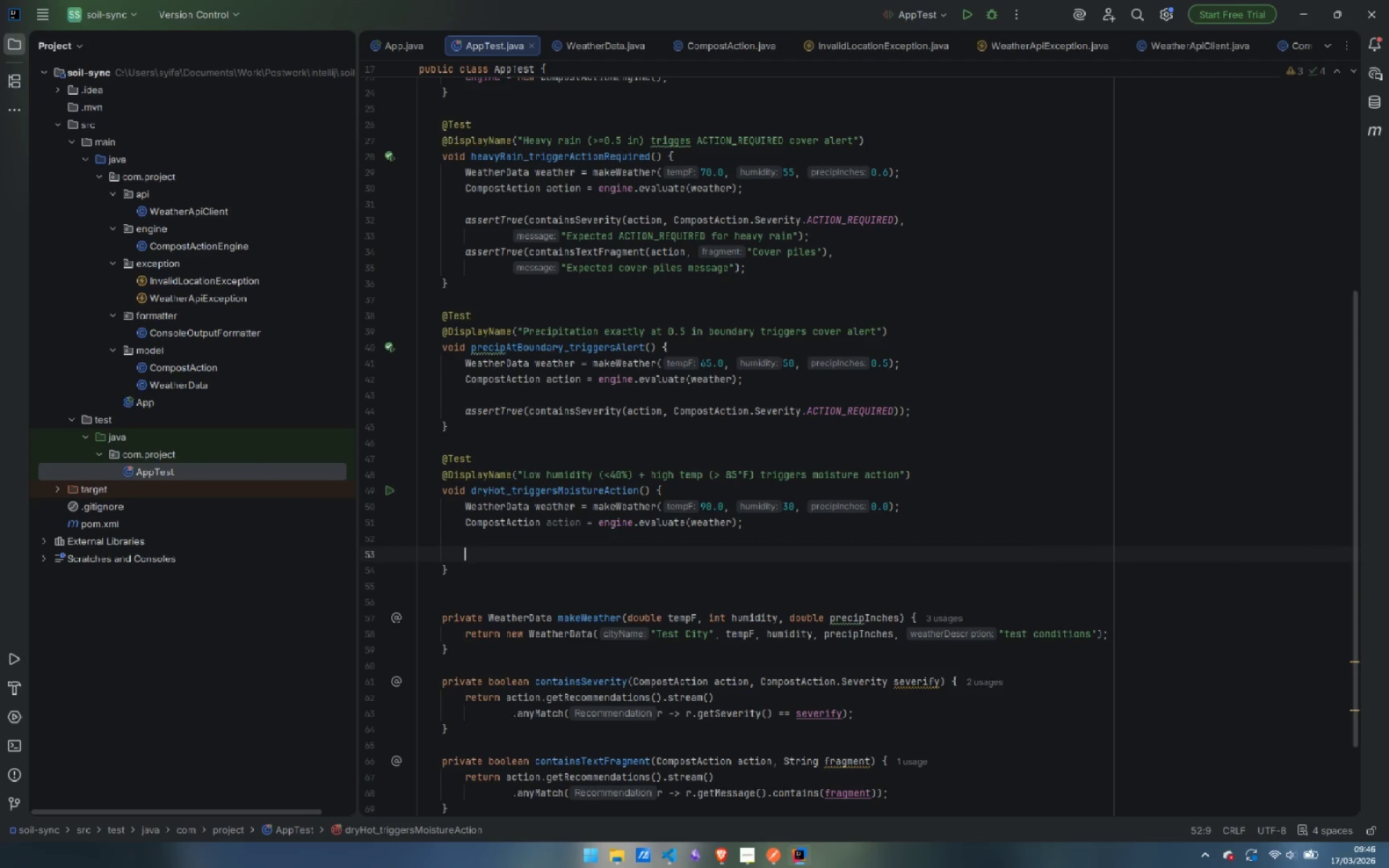 
key(Enter)
 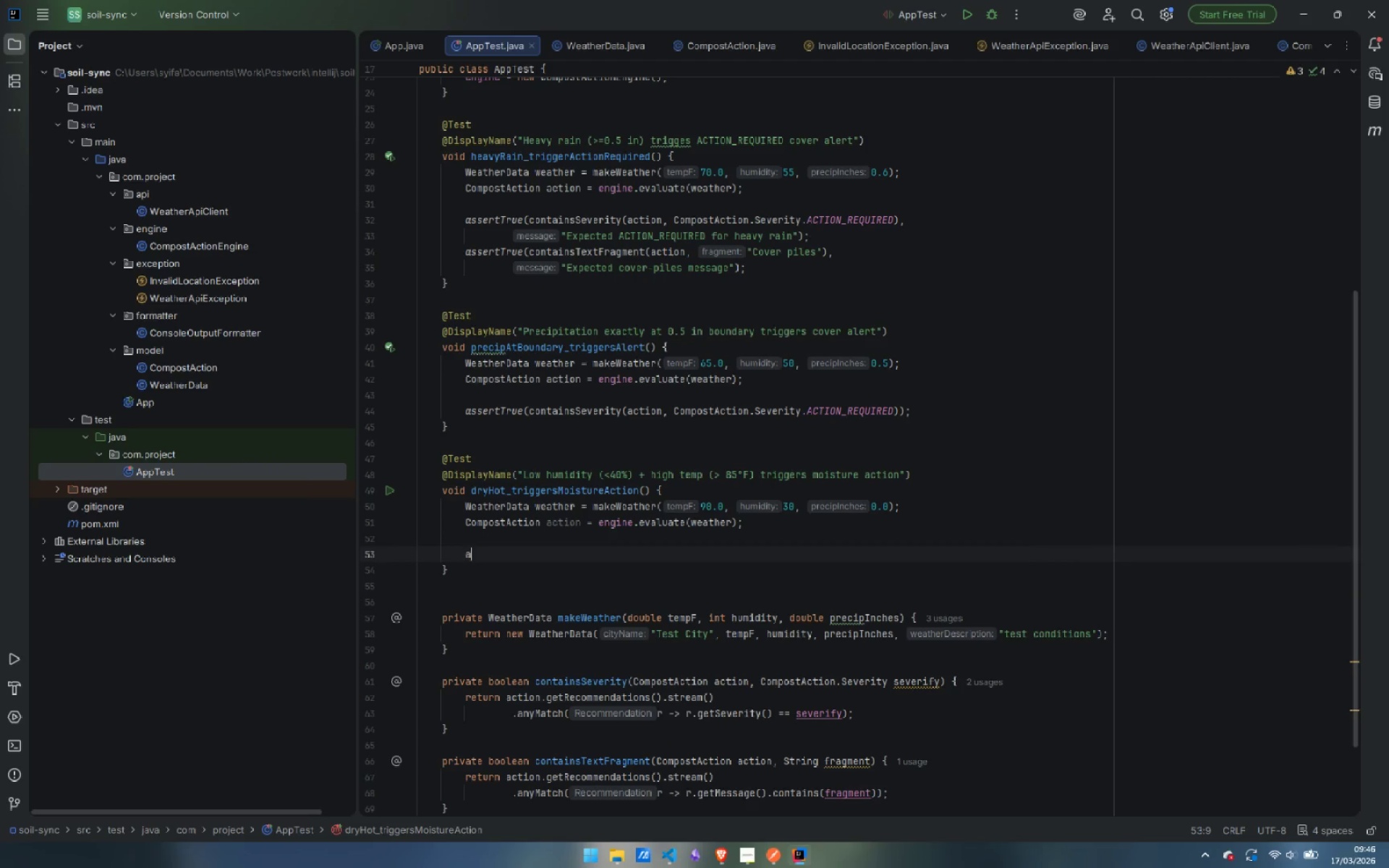 
type(asser)
 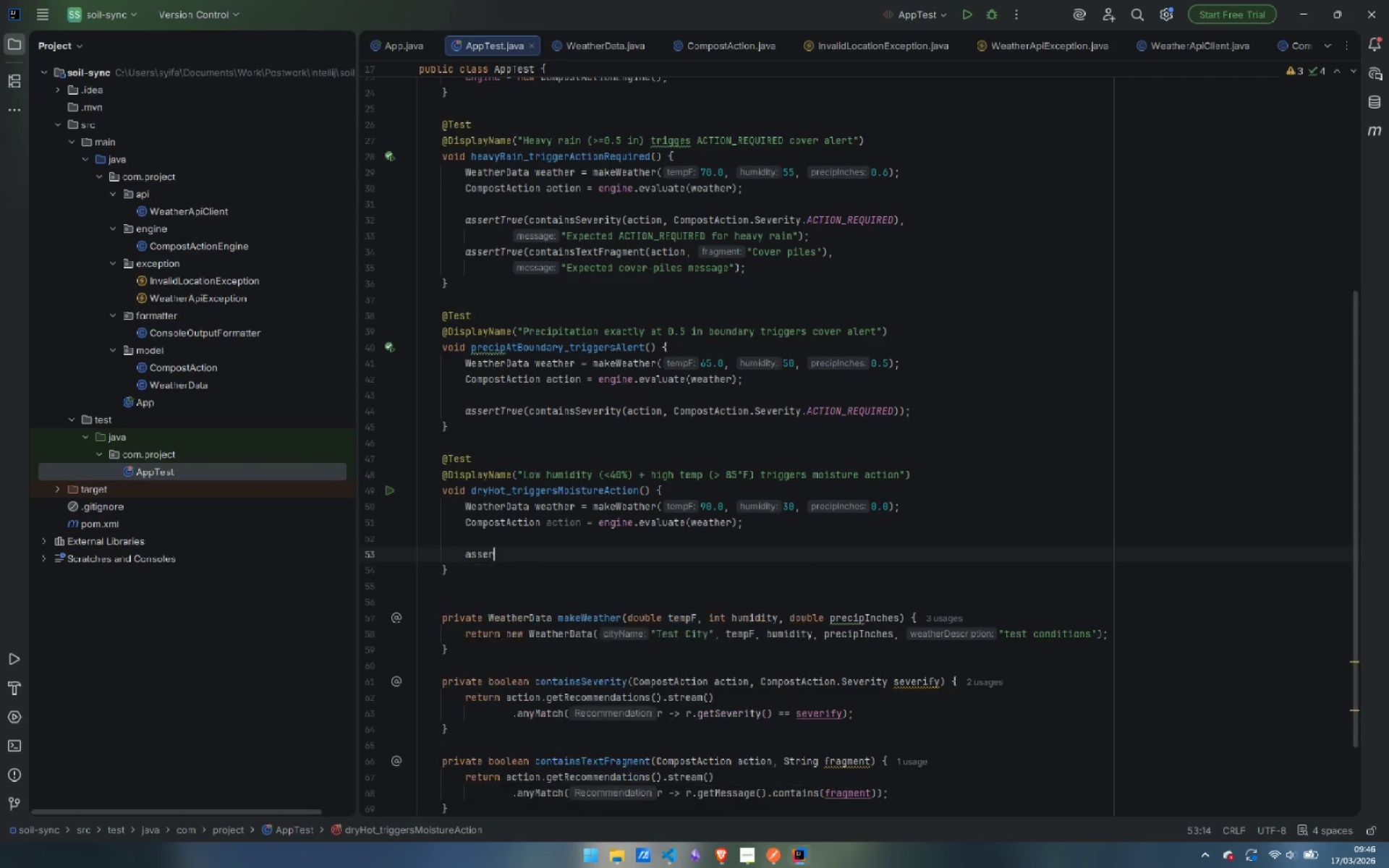 
key(Enter)
 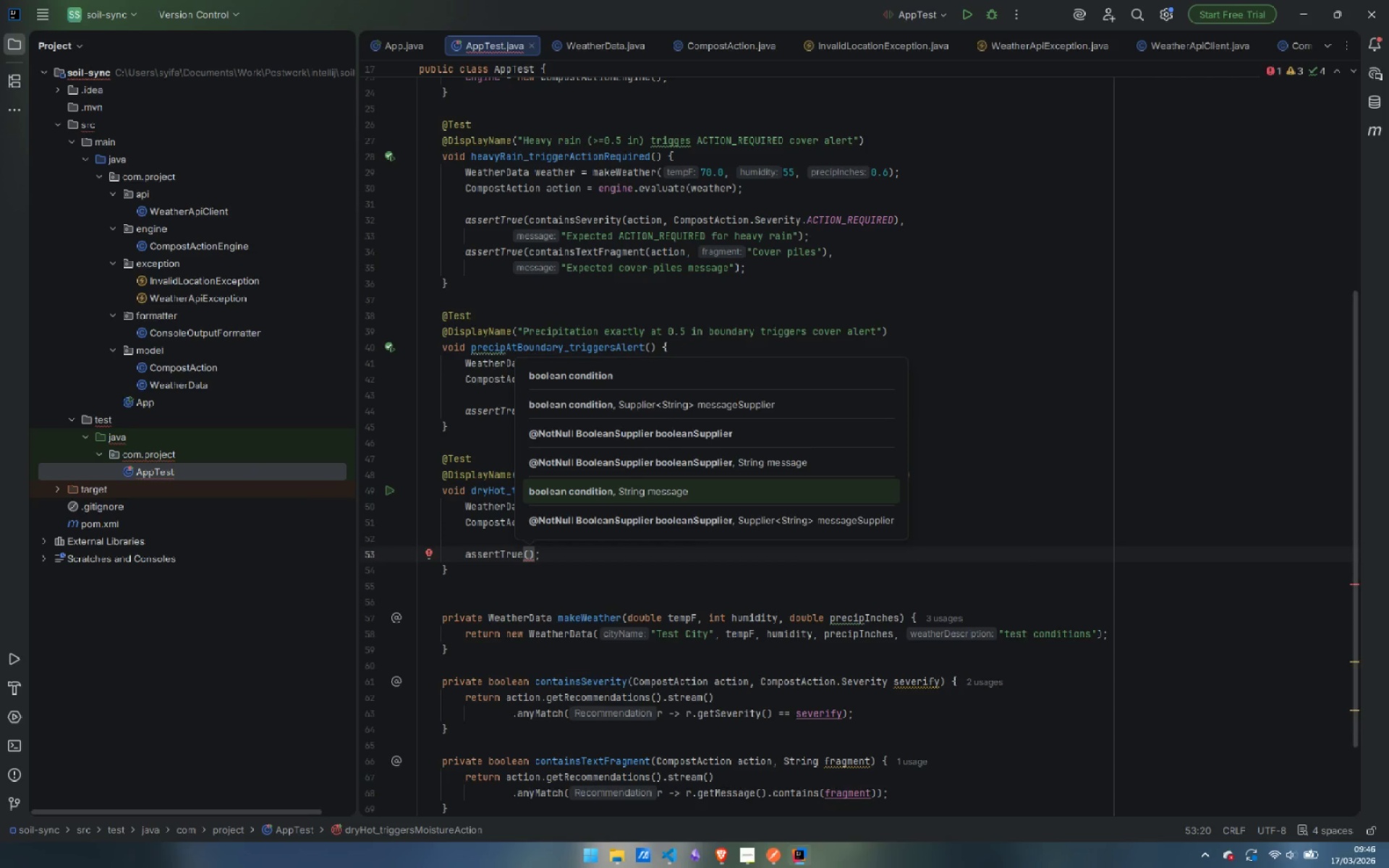 
type(con)
 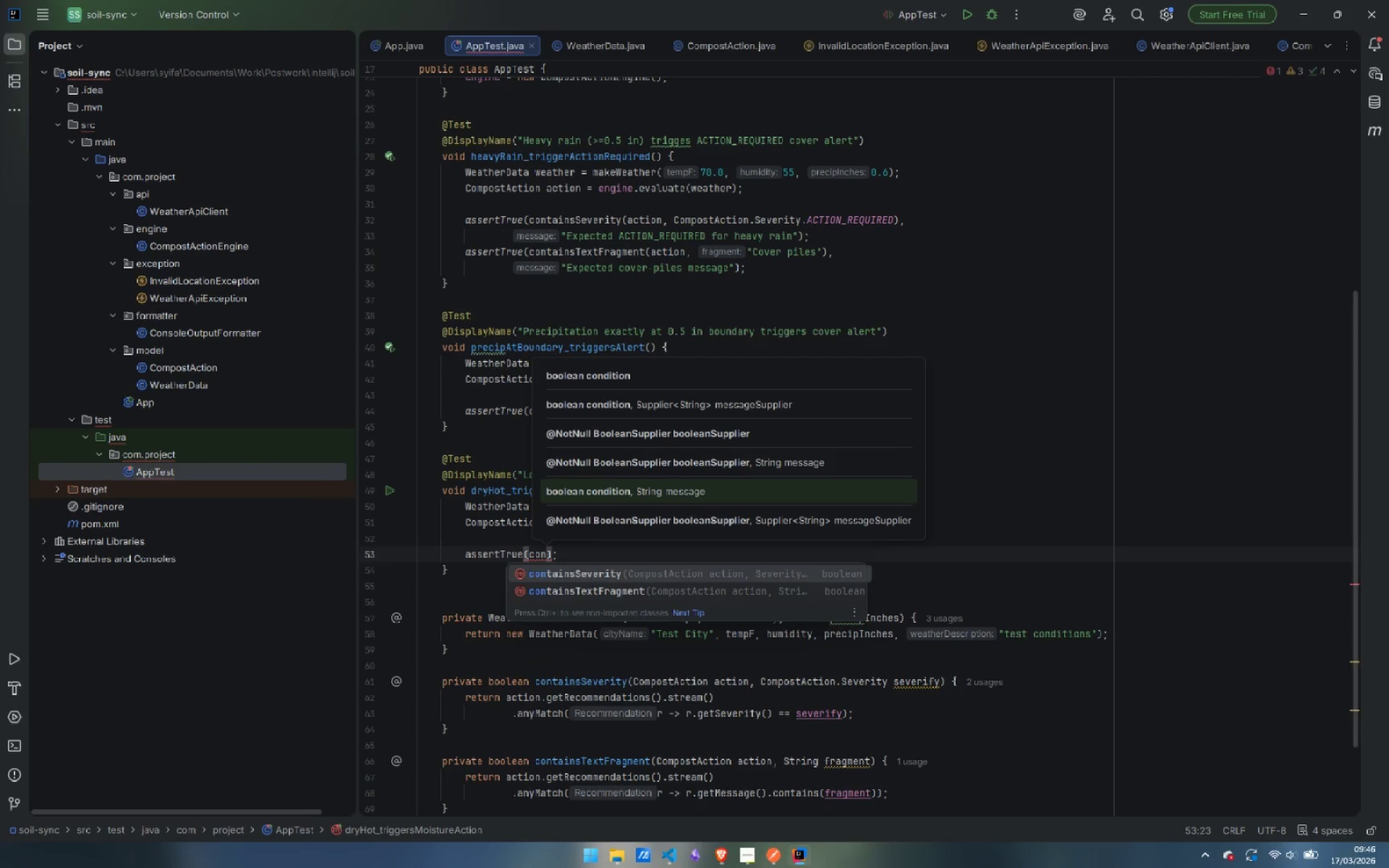 
key(Enter)
 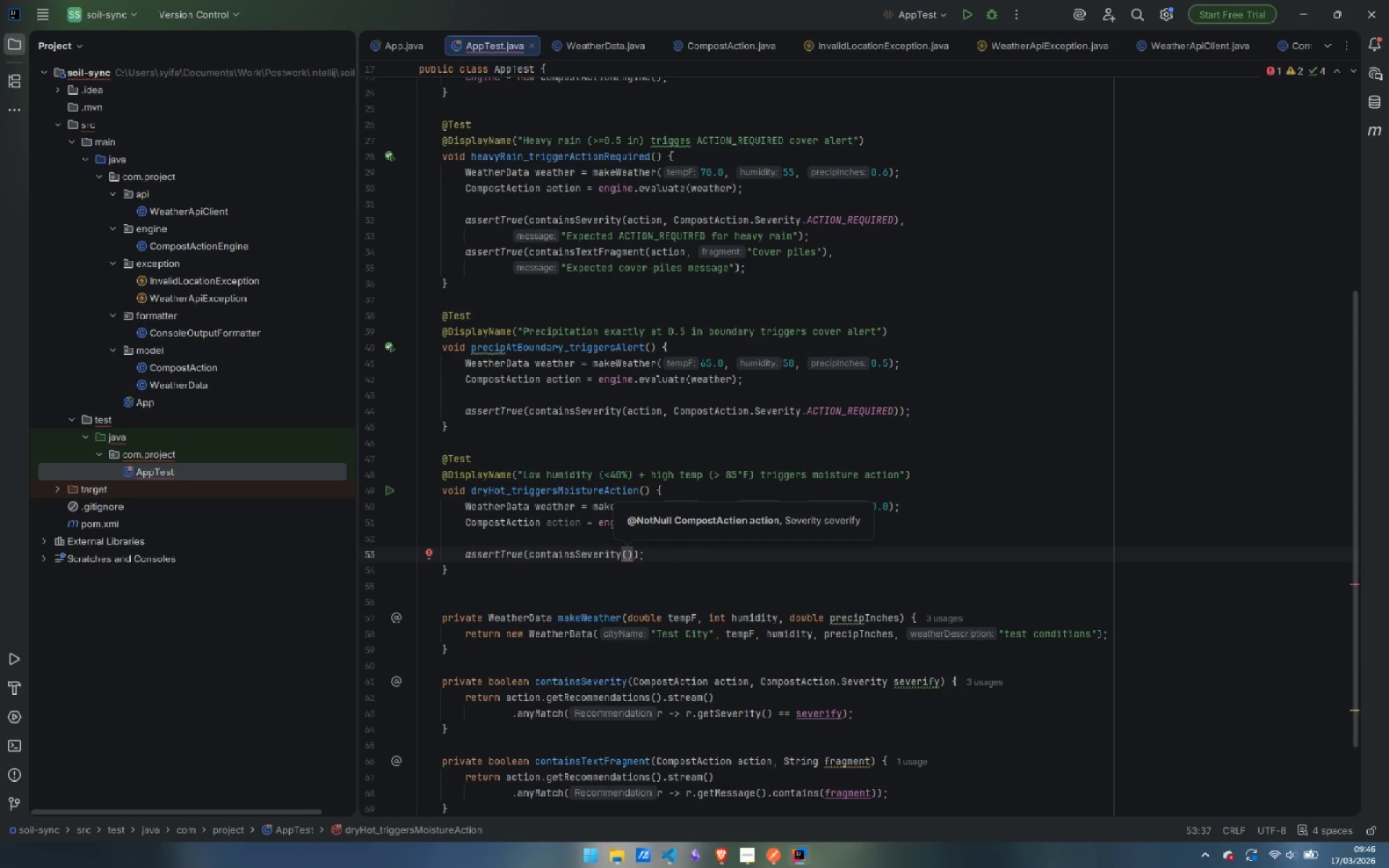 
type(ac)
 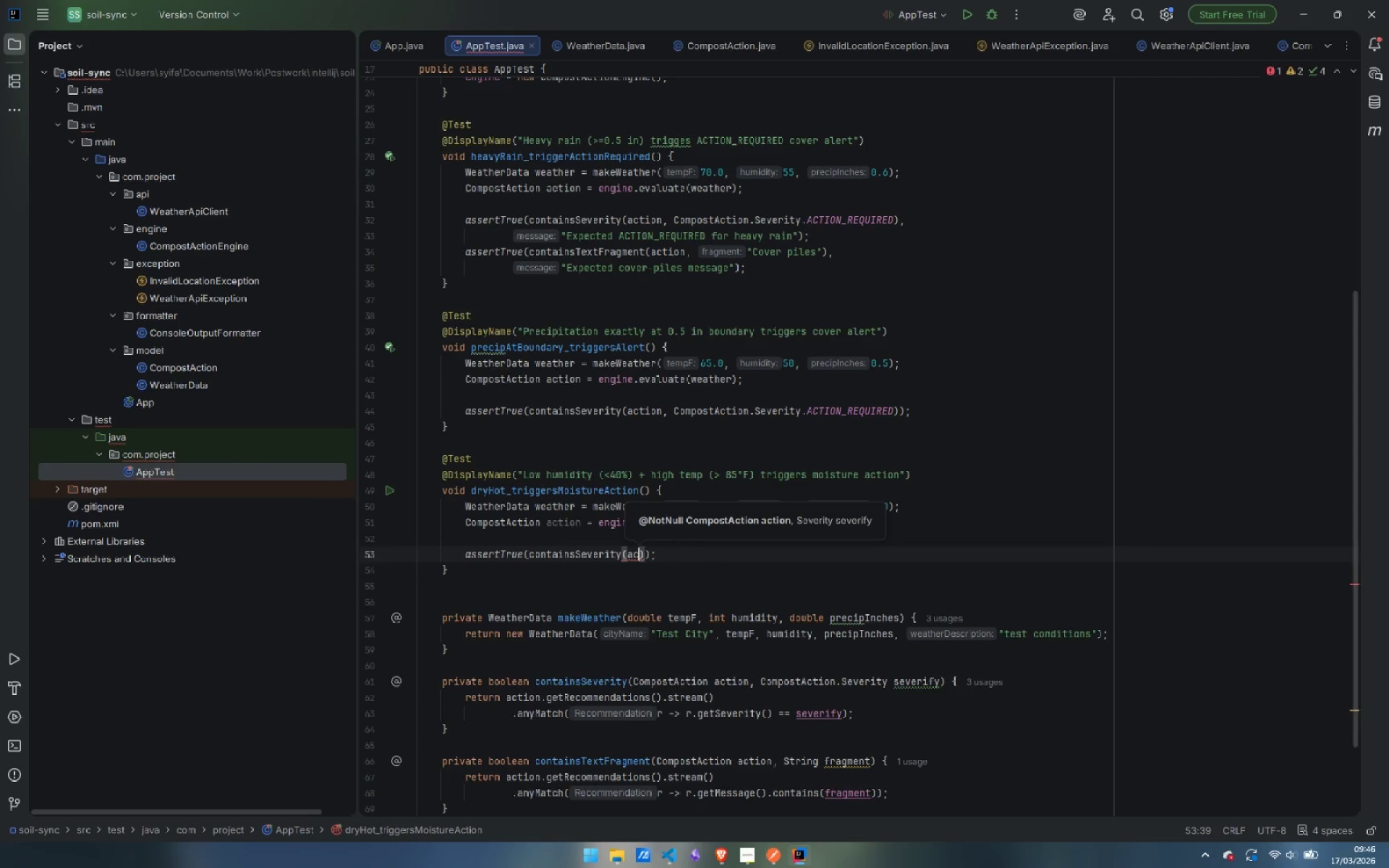 
key(Enter)
 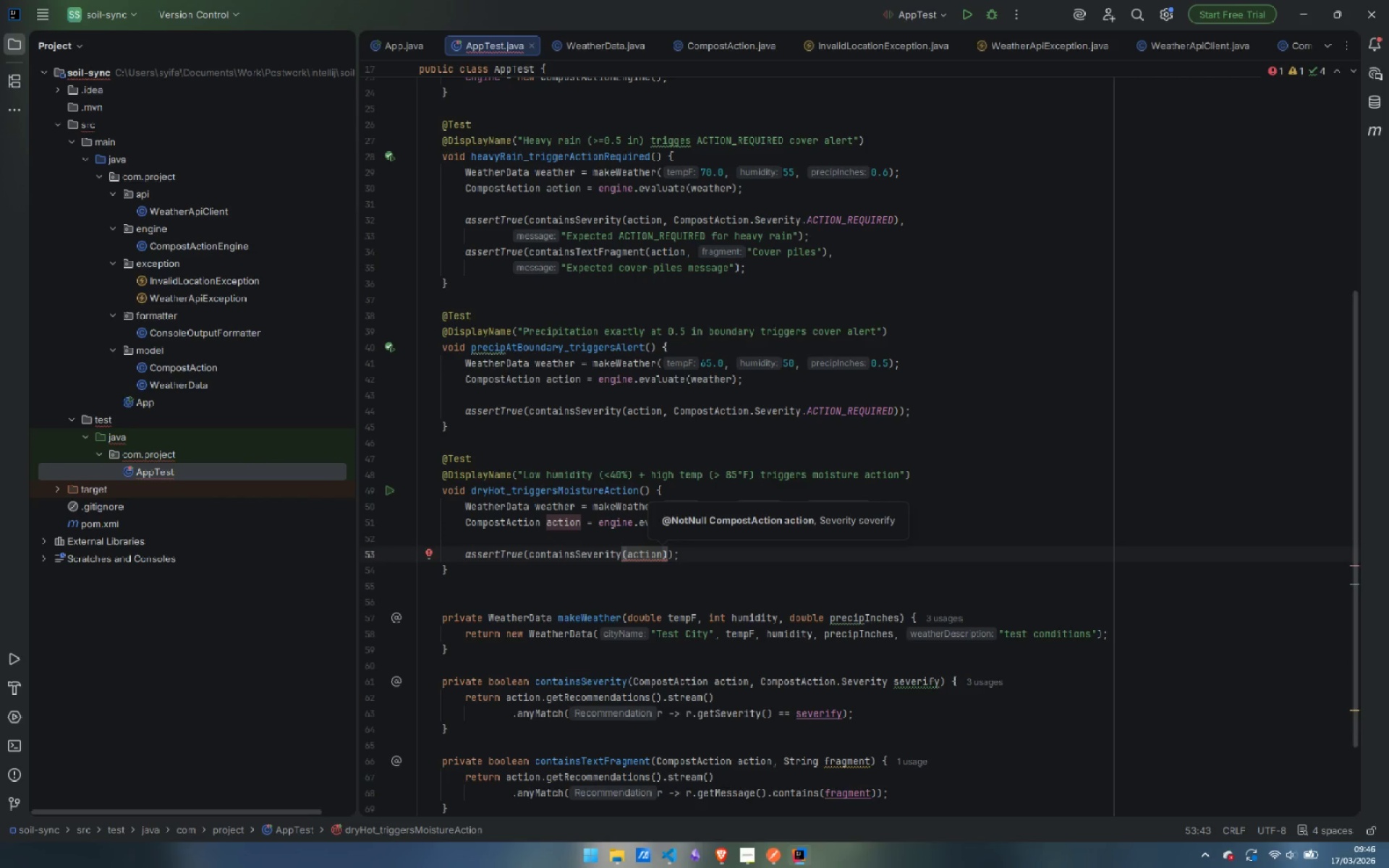 
type(, Sev)
 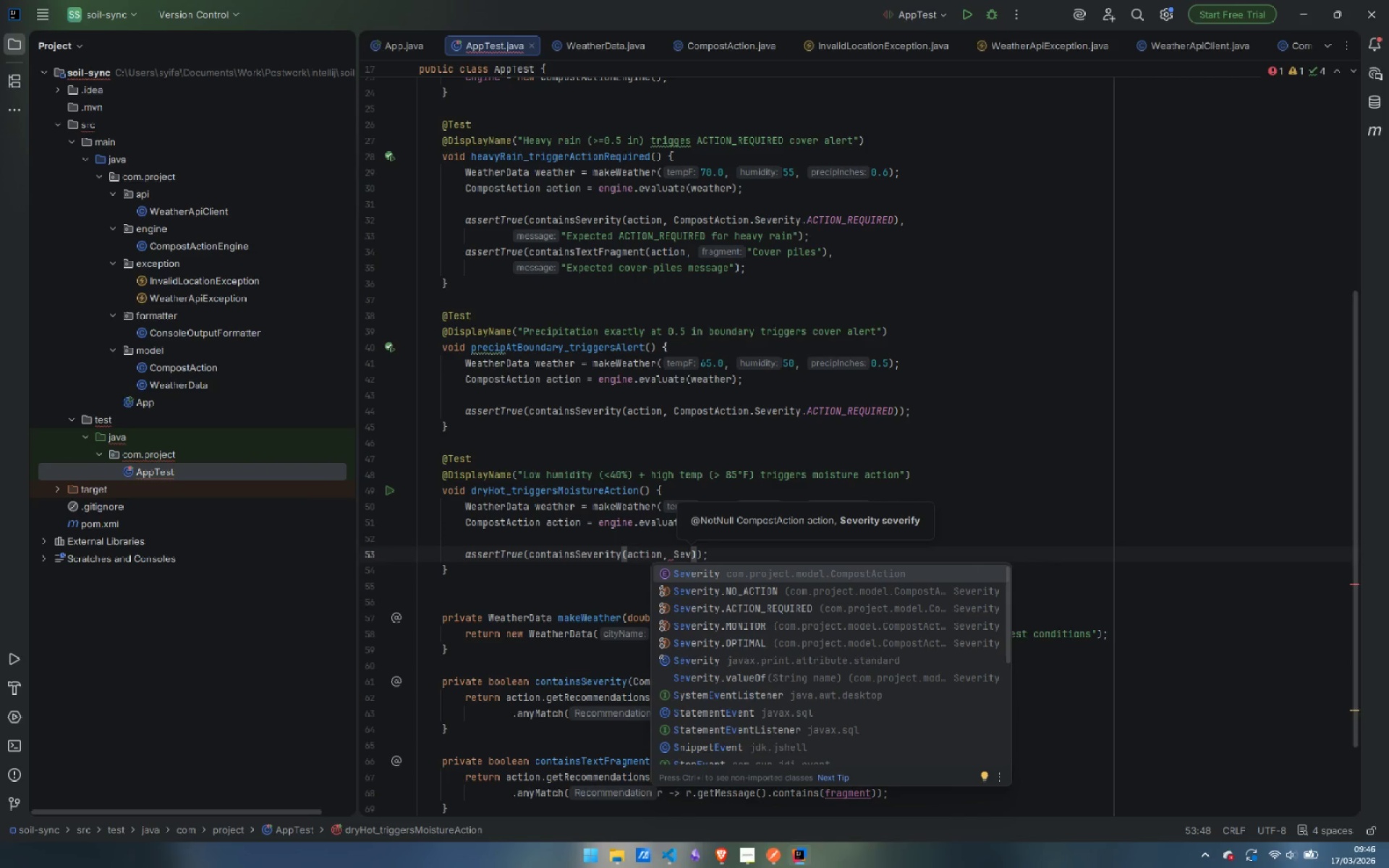 
key(ArrowDown)
 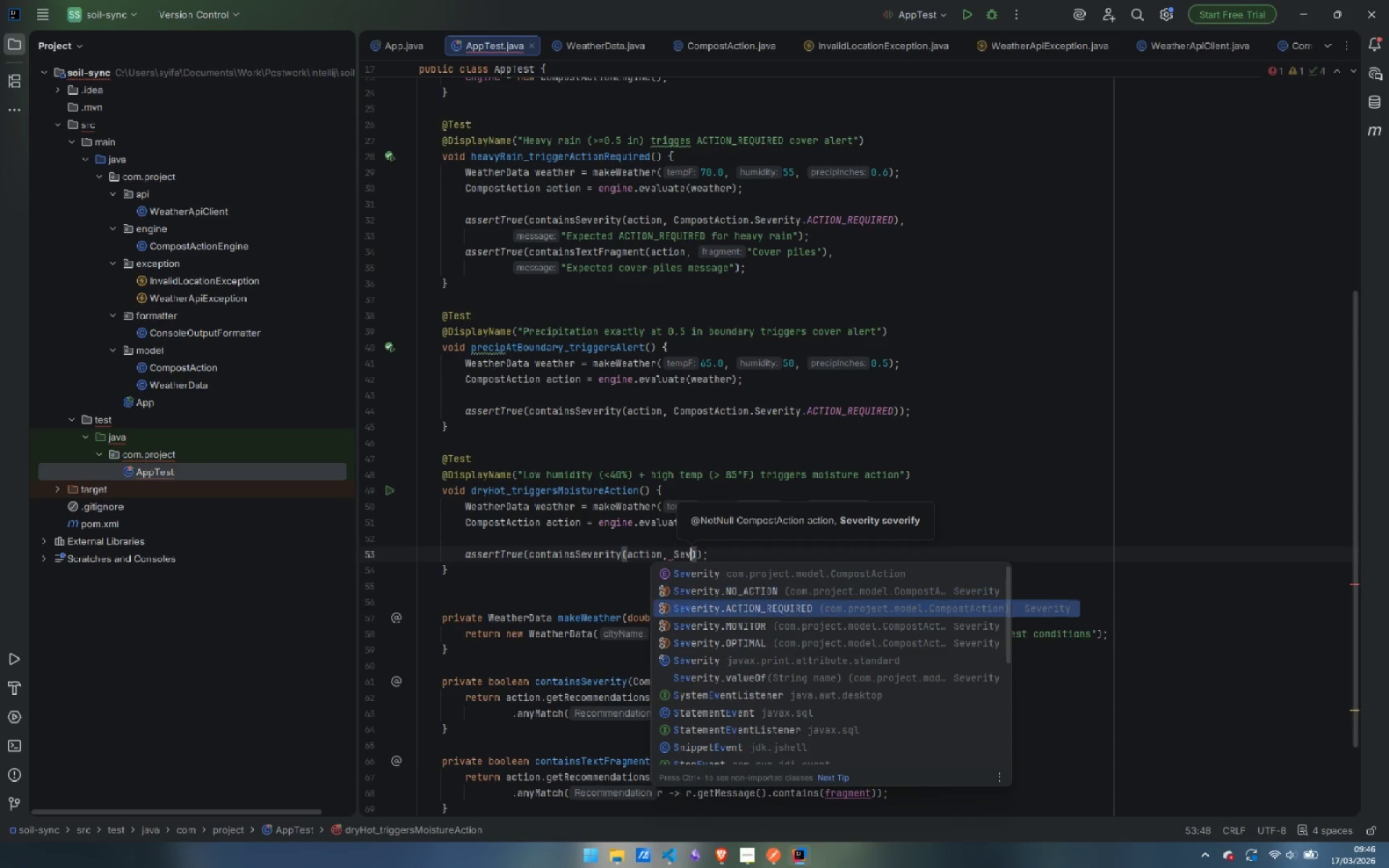 
key(ArrowDown)
 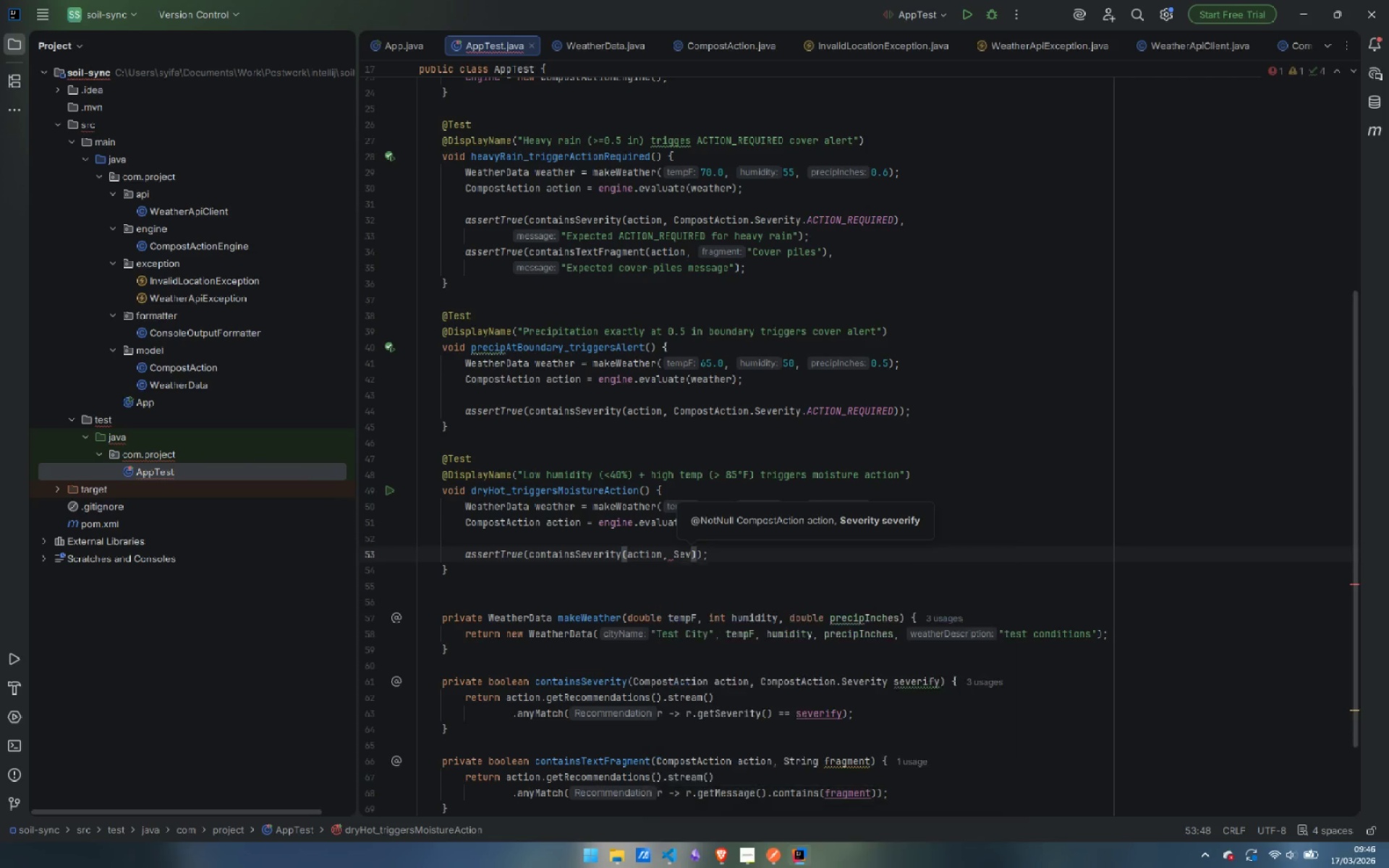 
key(Enter)
 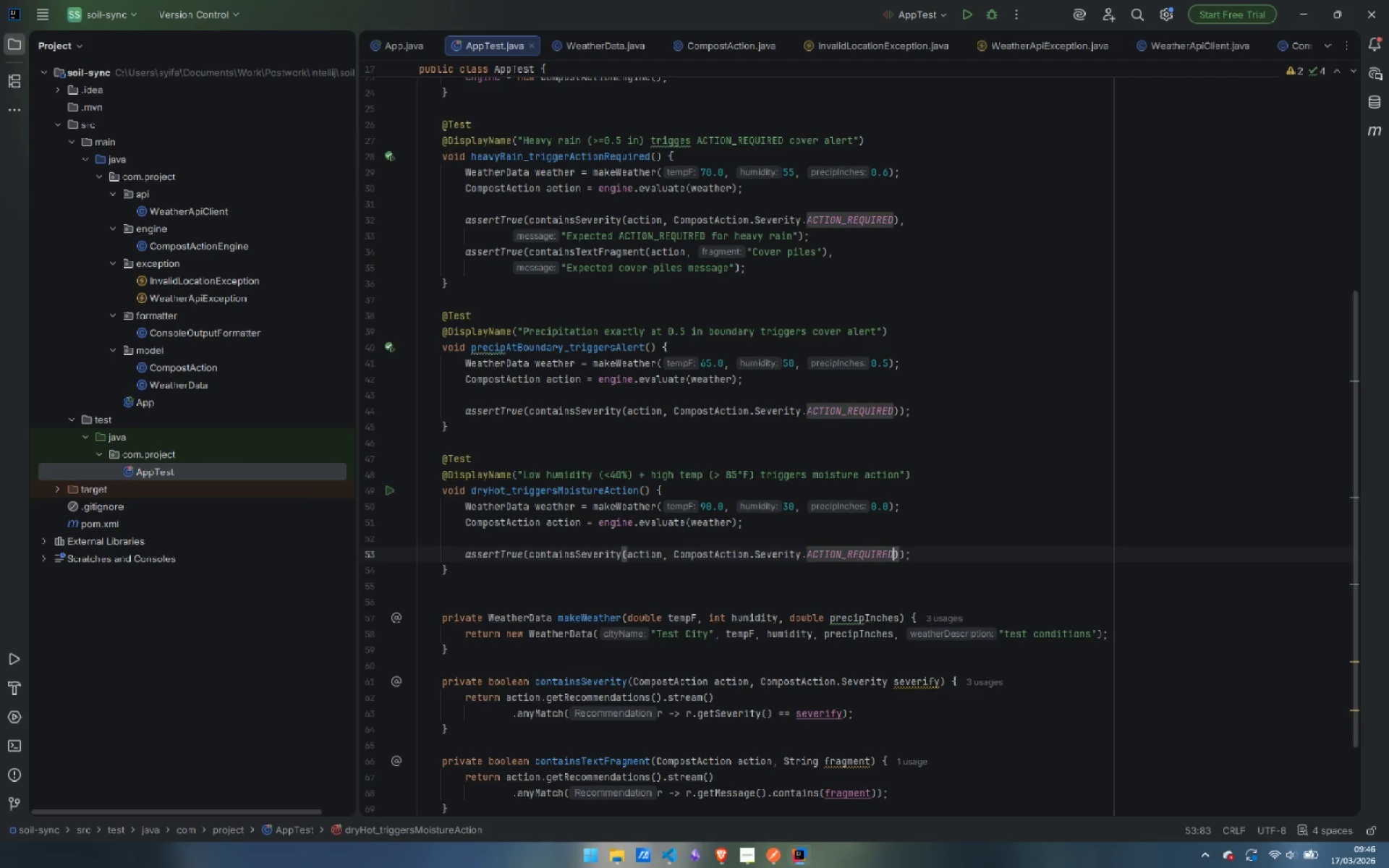 
key(ArrowRight)
 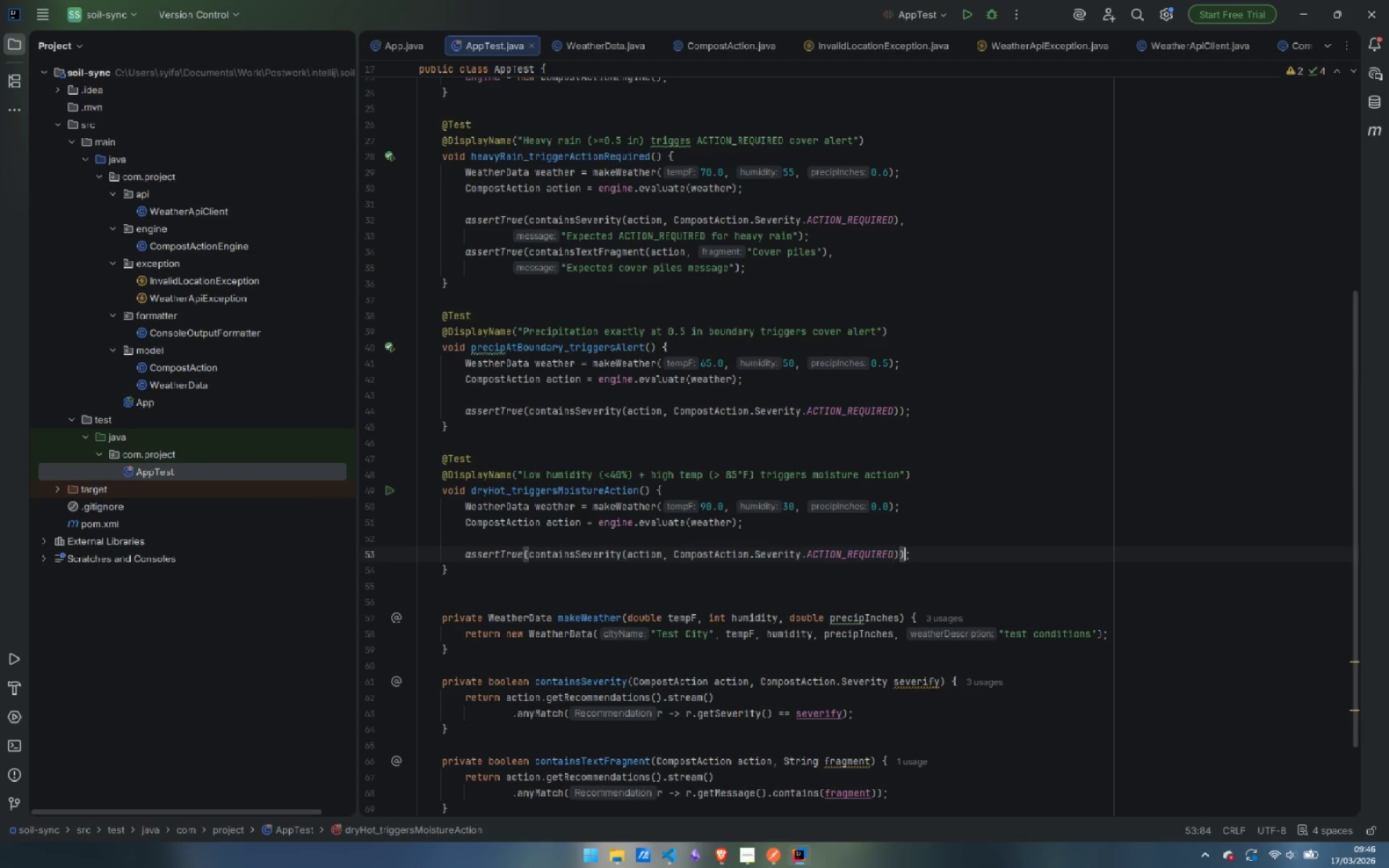 
key(ArrowRight)
 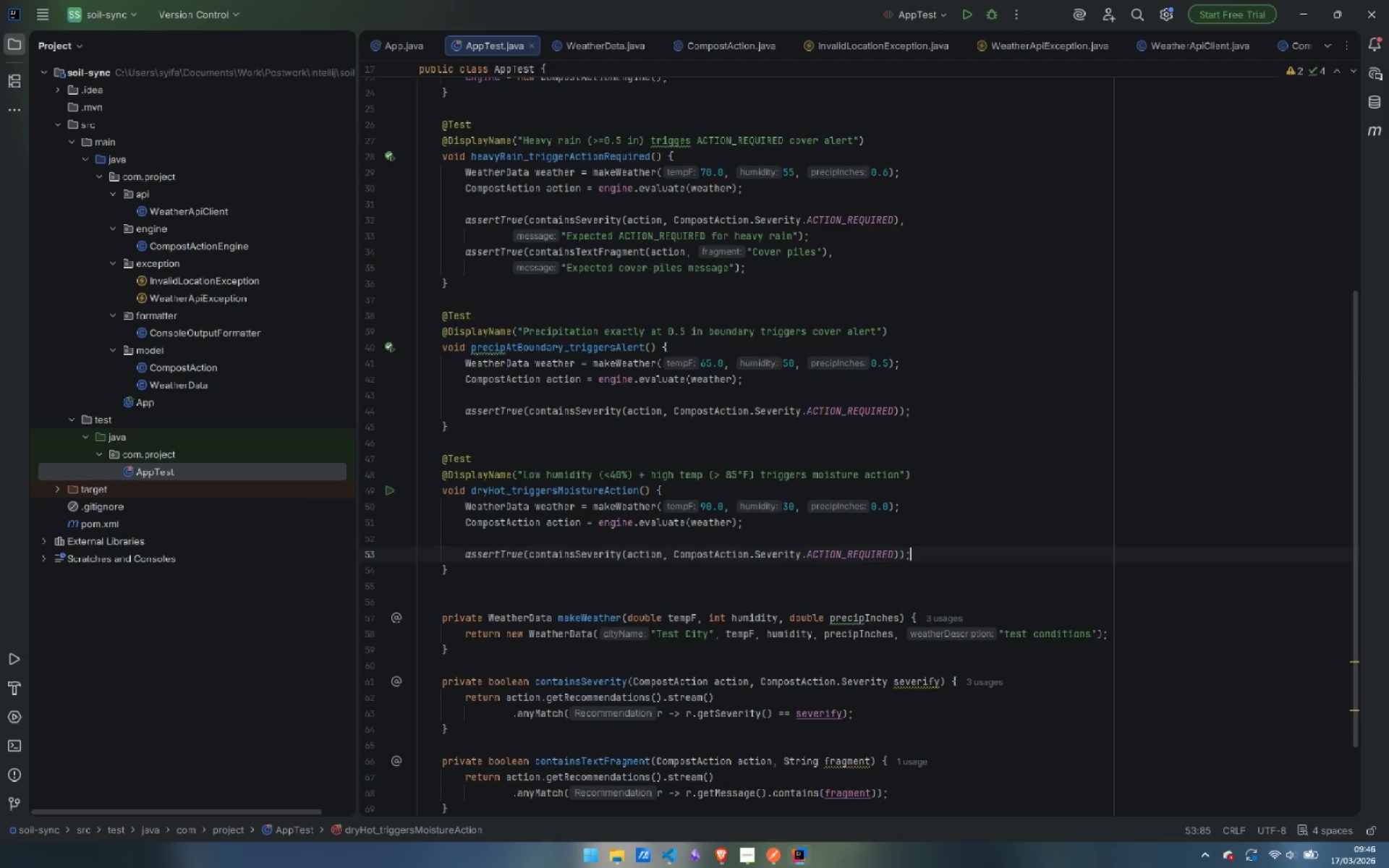 
key(ArrowRight)
 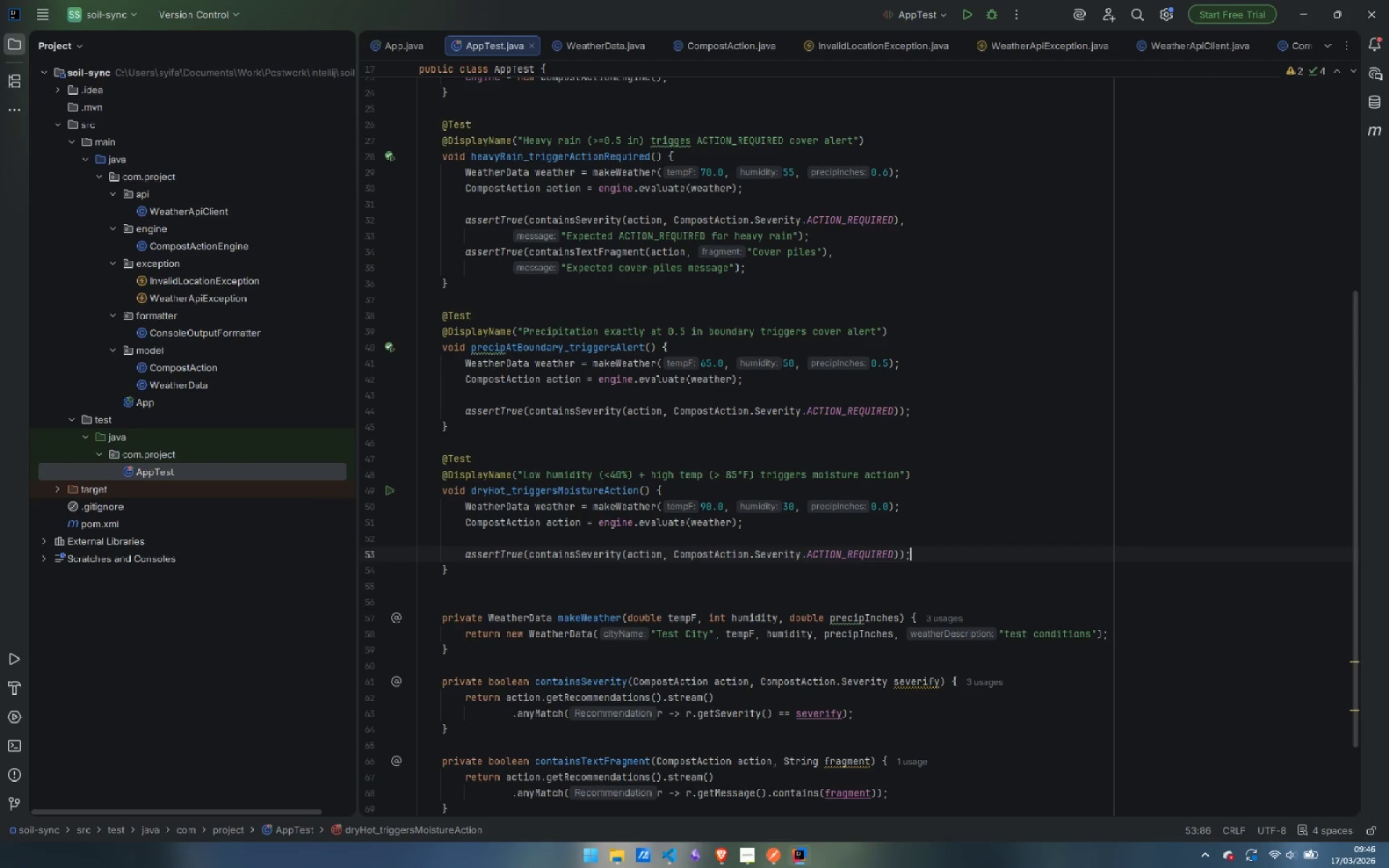 
key(Enter)
 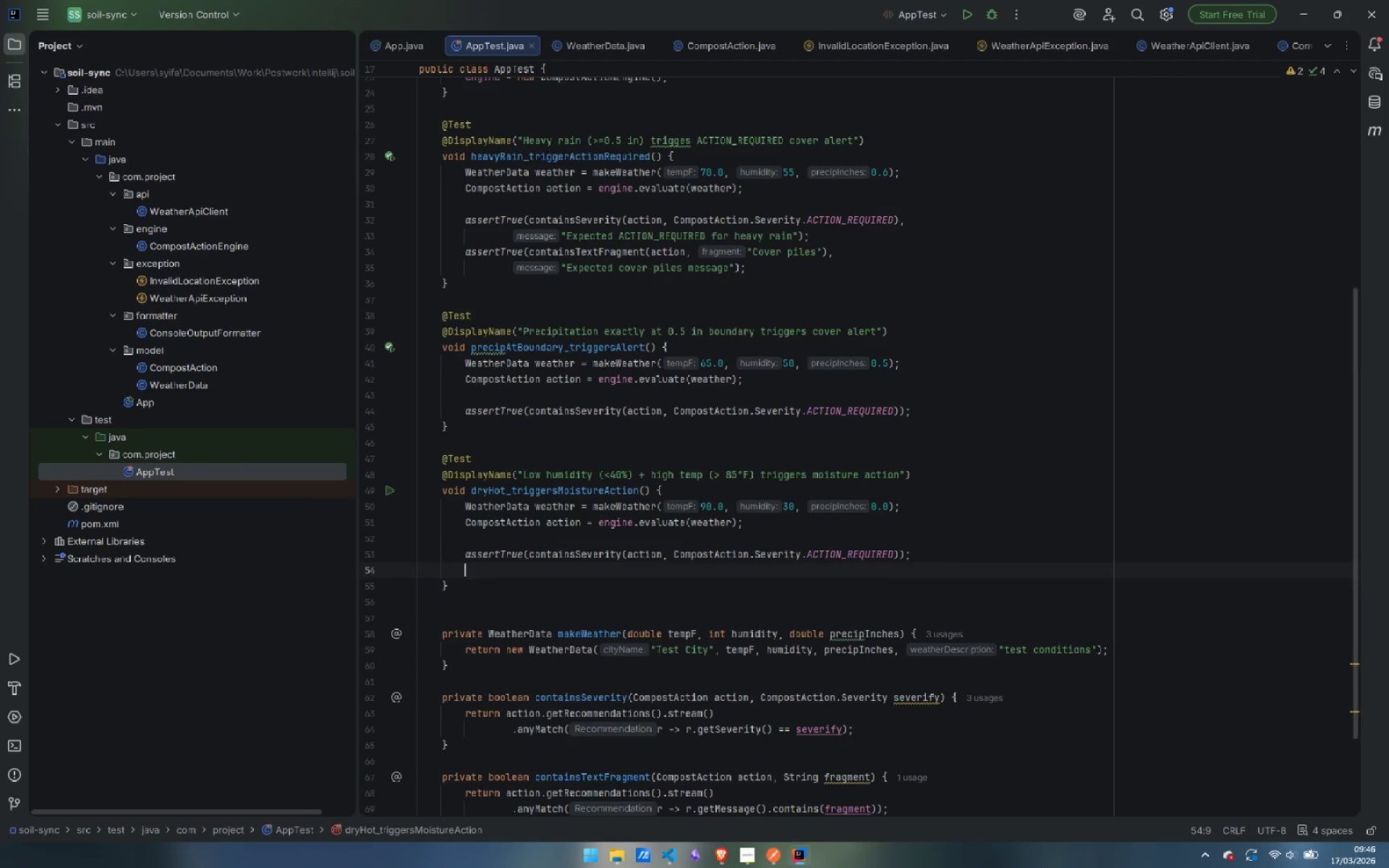 
type(ass)
 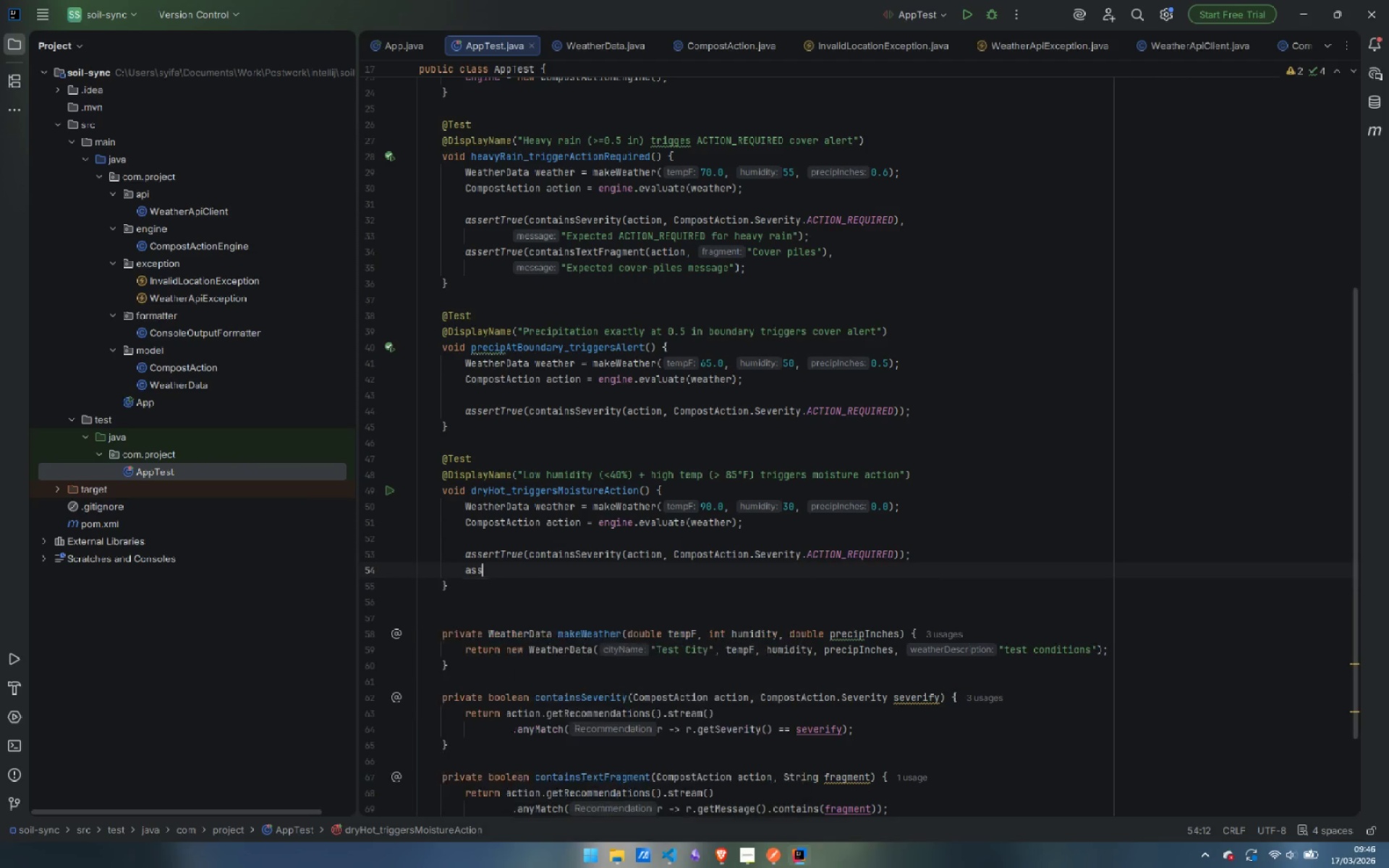 
key(Enter)
 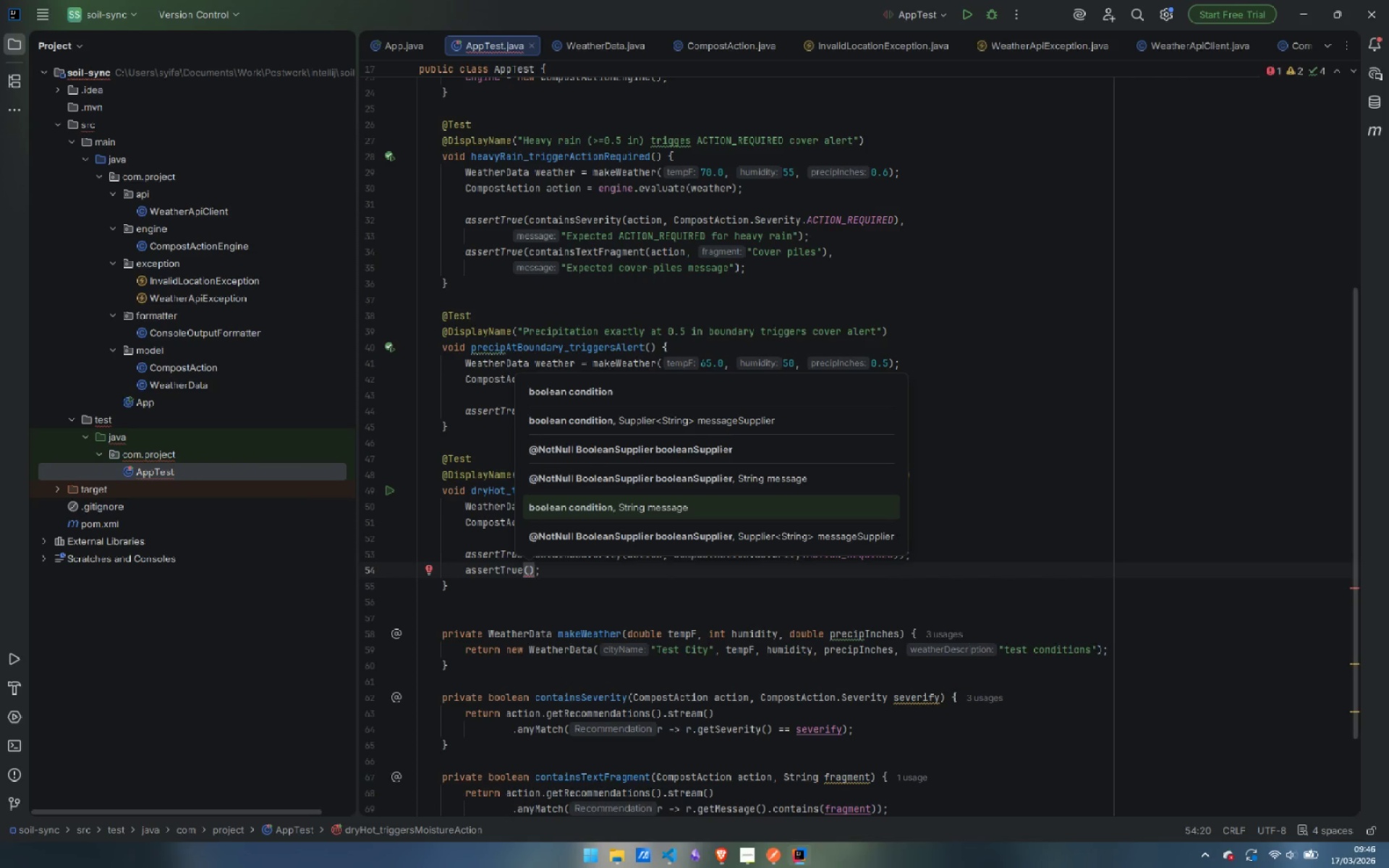 
type(conta)
 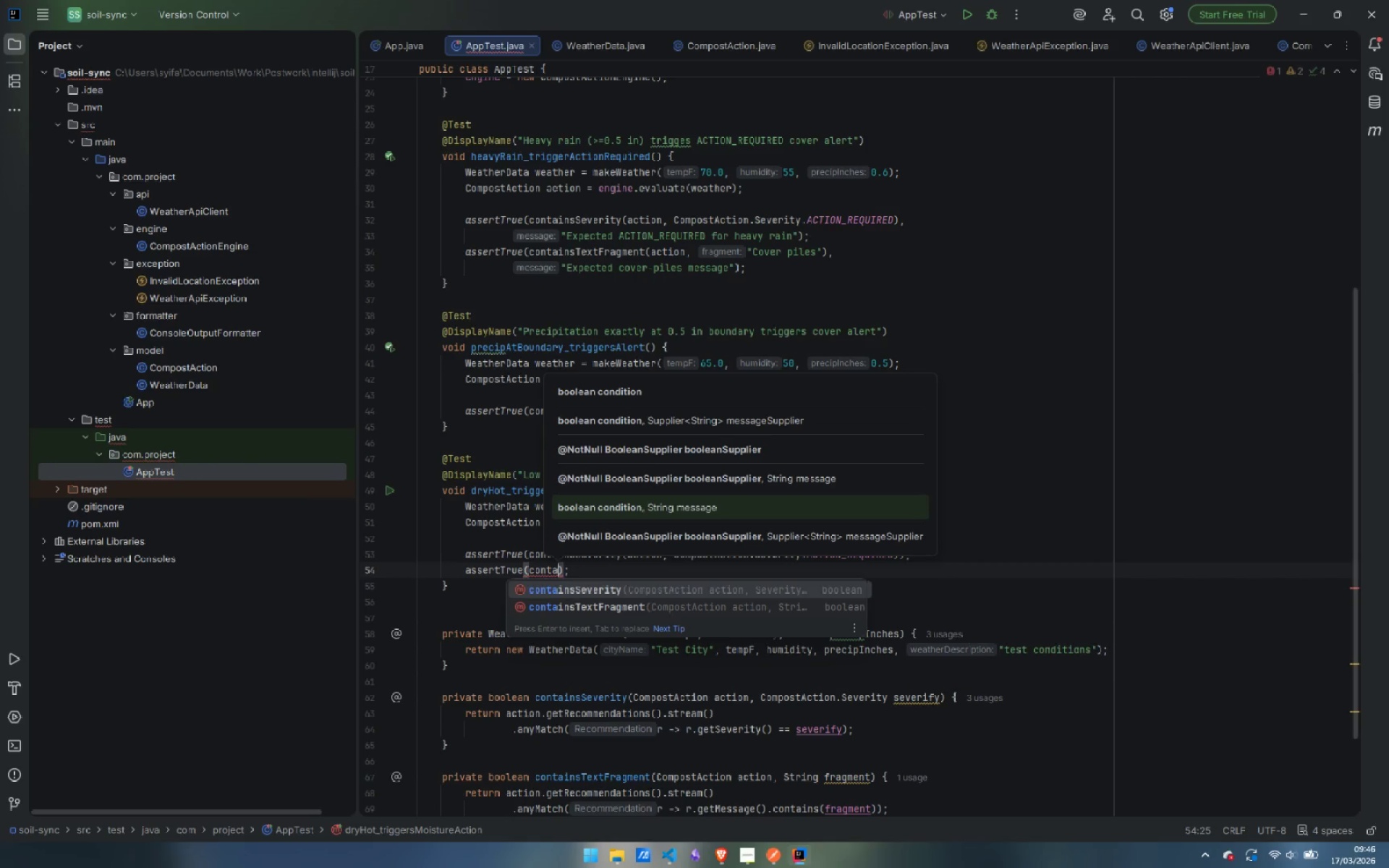 
key(ArrowDown)
 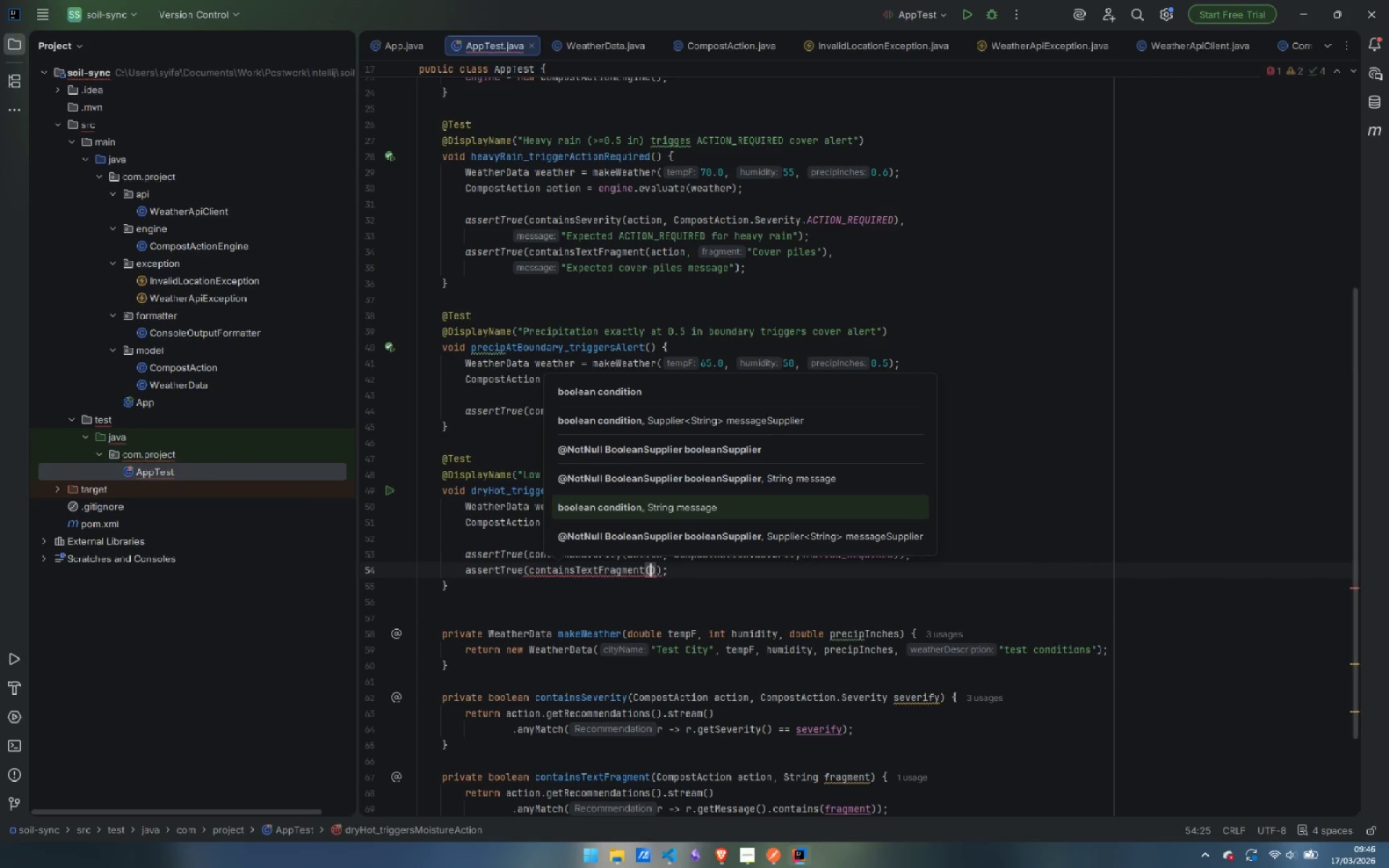 
key(Enter)
 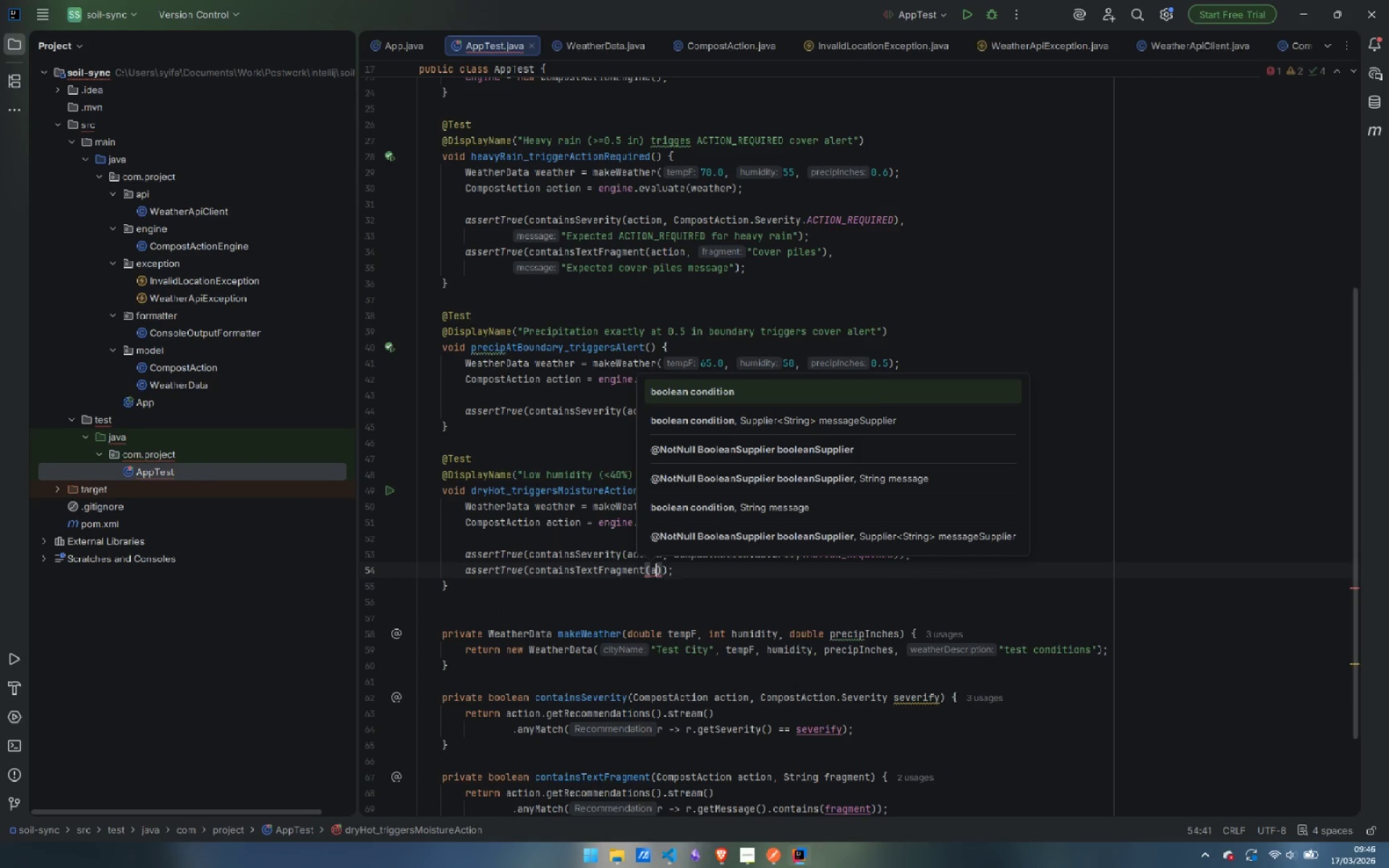 
type(acti)
 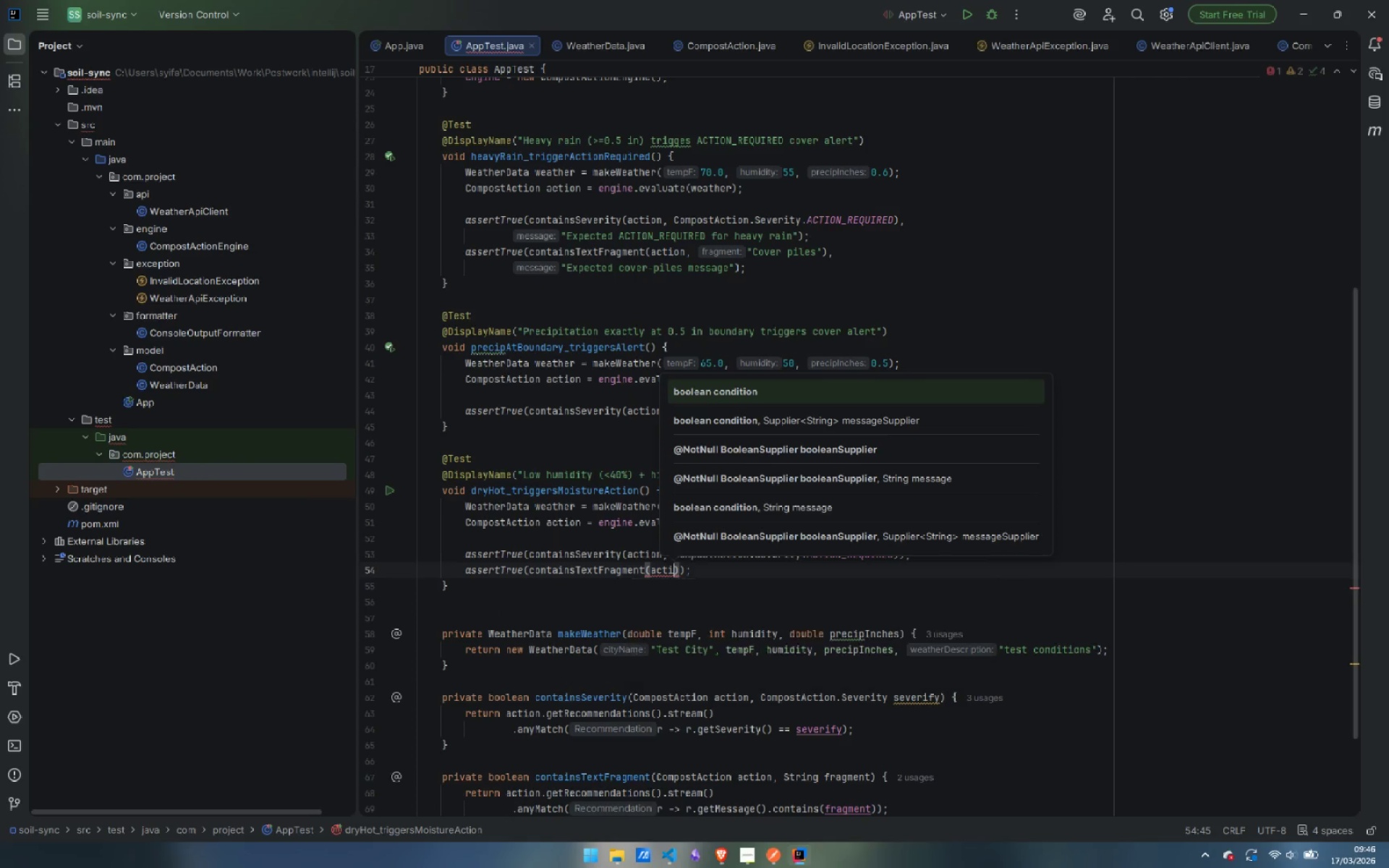 
key(Enter)
 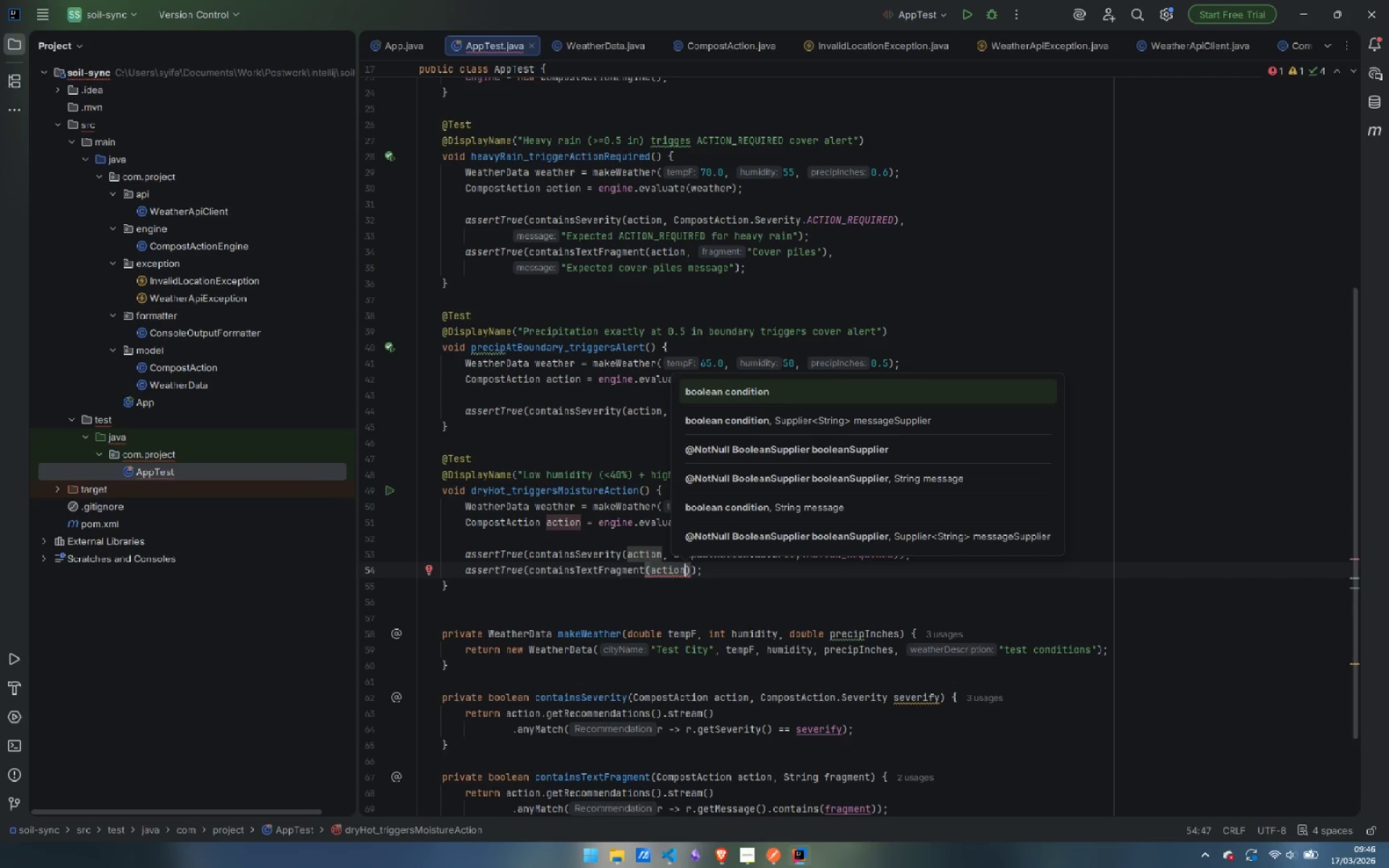 
type(, "Add moisture)
 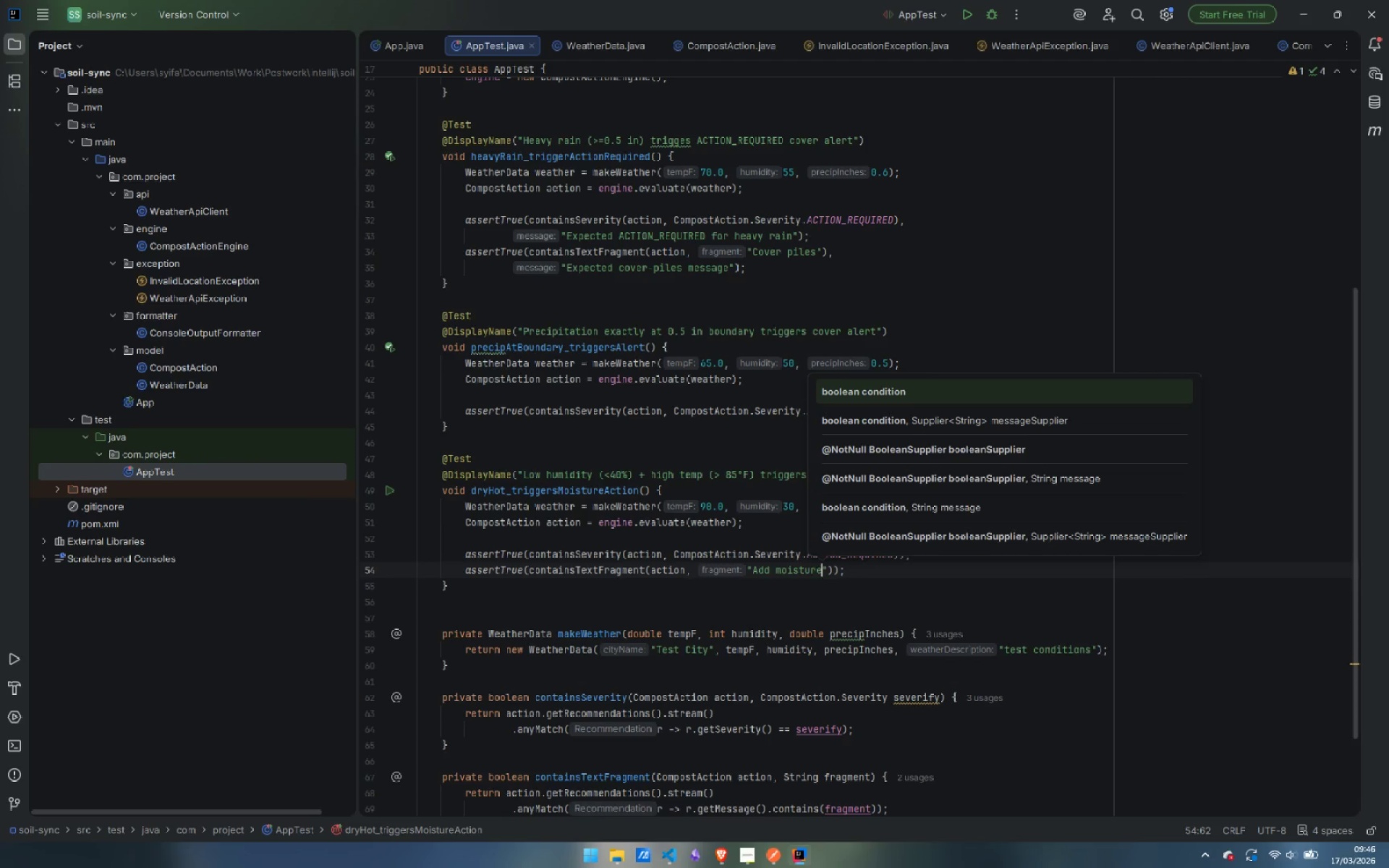 
key(ArrowRight)
 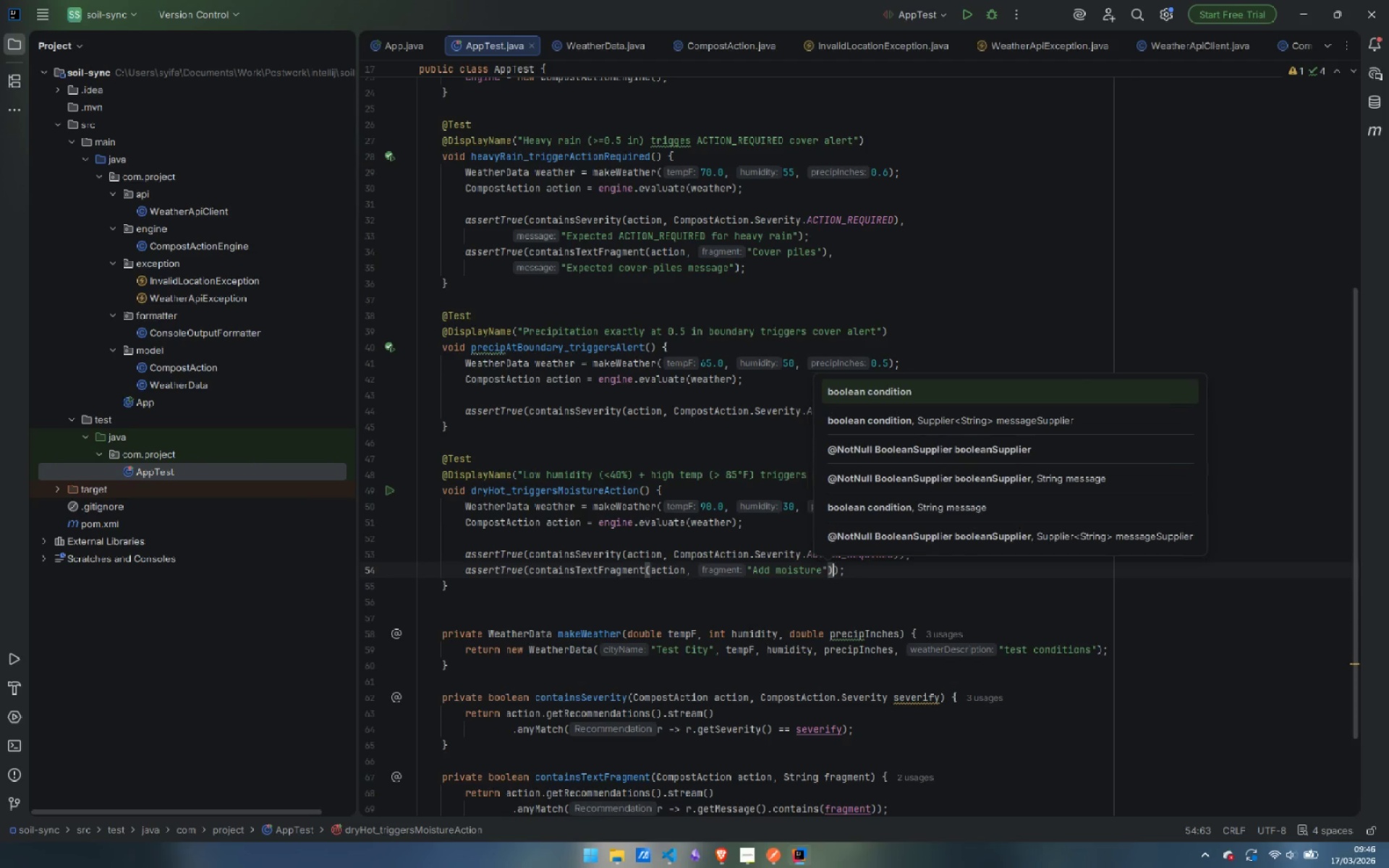 
key(ArrowRight)
 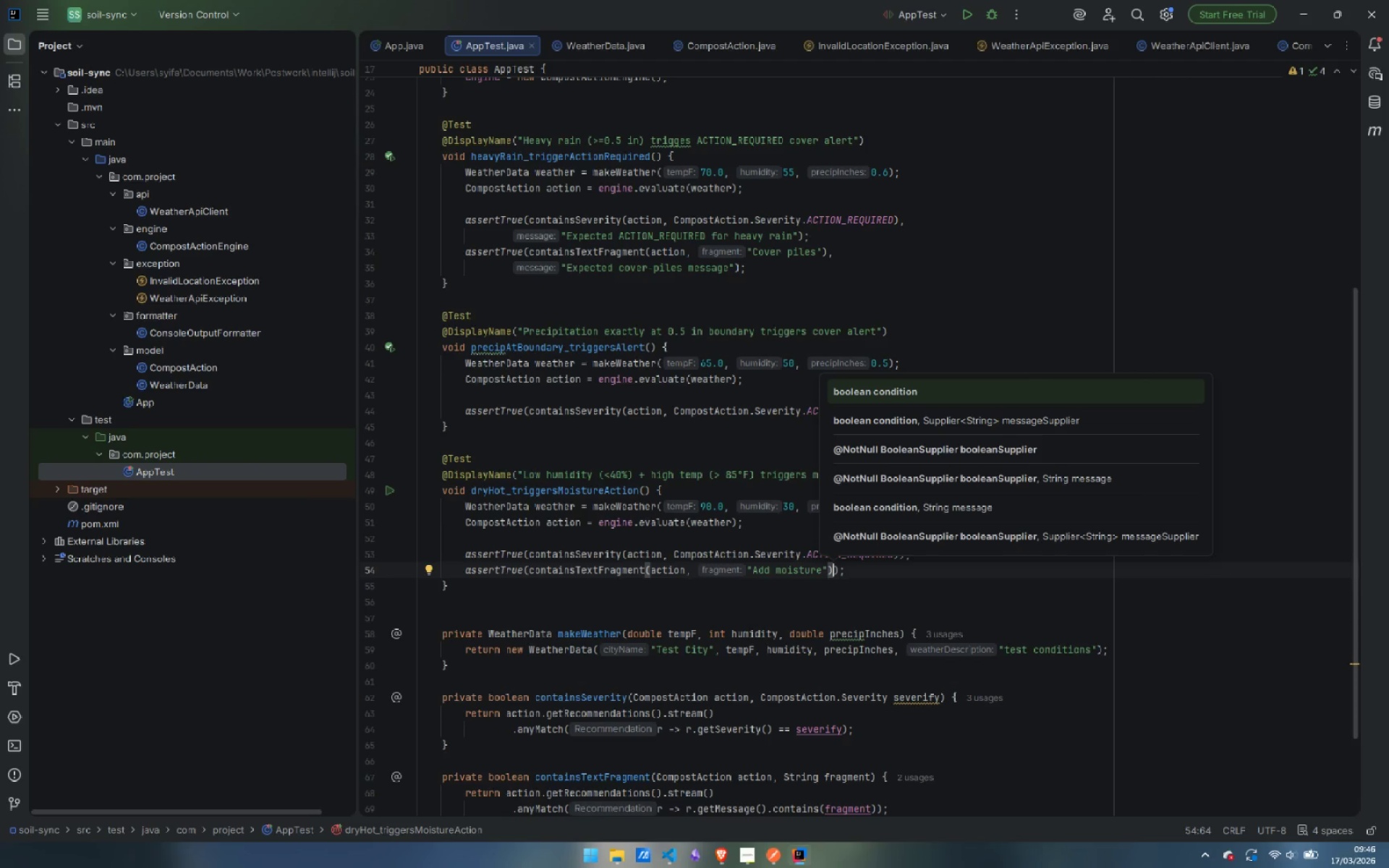 
key(ArrowRight)
 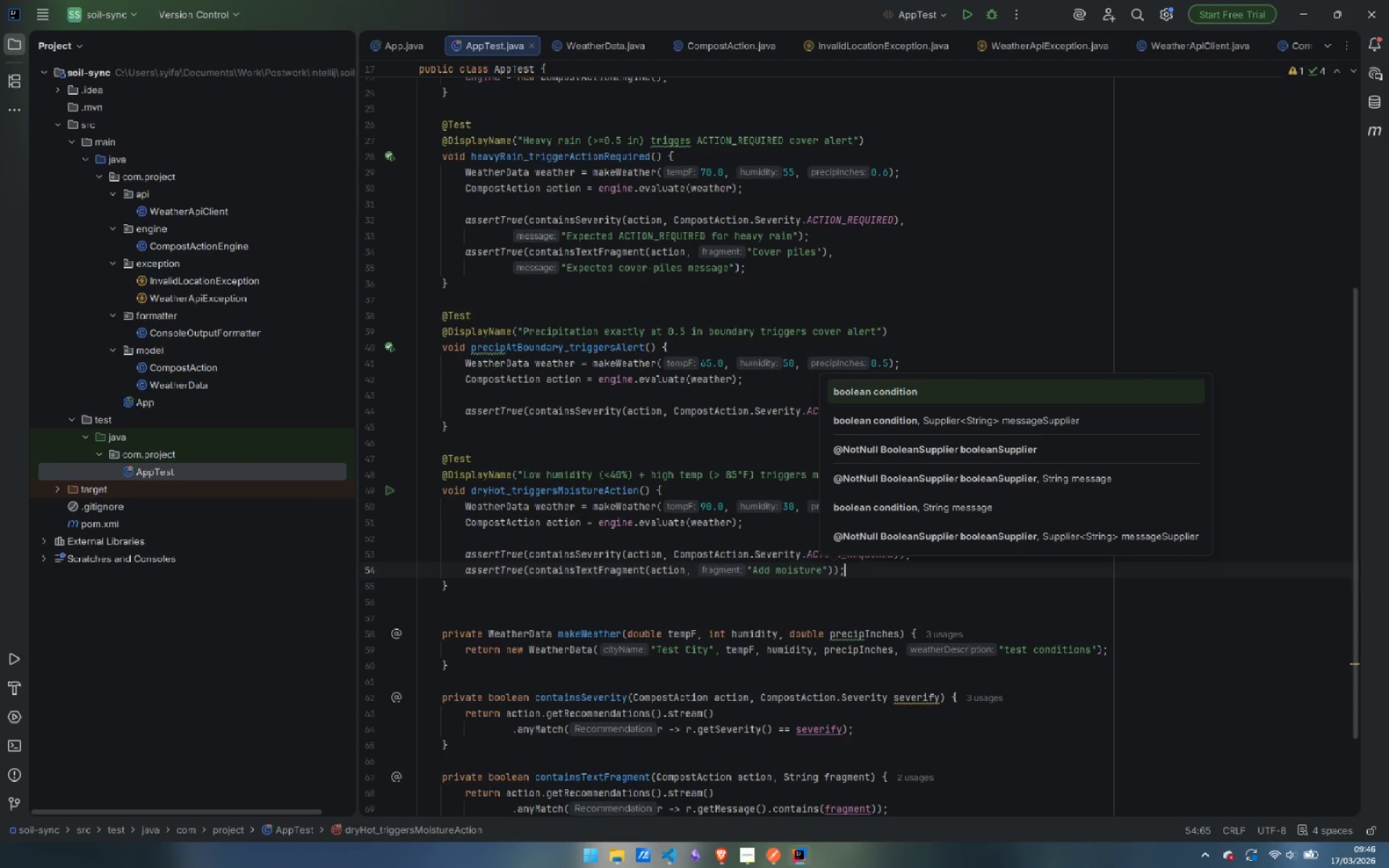 
key(ArrowRight)
 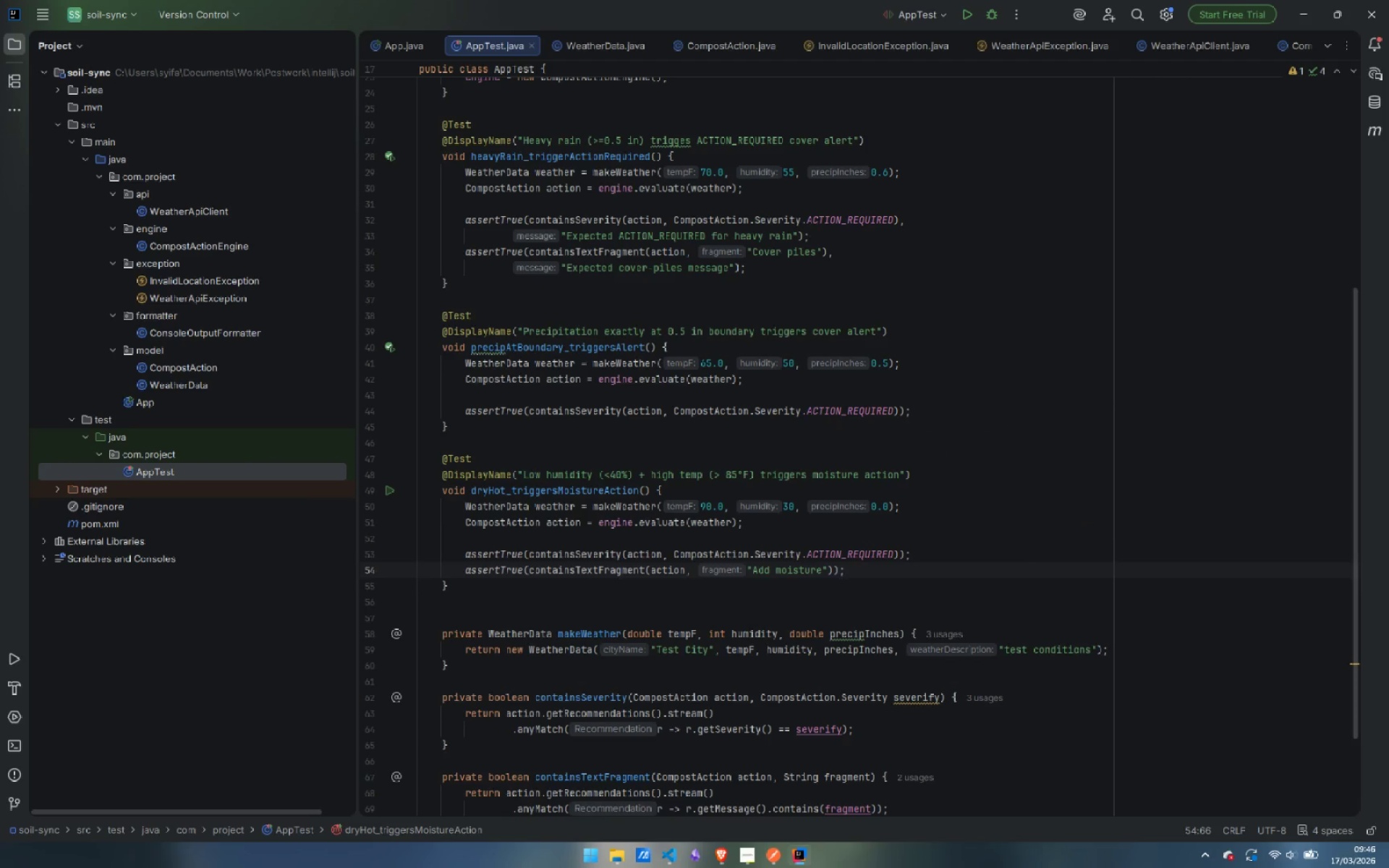 
key(ArrowDown)
 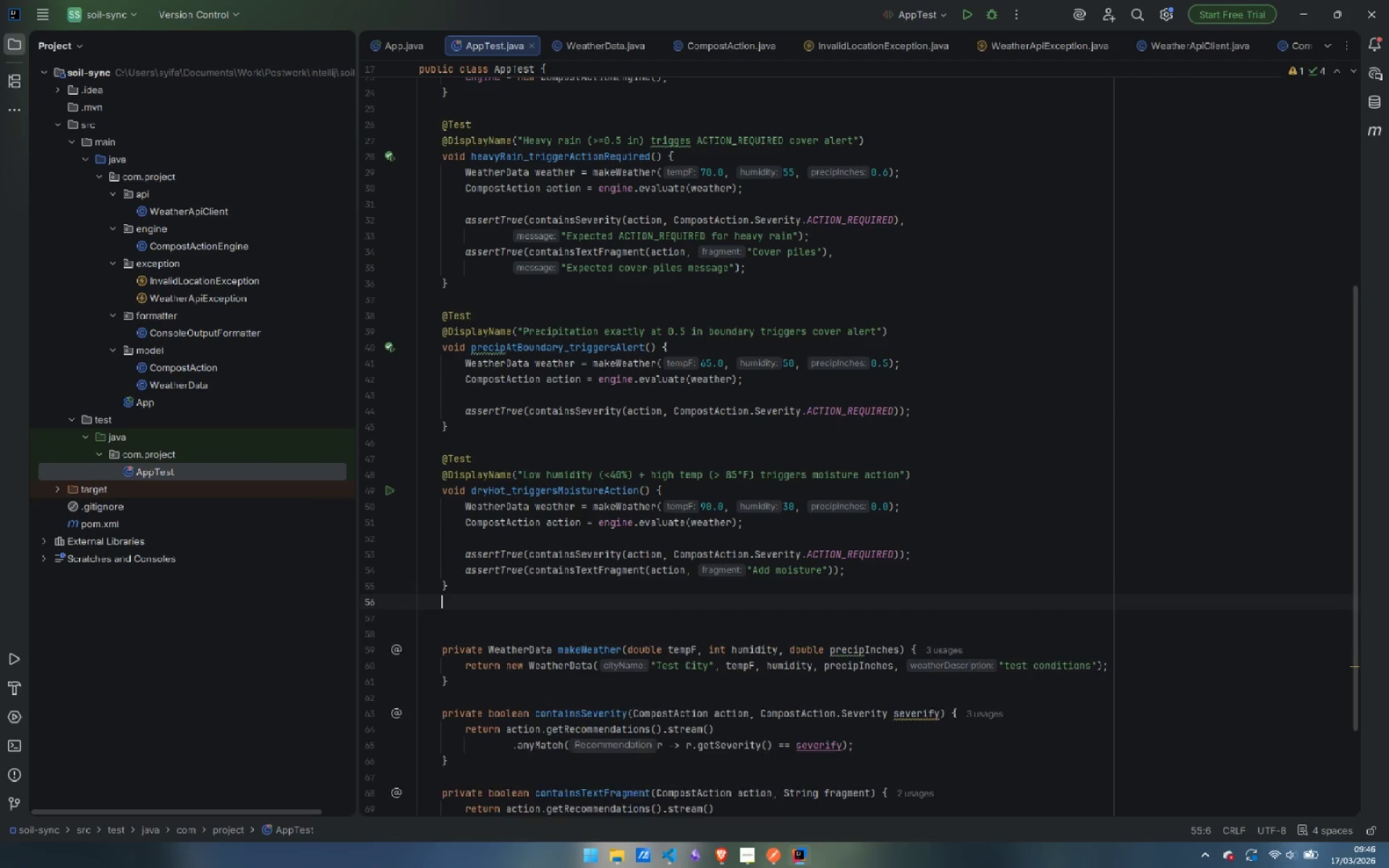 
key(Enter)
 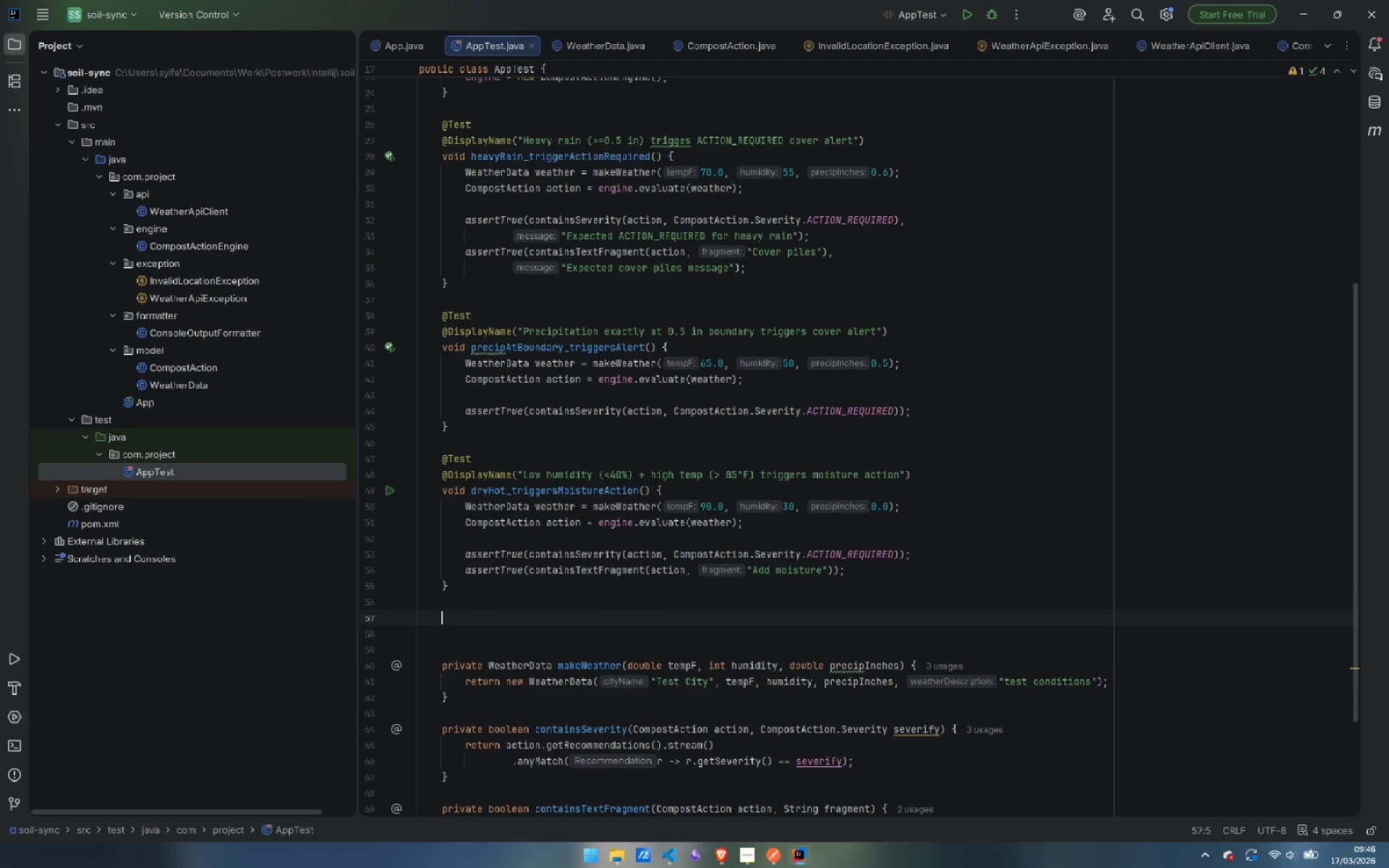 
key(Enter)
 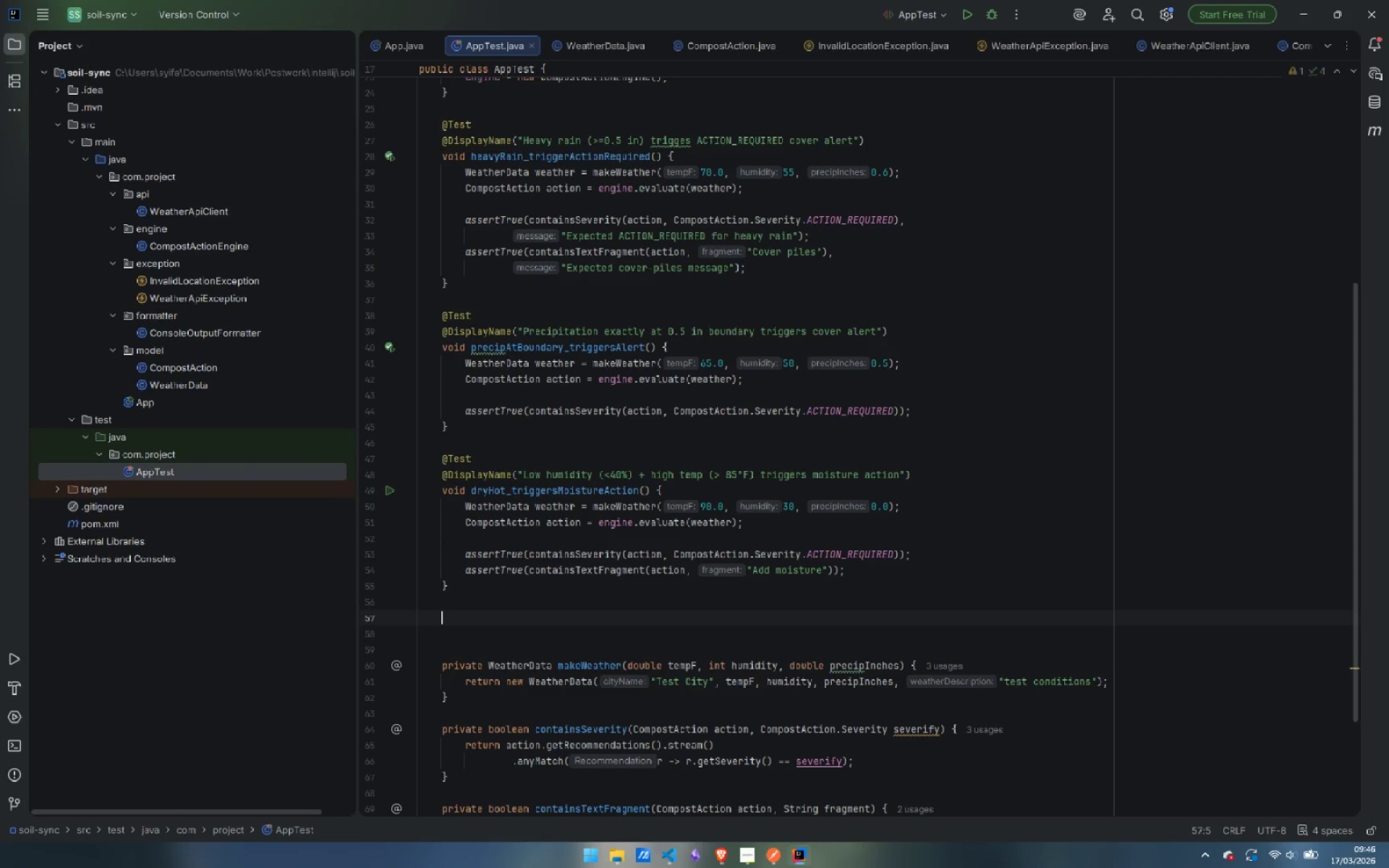 
type(@Test)
 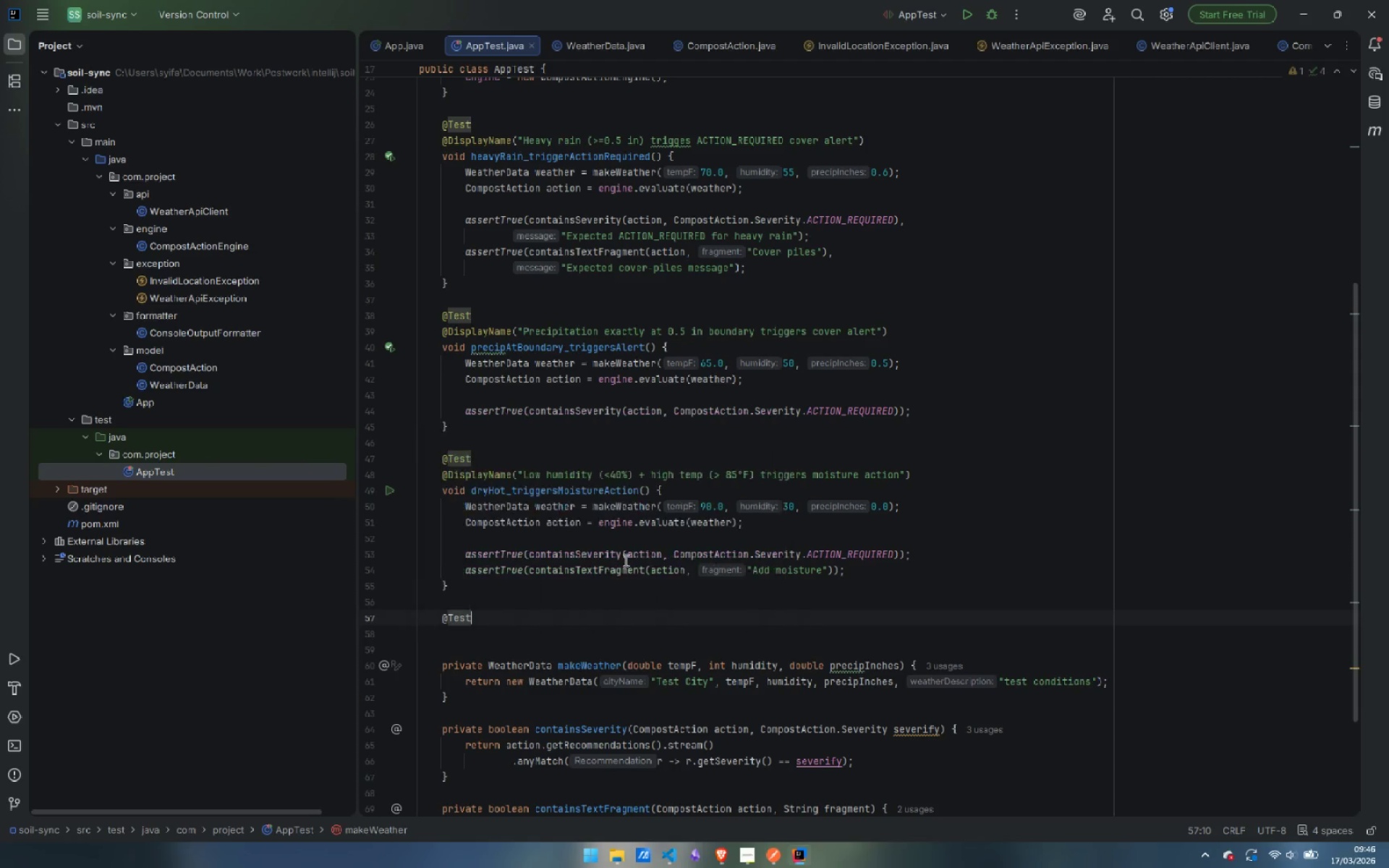 
key(Enter)
 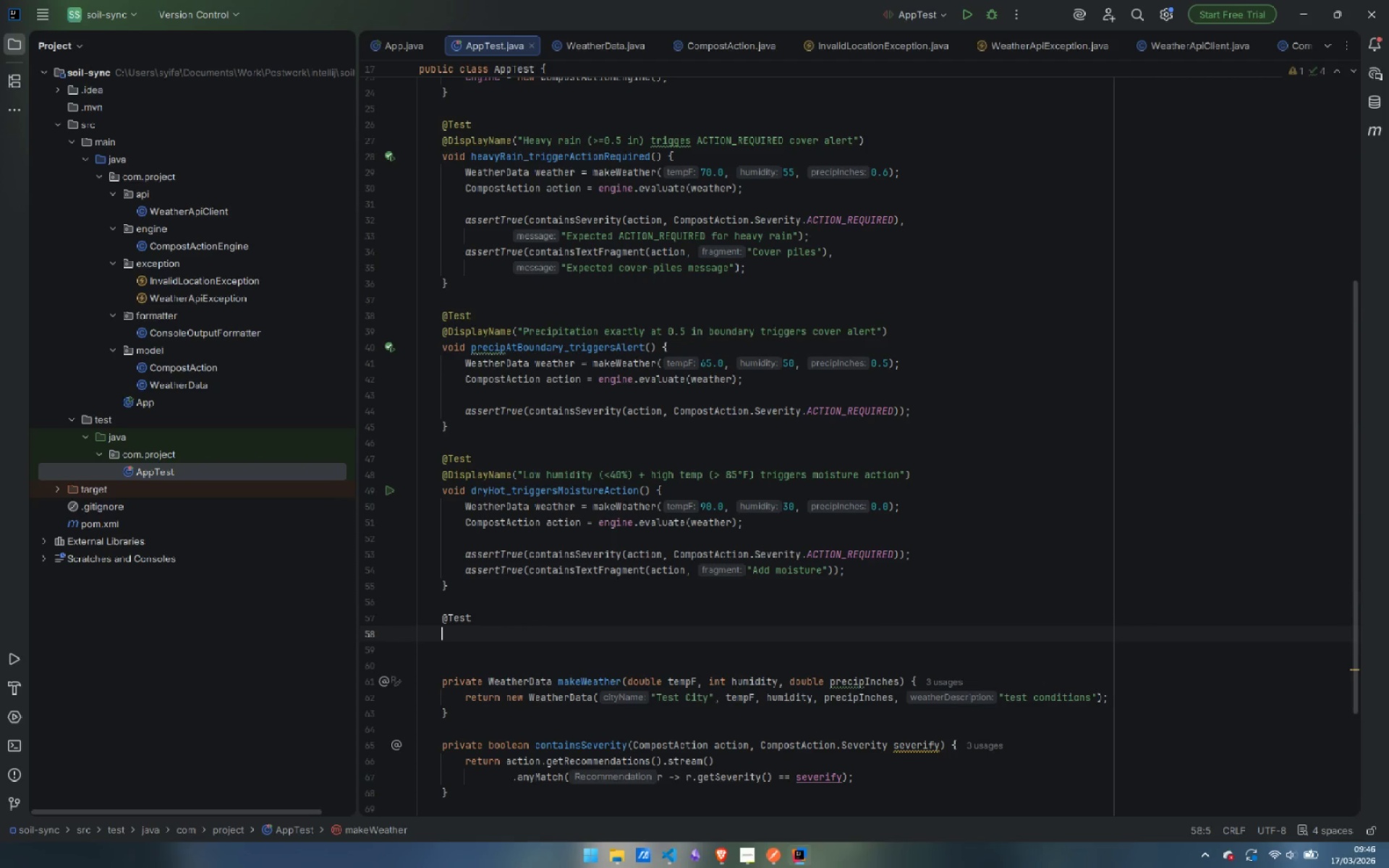 
key(Enter)
 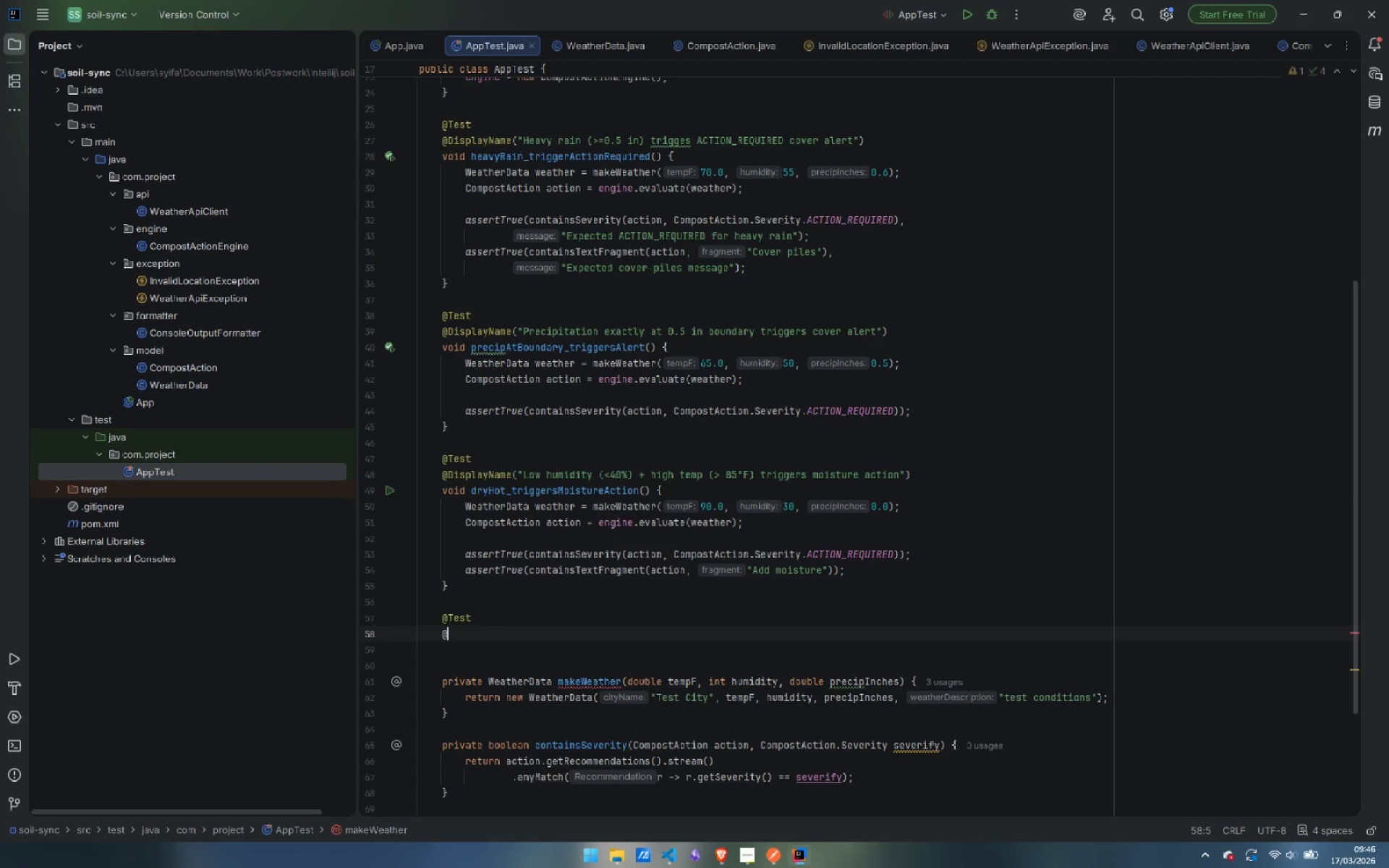 
type(@Displ)
 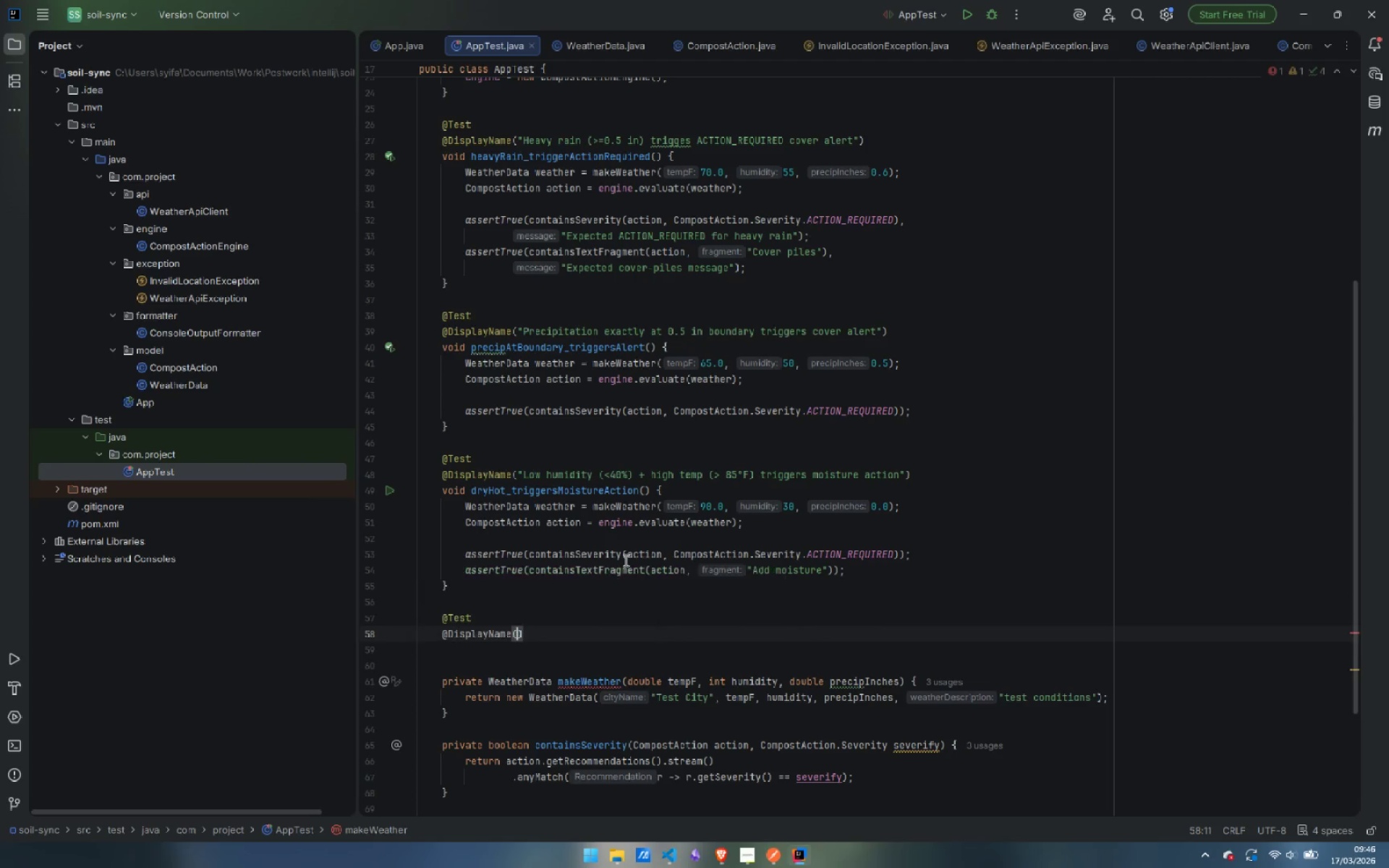 
key(Enter)
 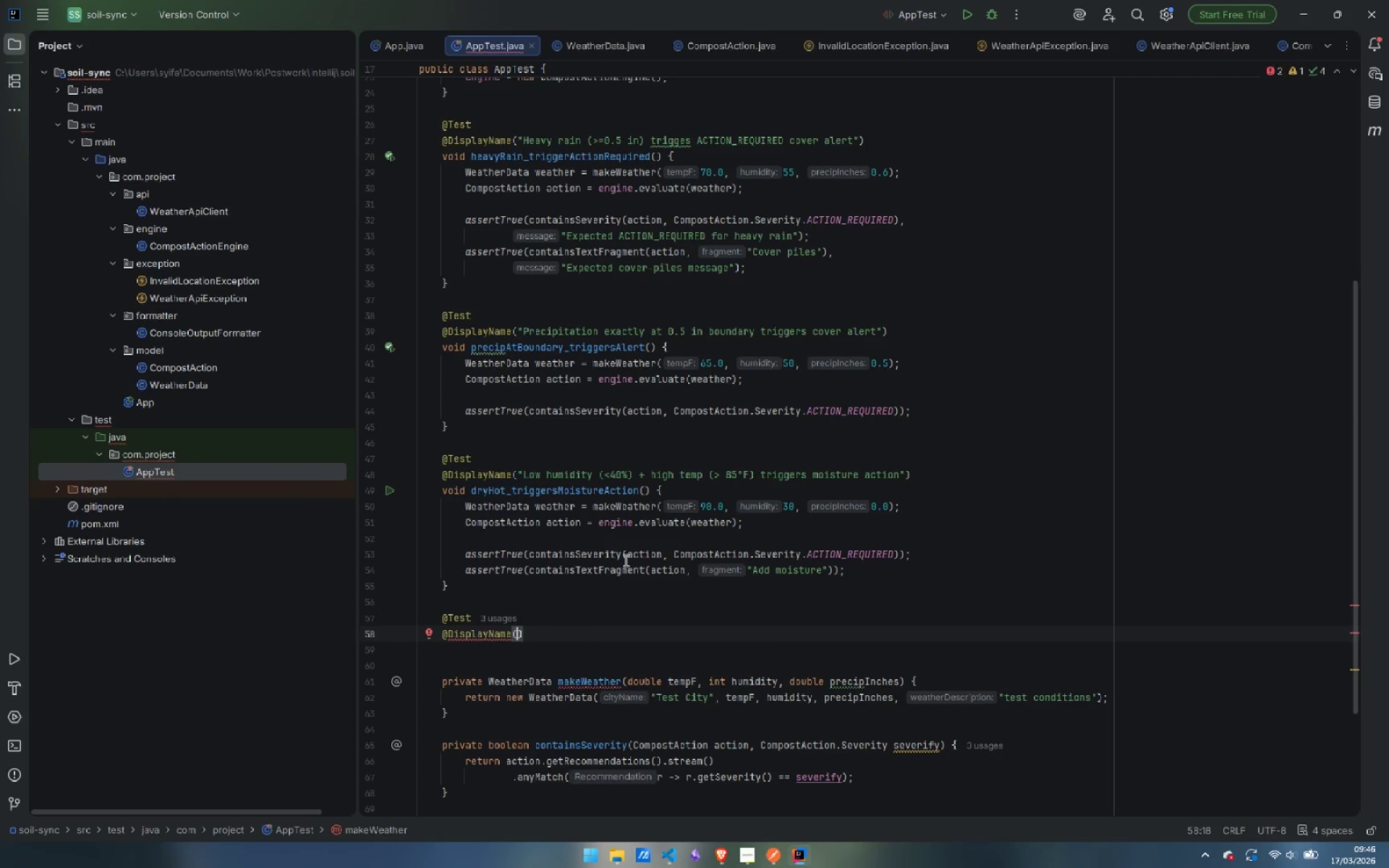 
type("Humidy)
key(Backspace)
type(ity at boundary (exacl)
key(Backspace)
type(tly 40% )
key(Backspace)
type() doest)
key(Backspace)
type( not trigger moisture acton)
 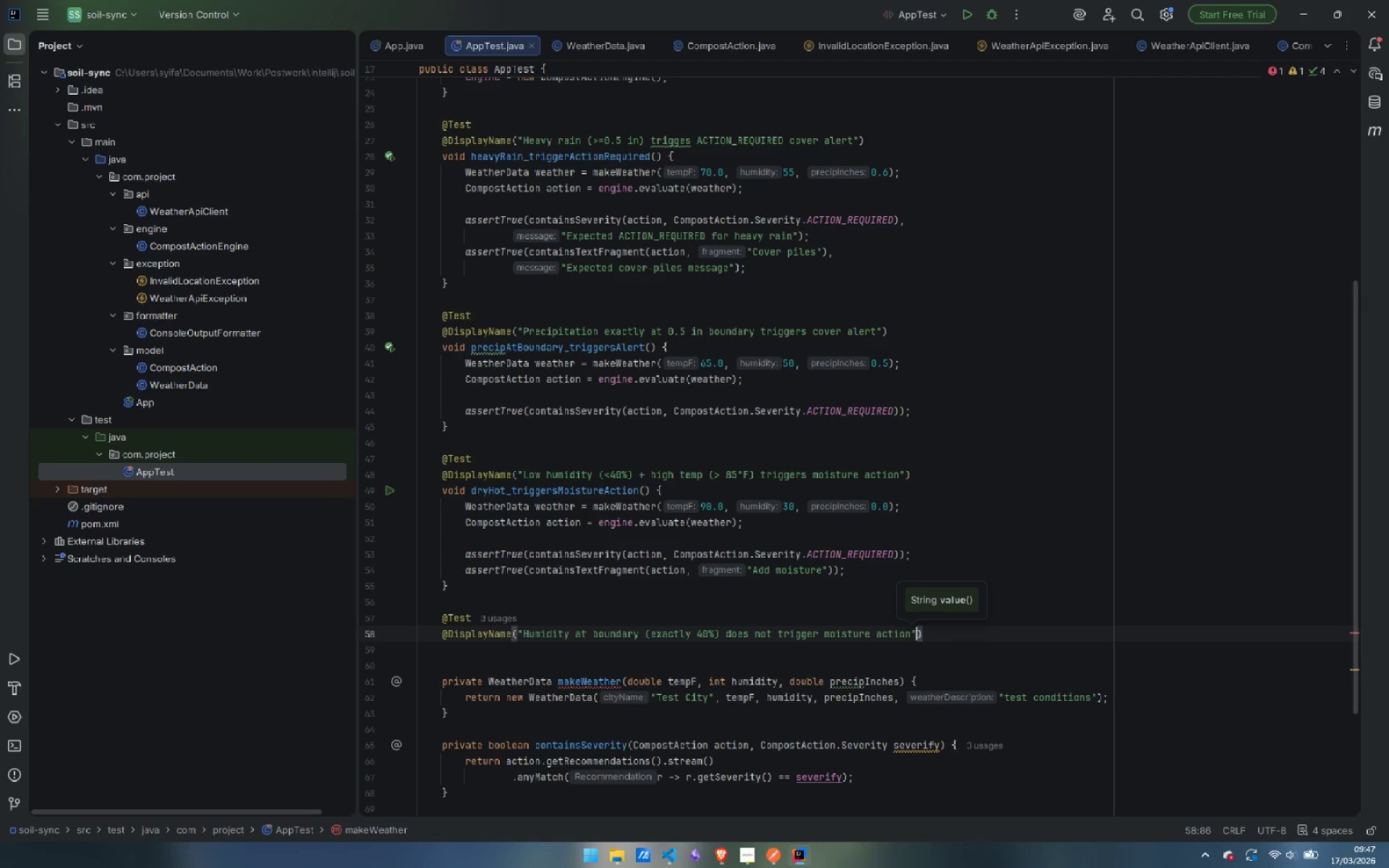 
 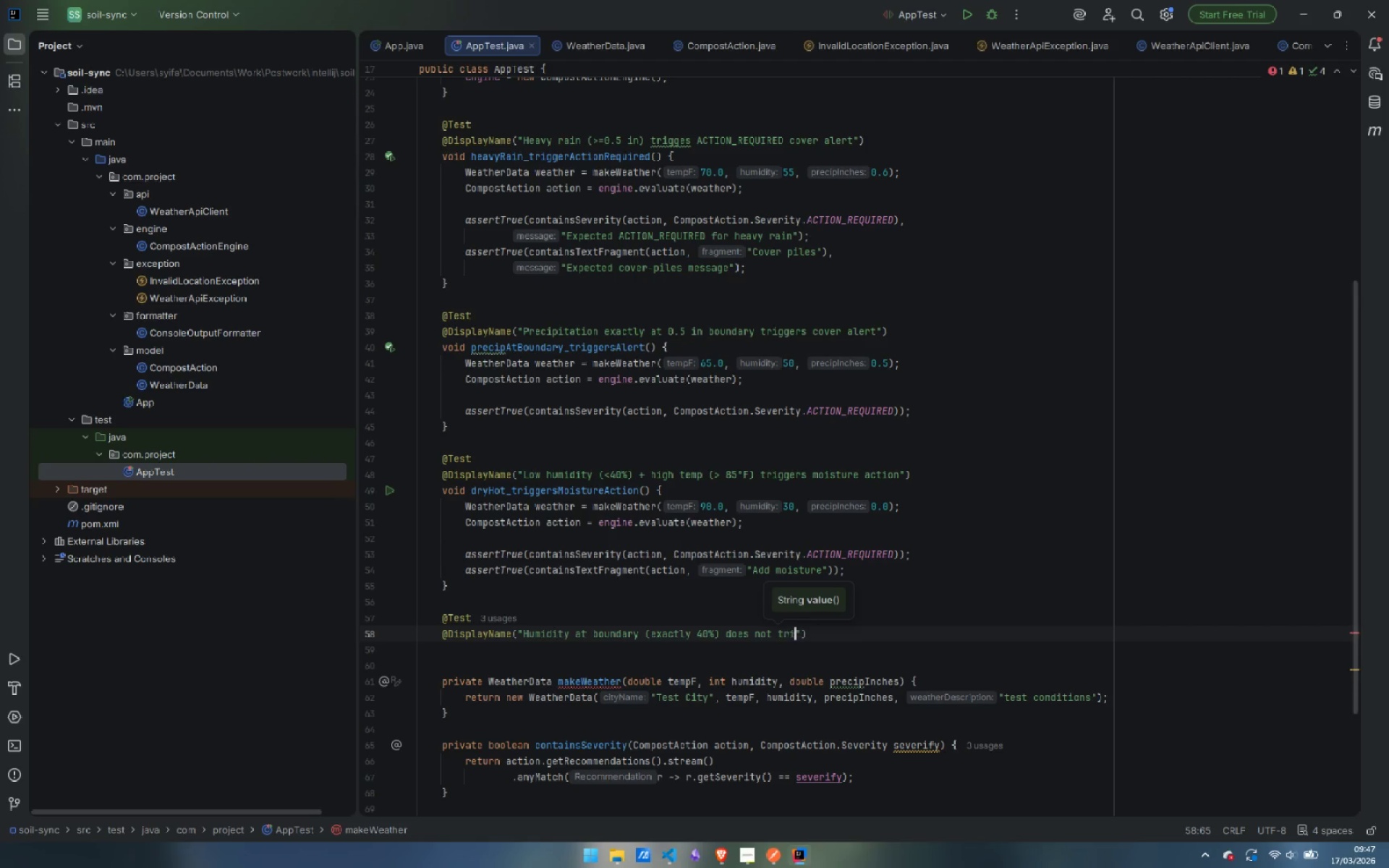 
hold_key(key=I, duration=0.31)
 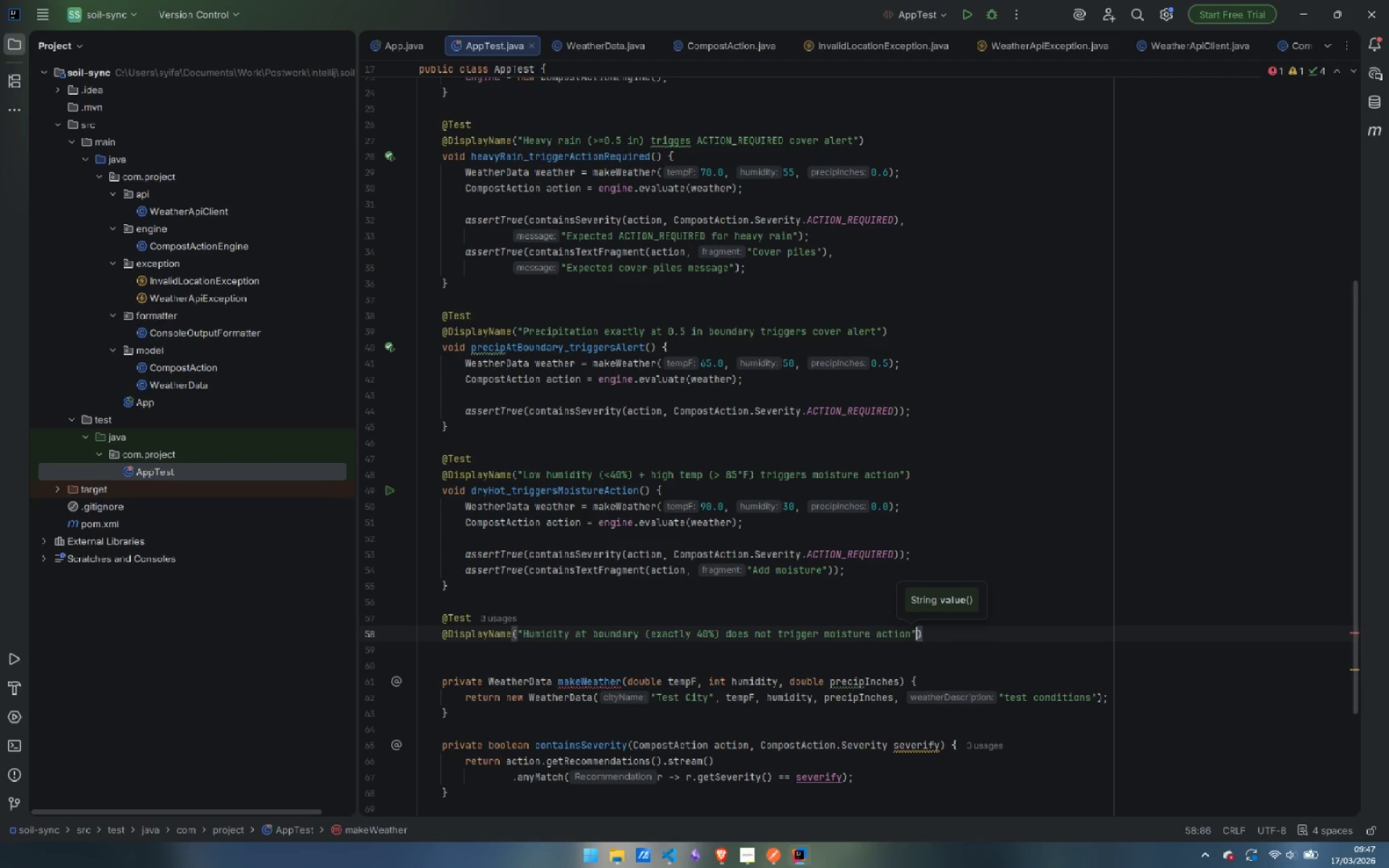 
key(ArrowRight)
 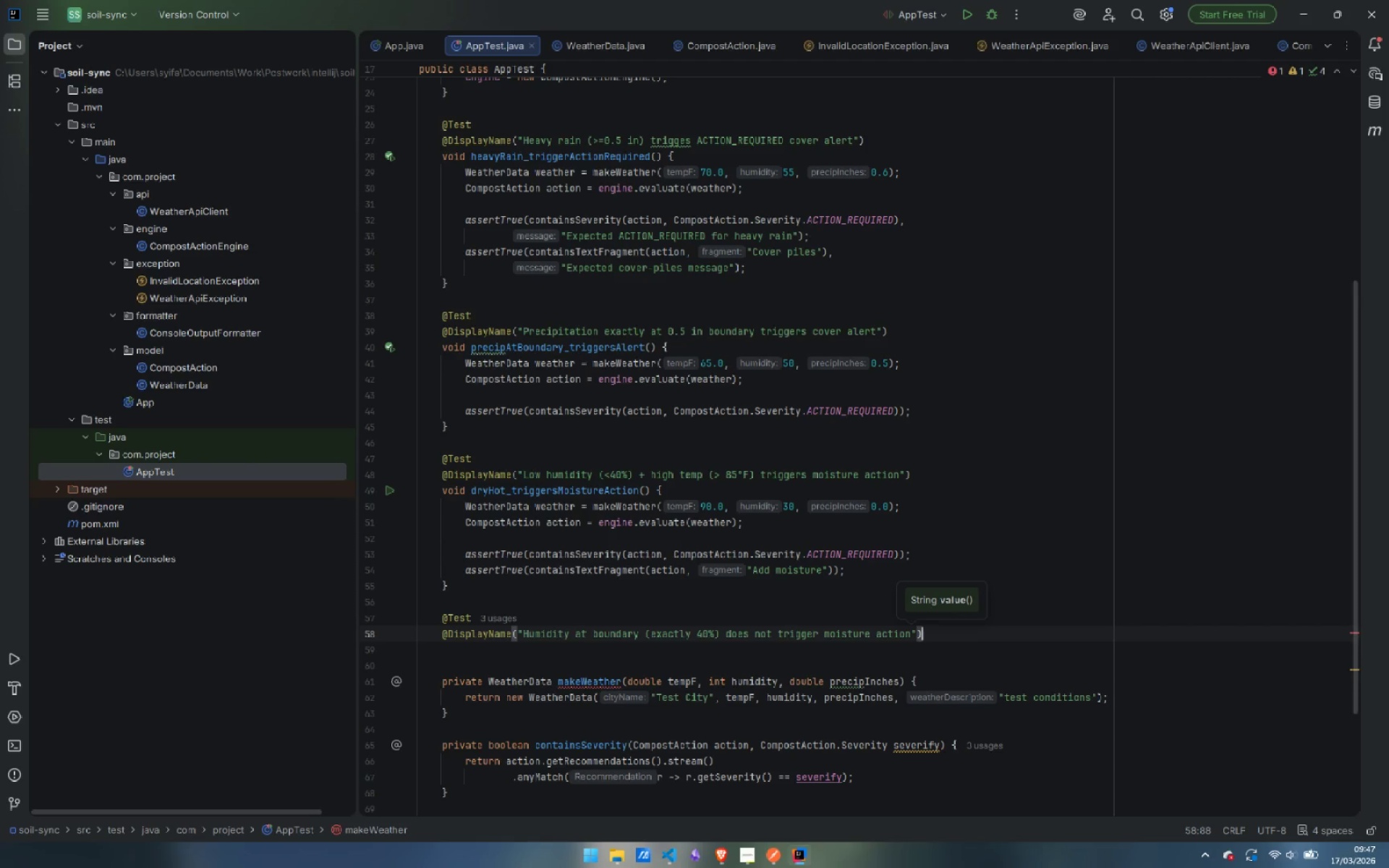 
key(ArrowRight)
 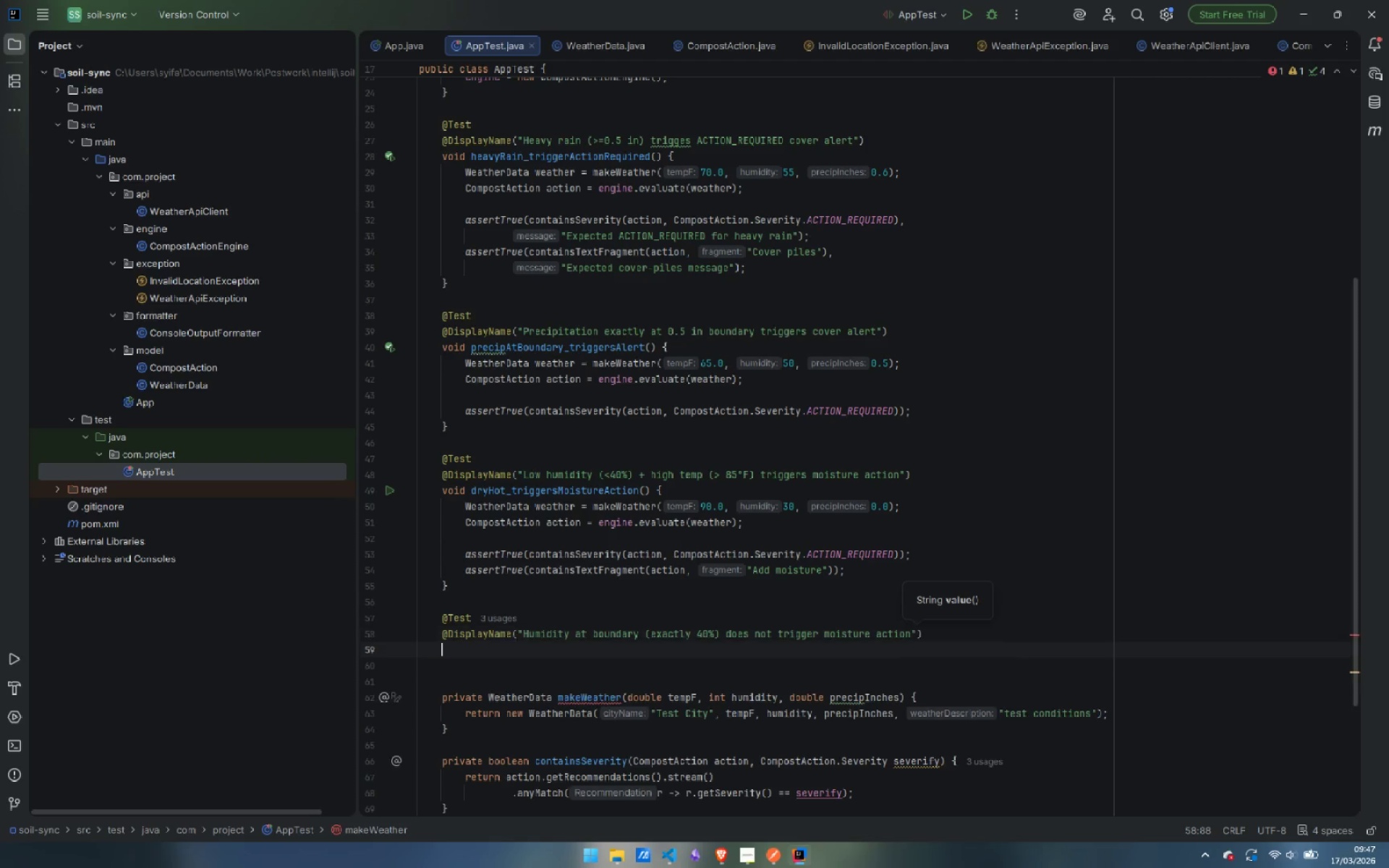 
key(Enter)
 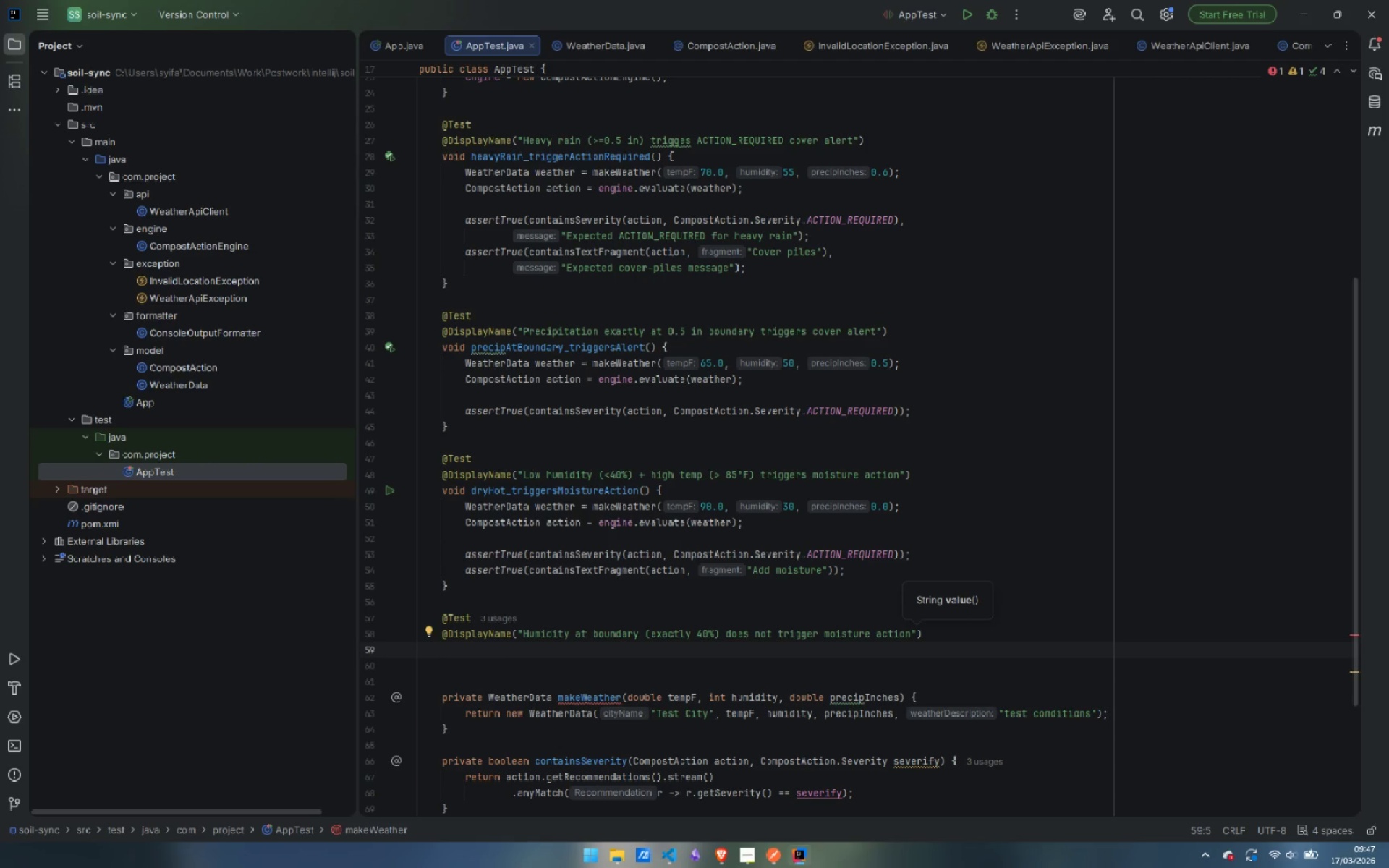 
type(void humidy)
key(Backspace)
type(ityAtBoundary_Does)
 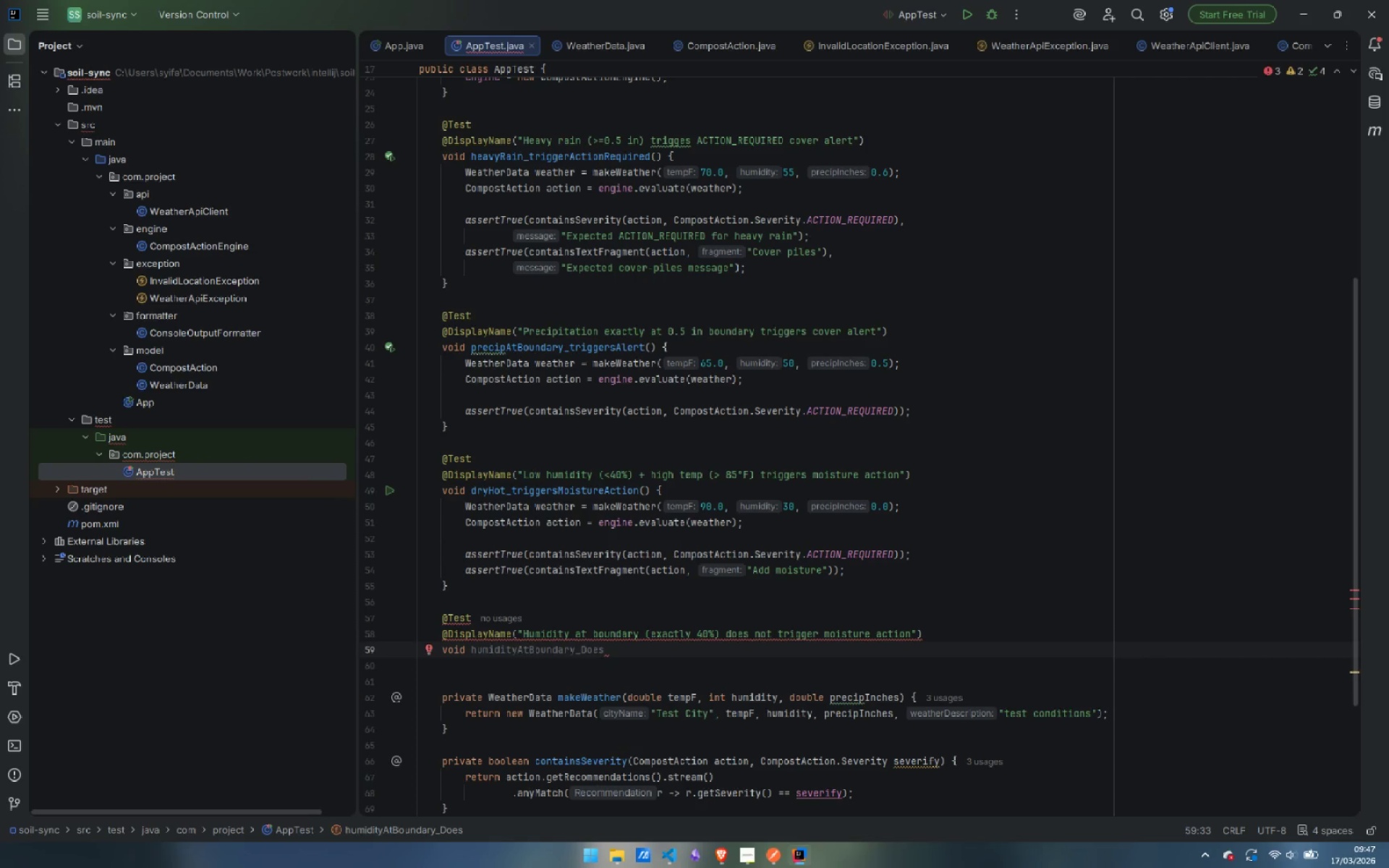 
key(ArrowLeft)
 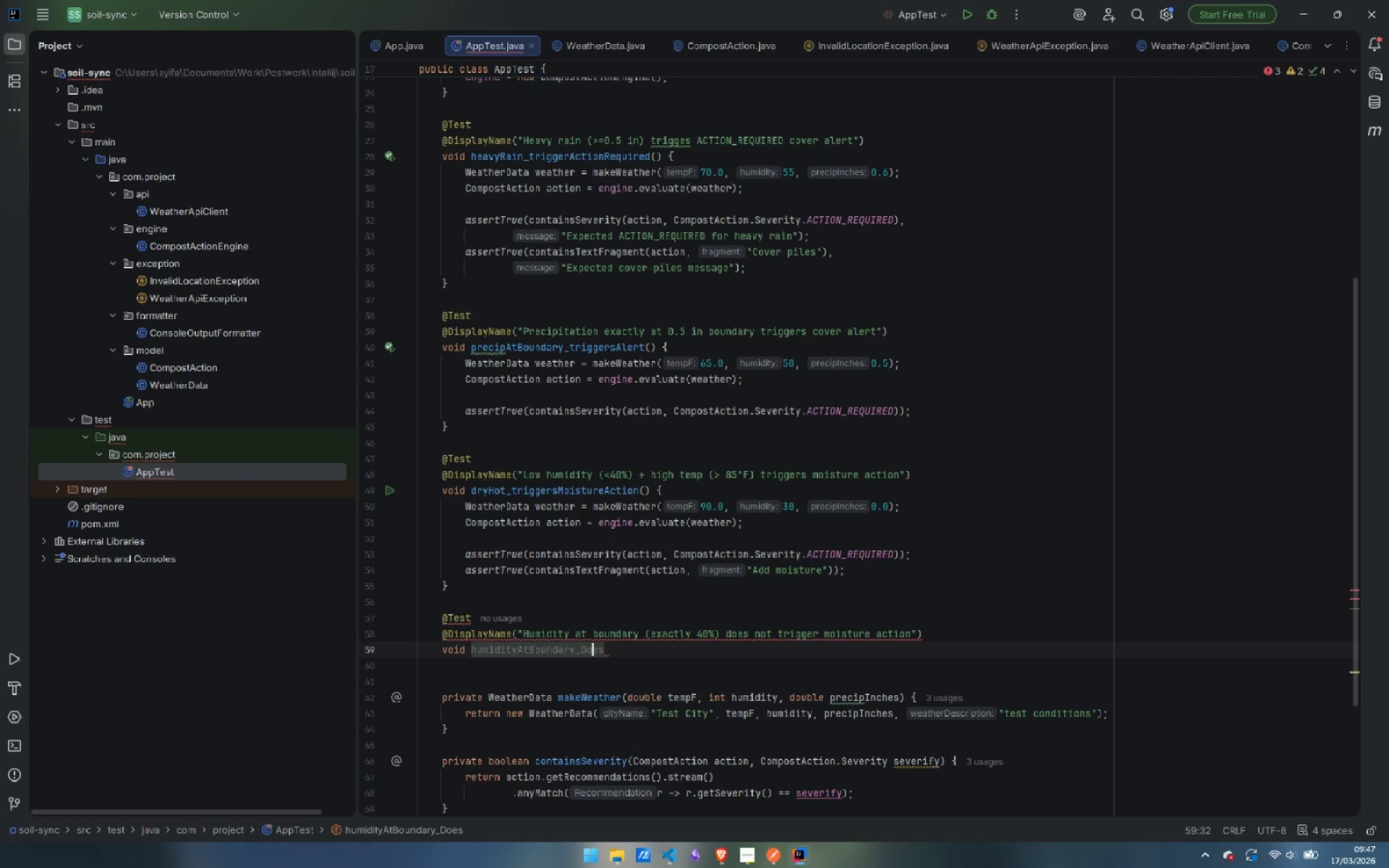 
key(ArrowLeft)
 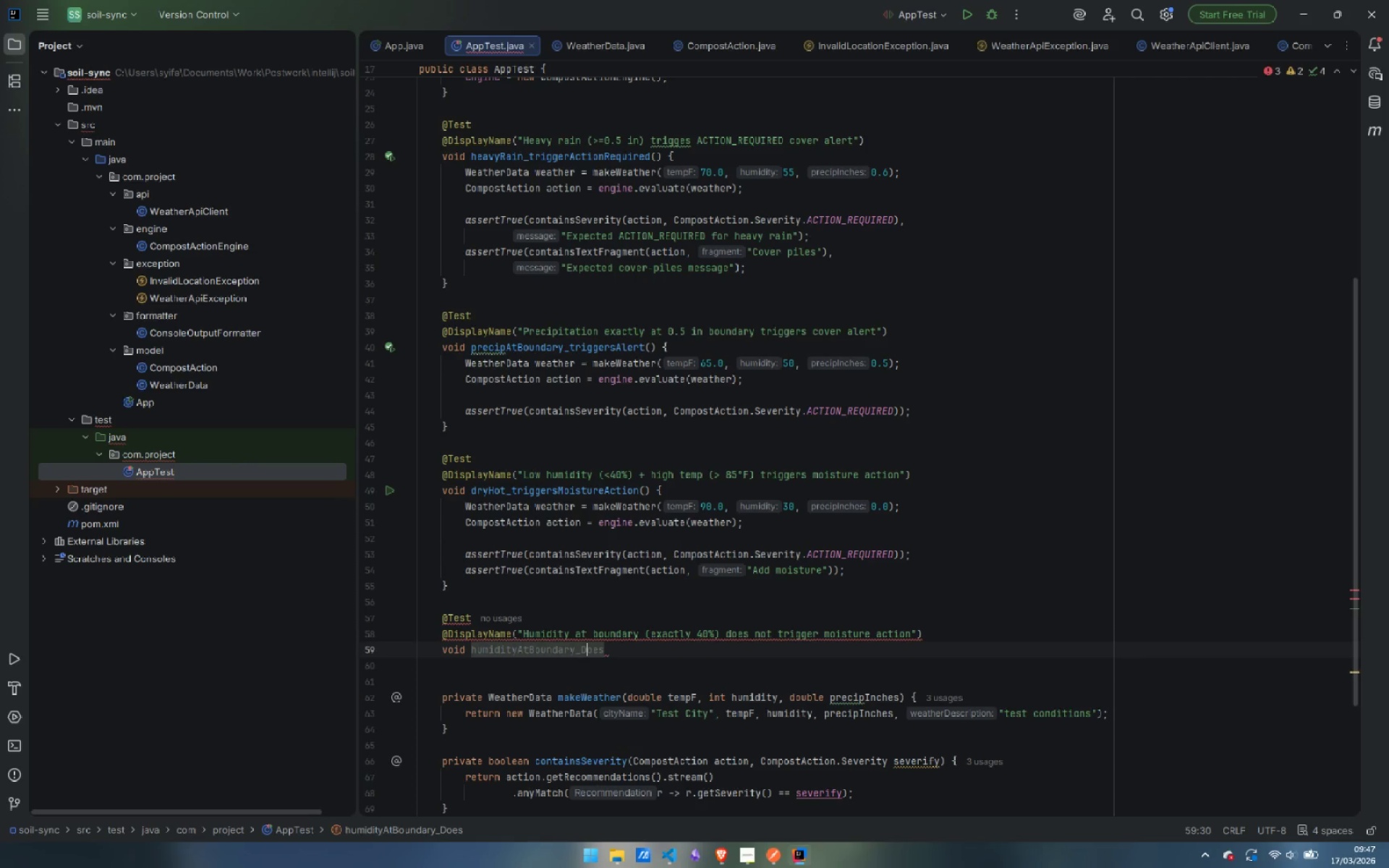 
key(ArrowLeft)
 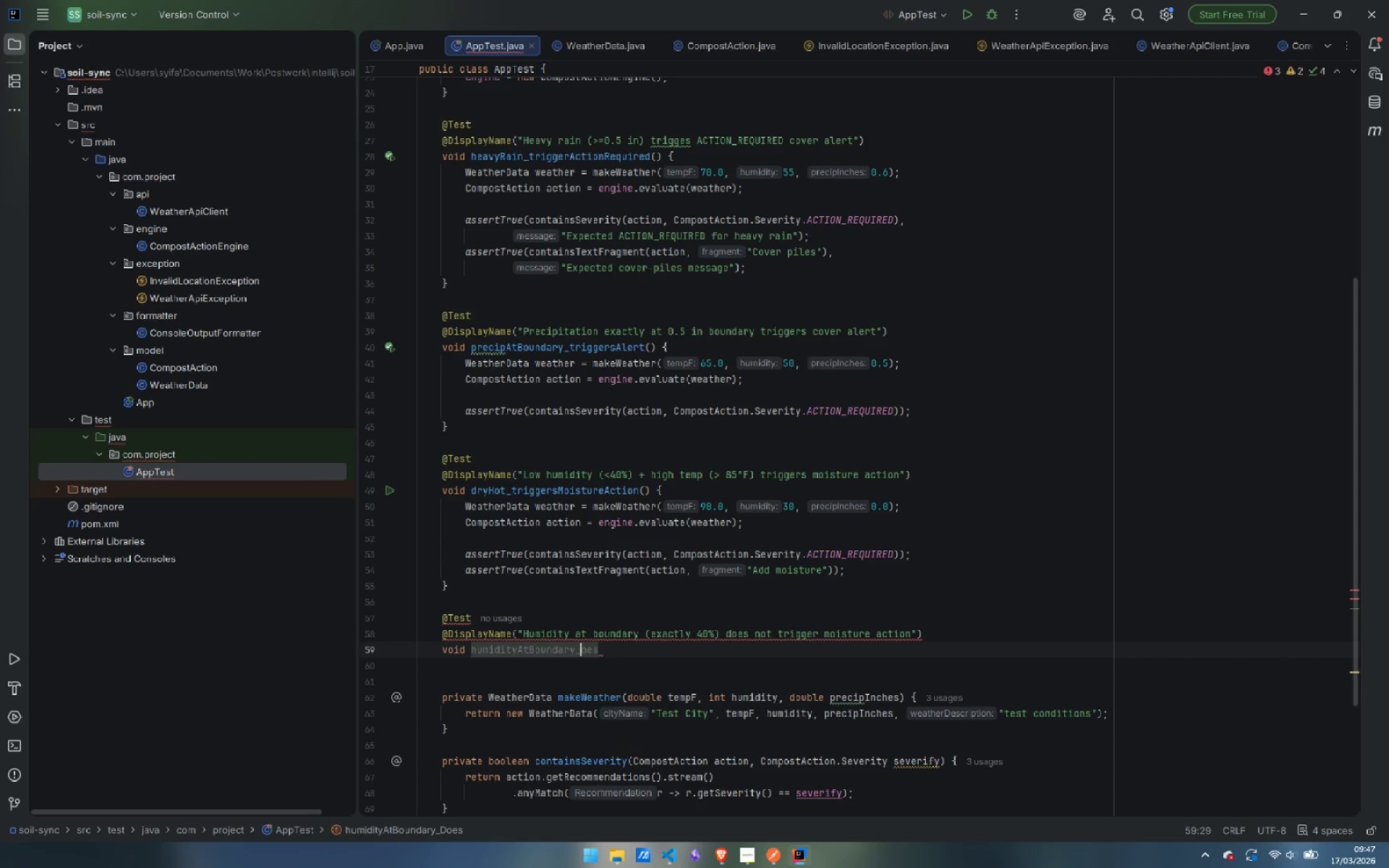 
key(Backspace)
 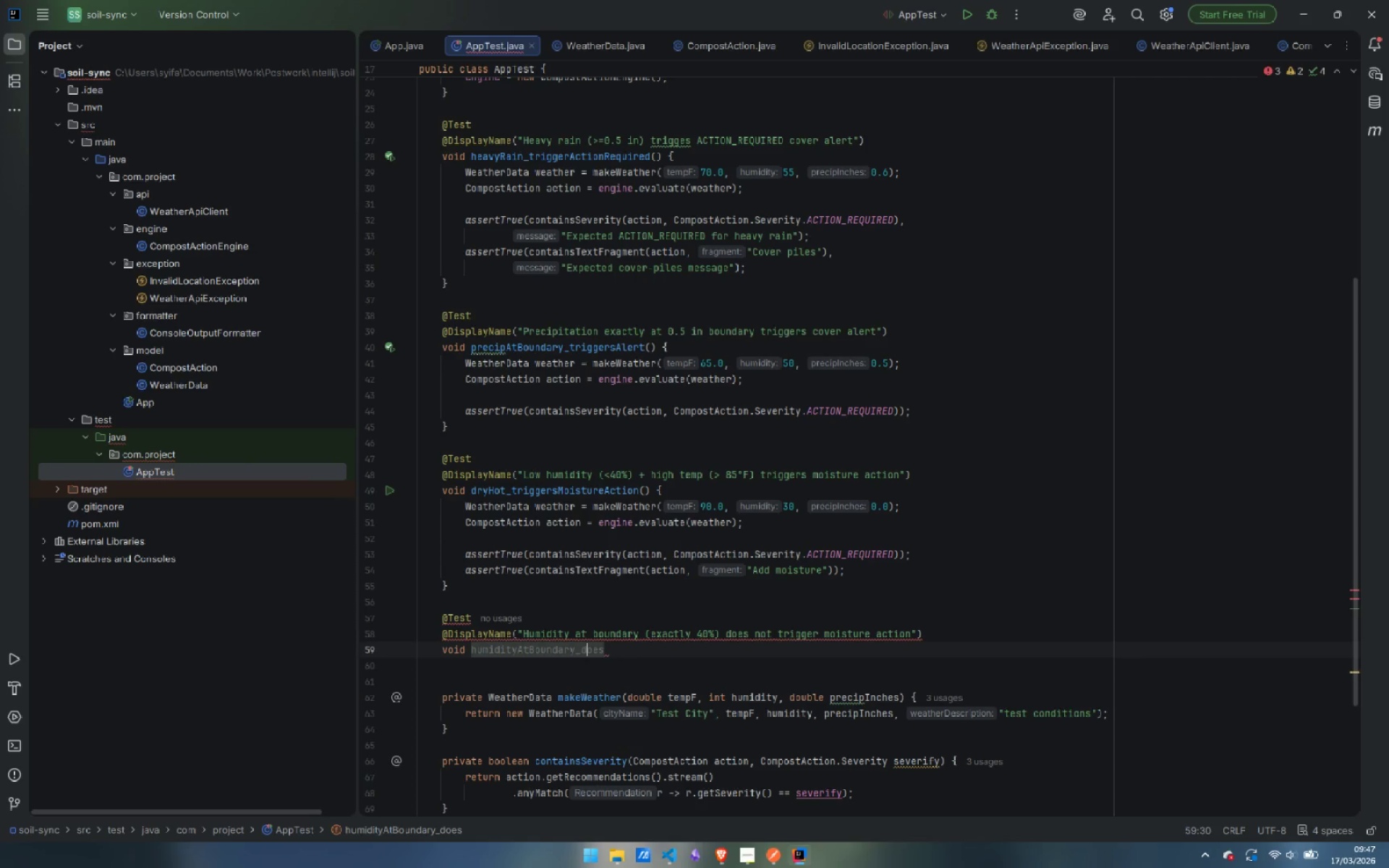 
key(D)
 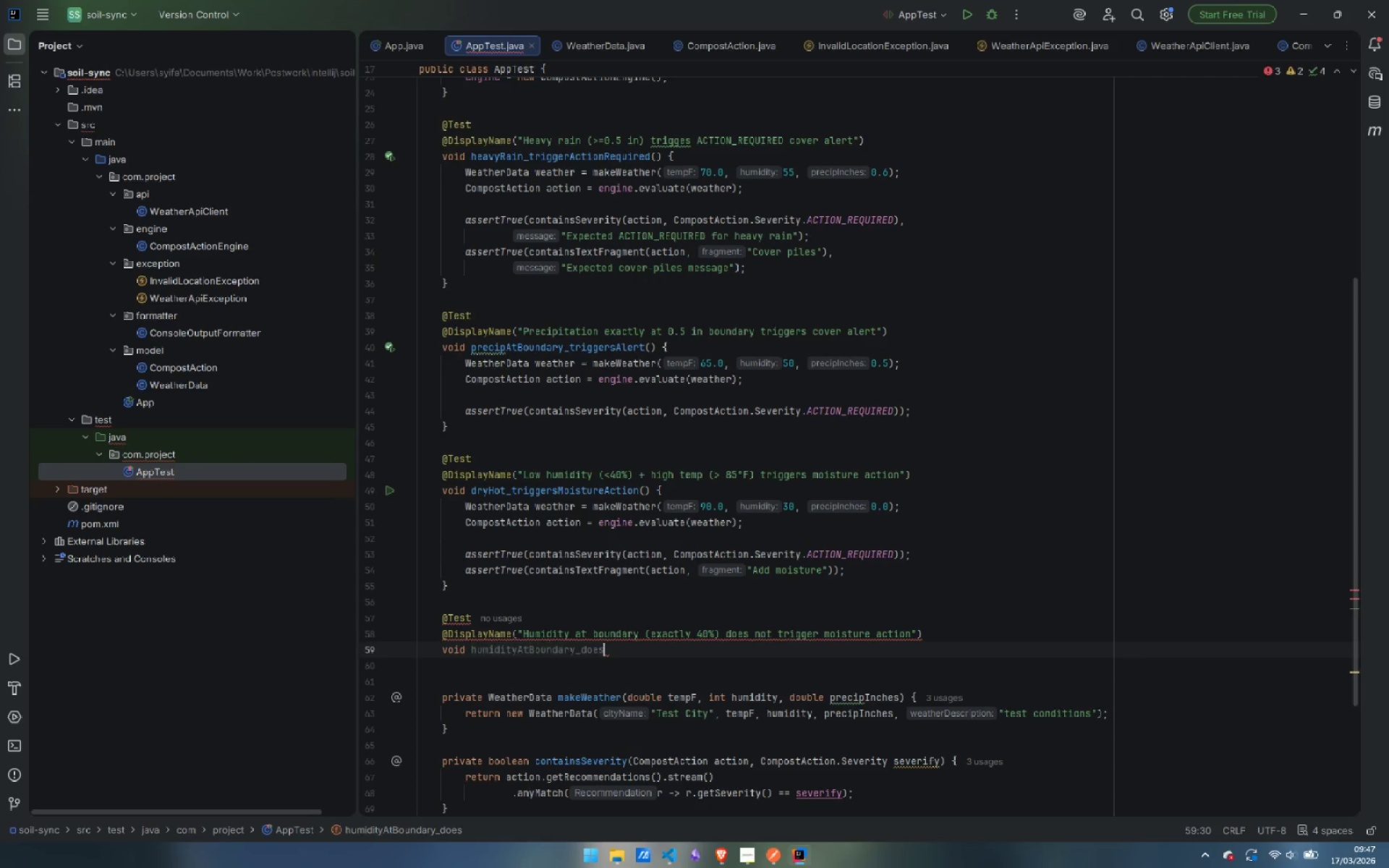 
key(Control+ControlLeft)
 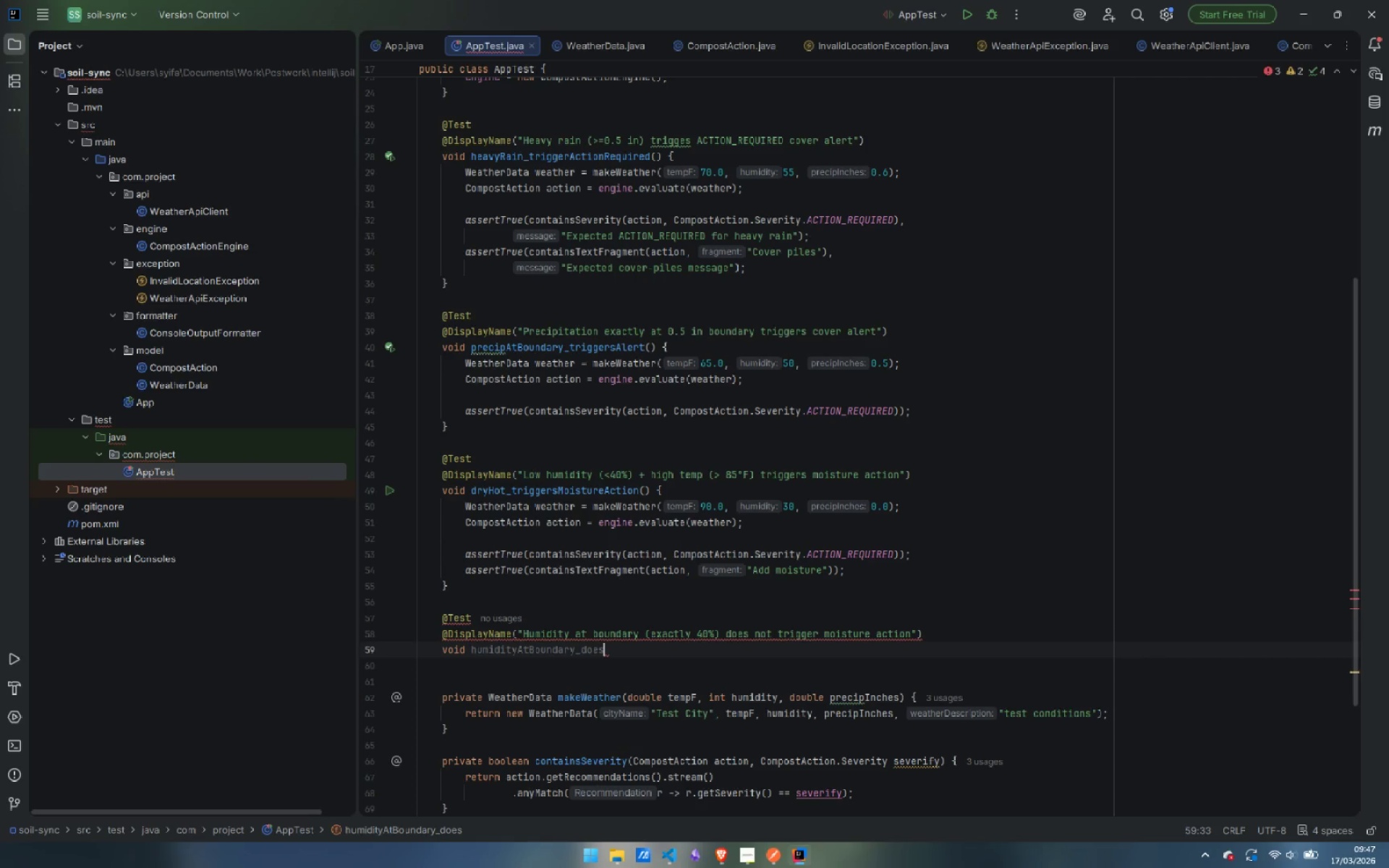 
key(Control+ArrowRight)
 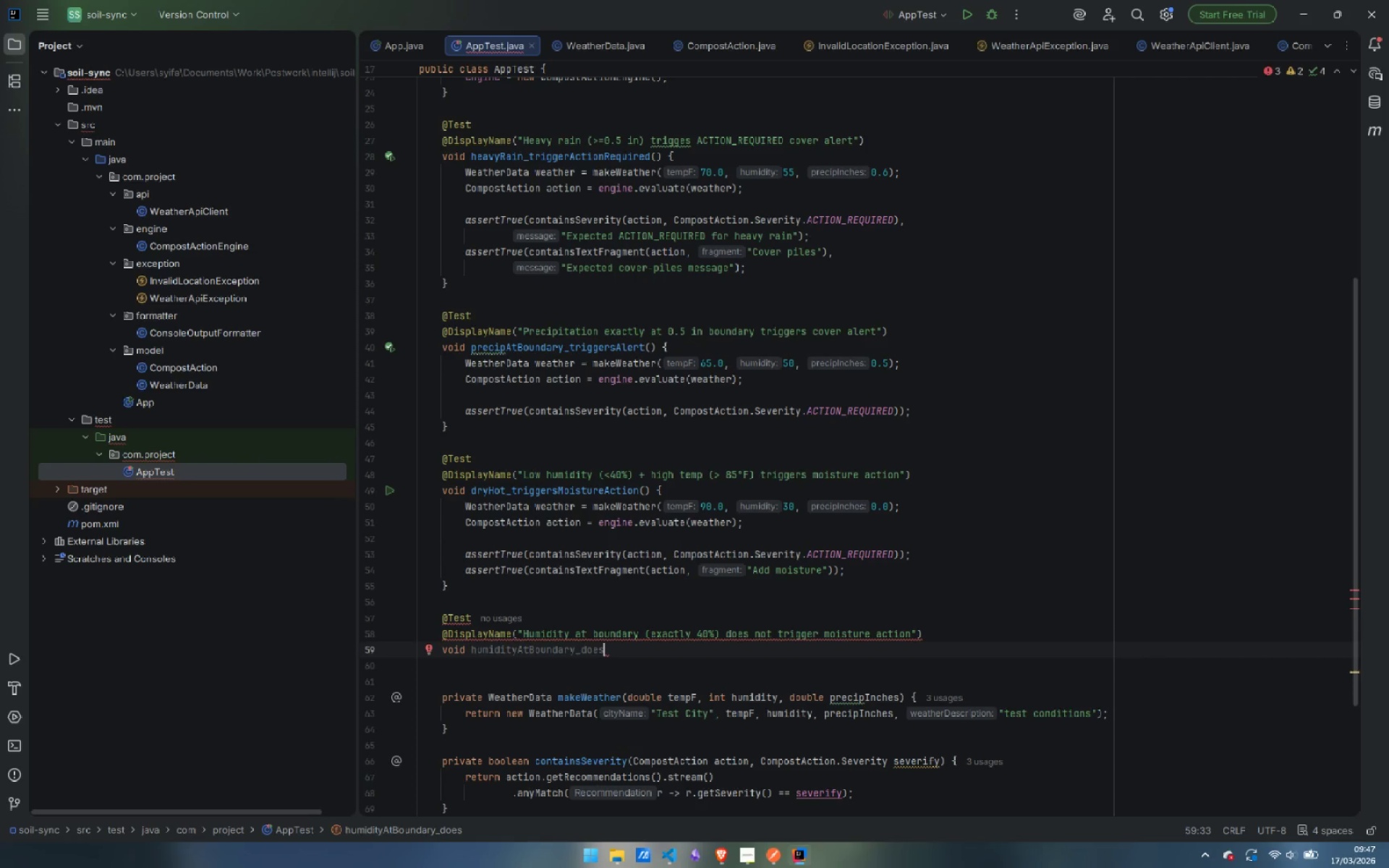 
type(Nottrigger)
 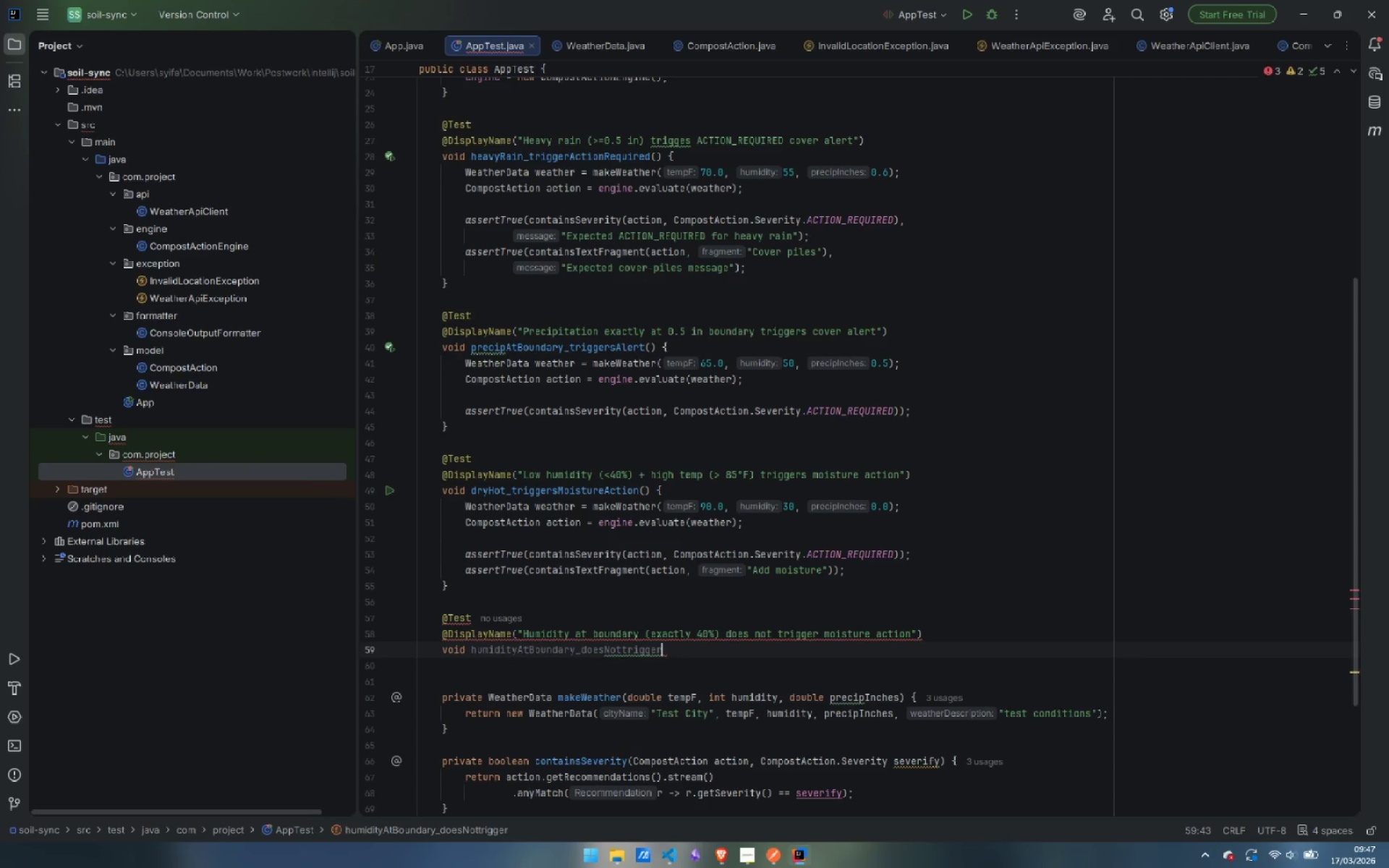 
key(ArrowLeft)
 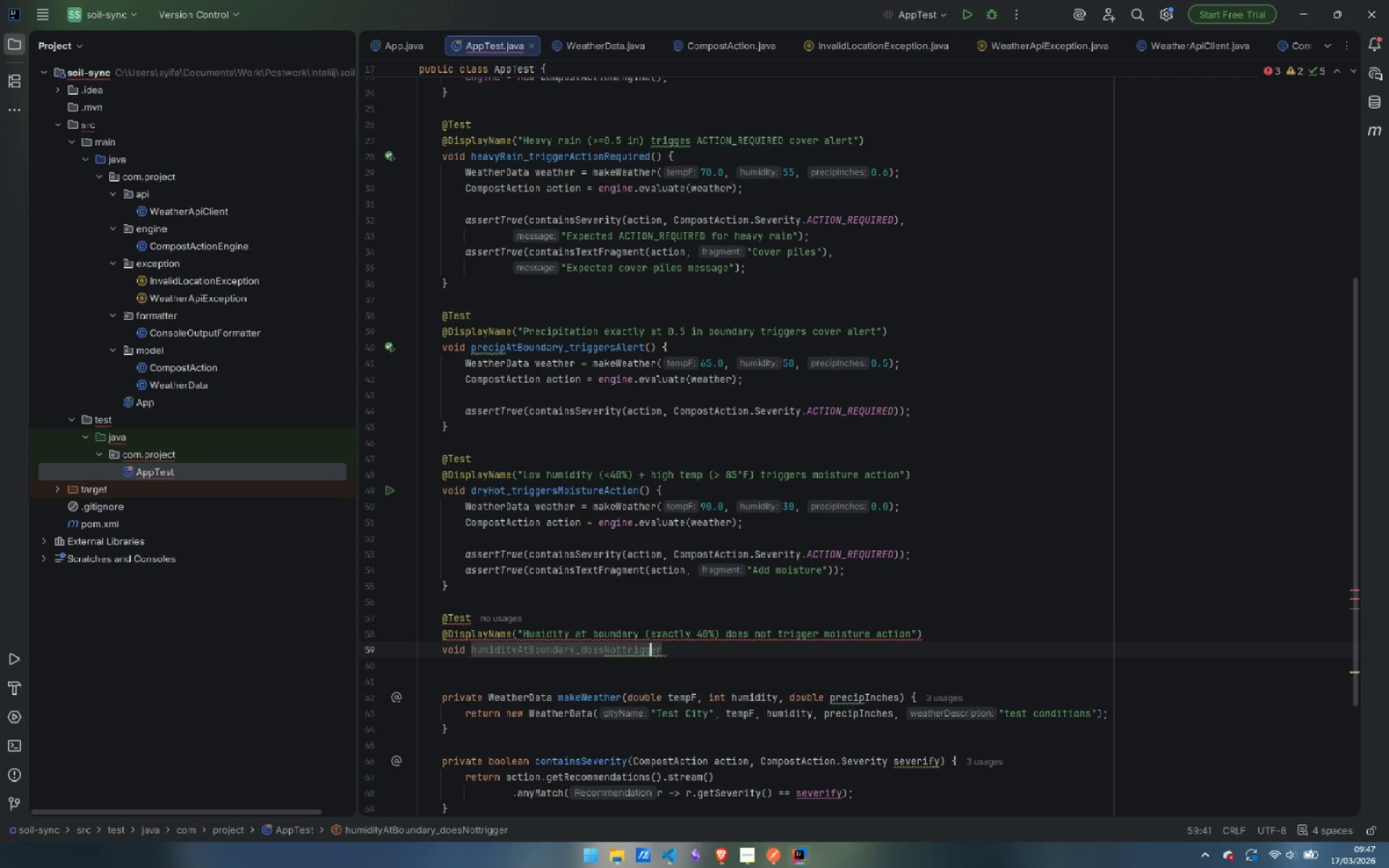 
key(ArrowLeft)
 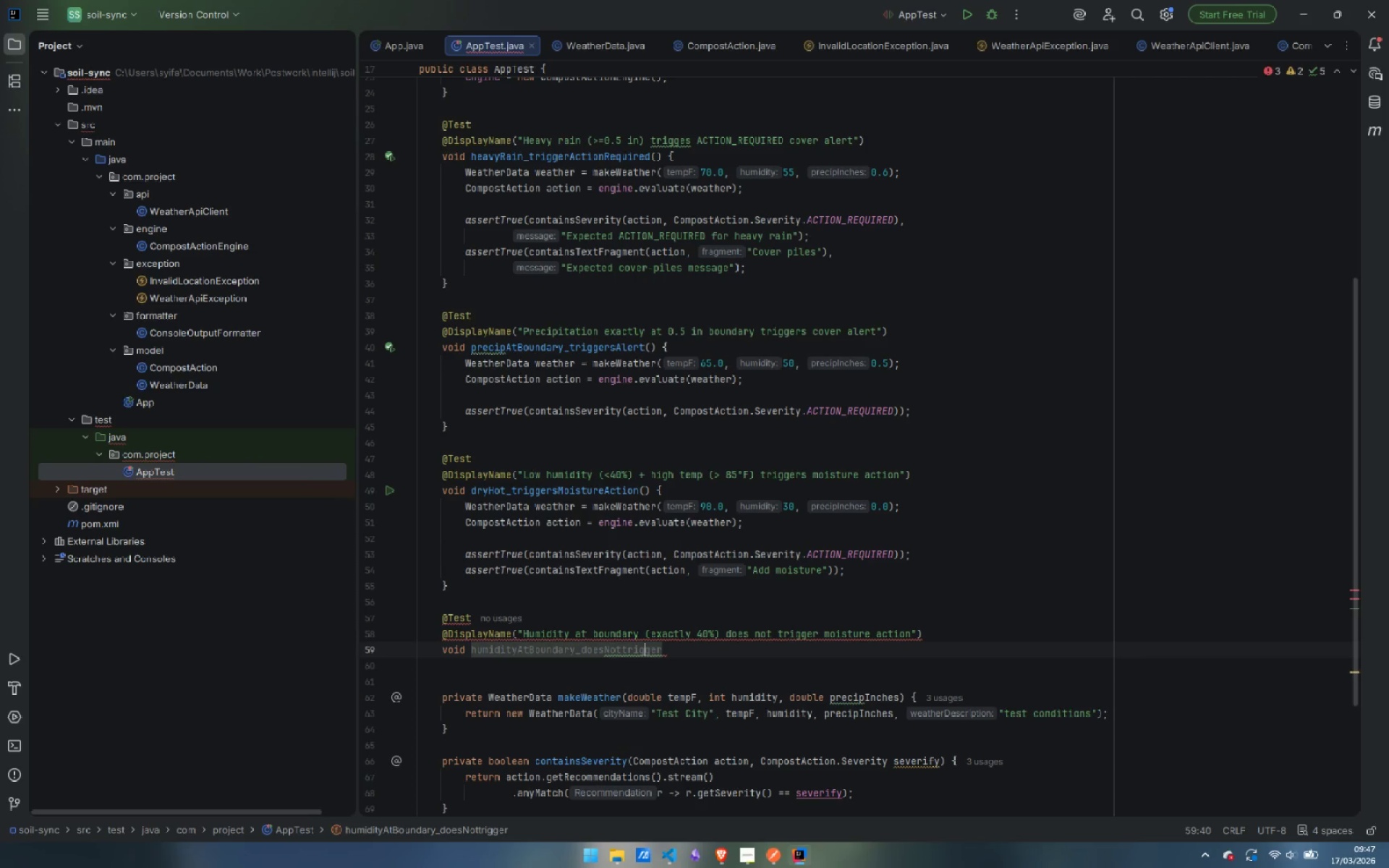 
key(ArrowLeft)
 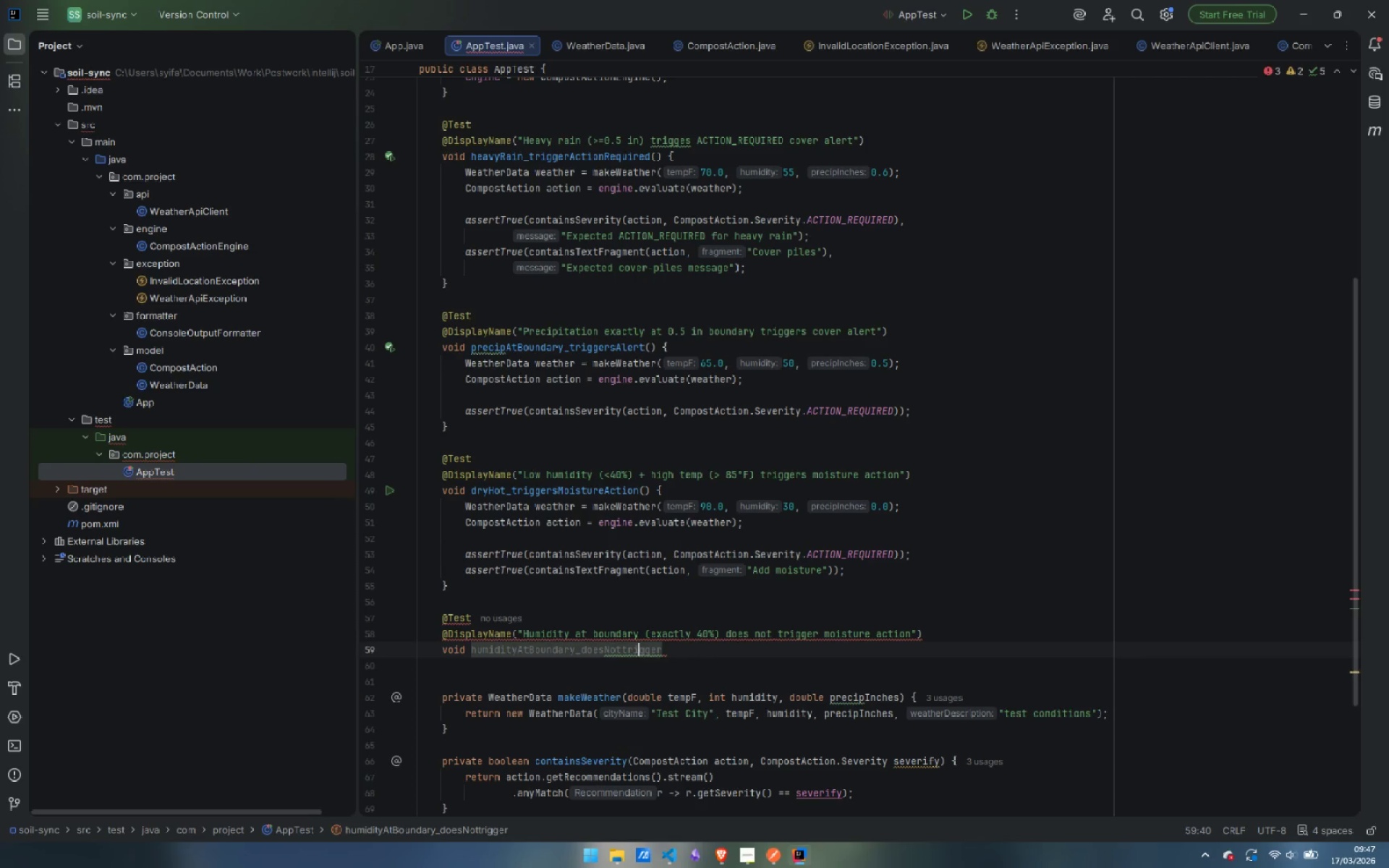 
key(ArrowLeft)
 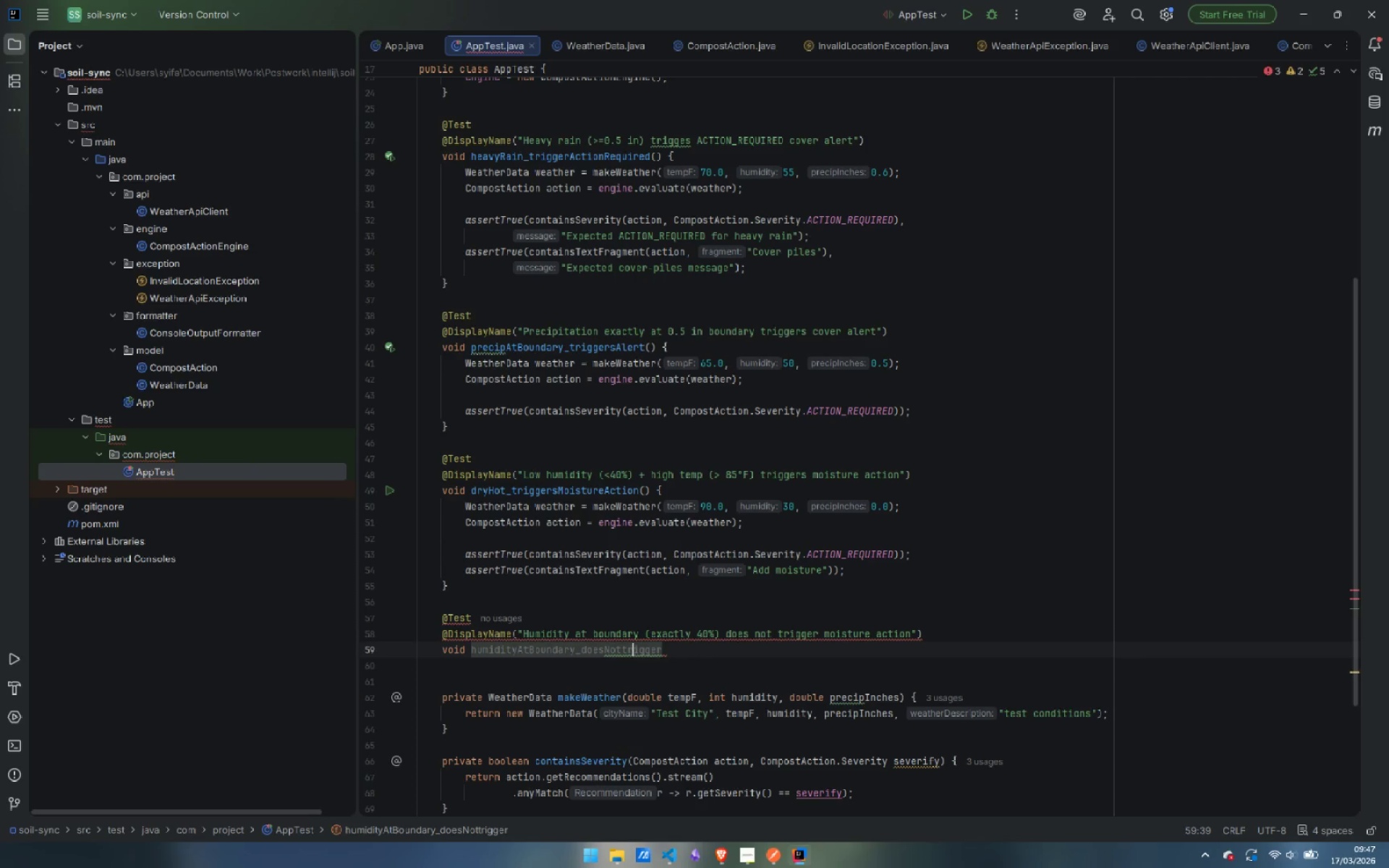 
key(ArrowLeft)
 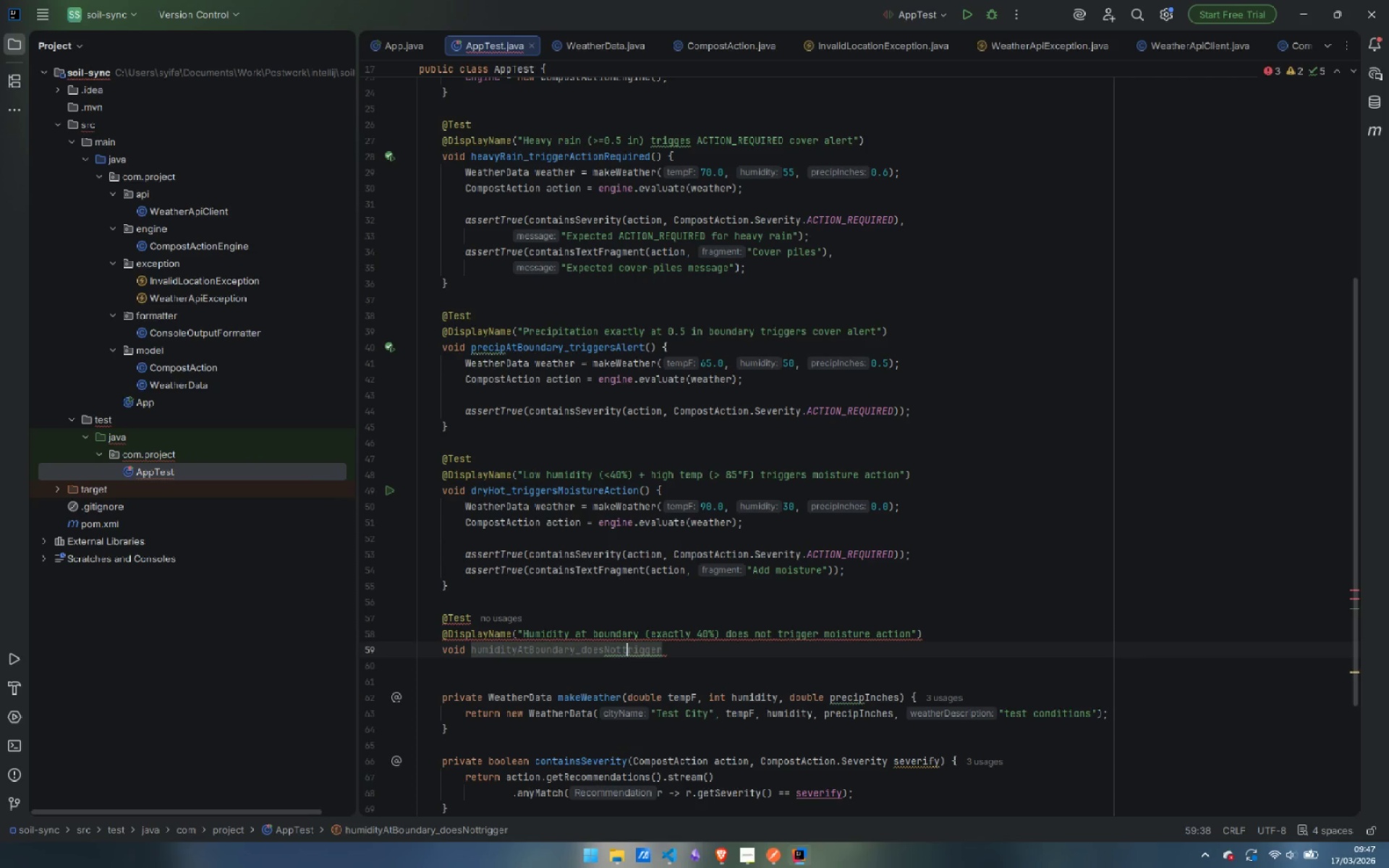 
key(ArrowLeft)
 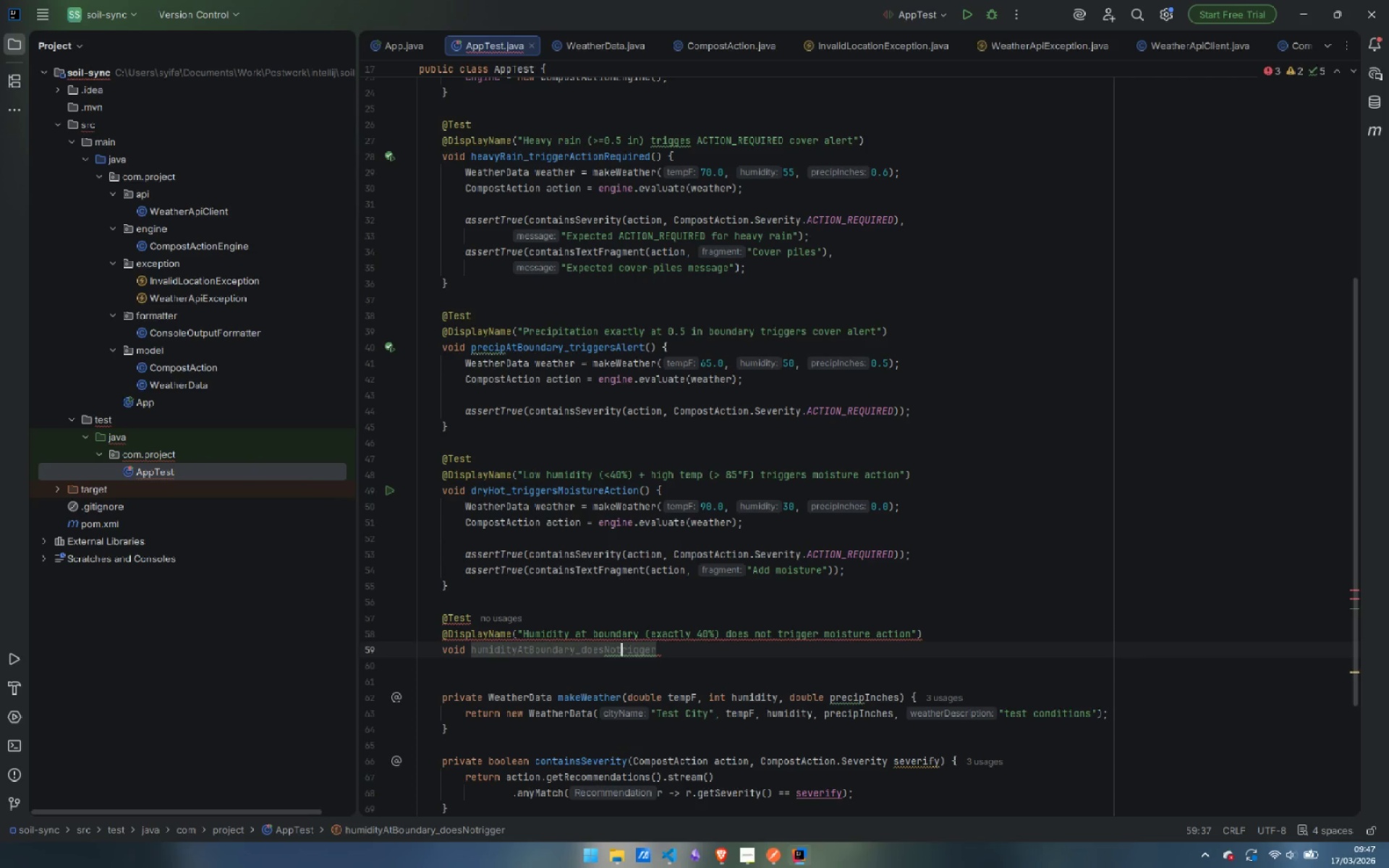 
key(Backspace)
 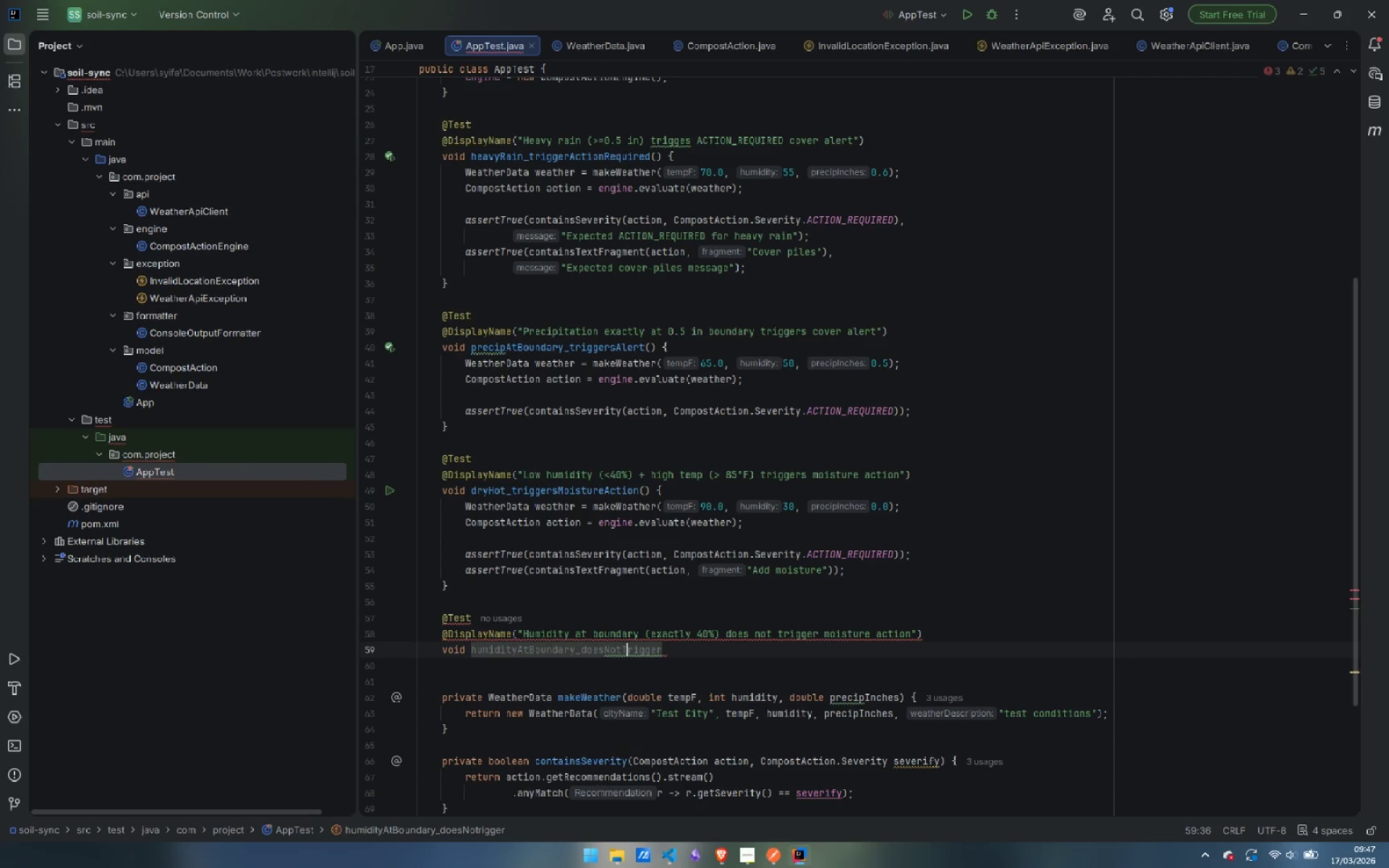 
key(Shift+ShiftLeft)
 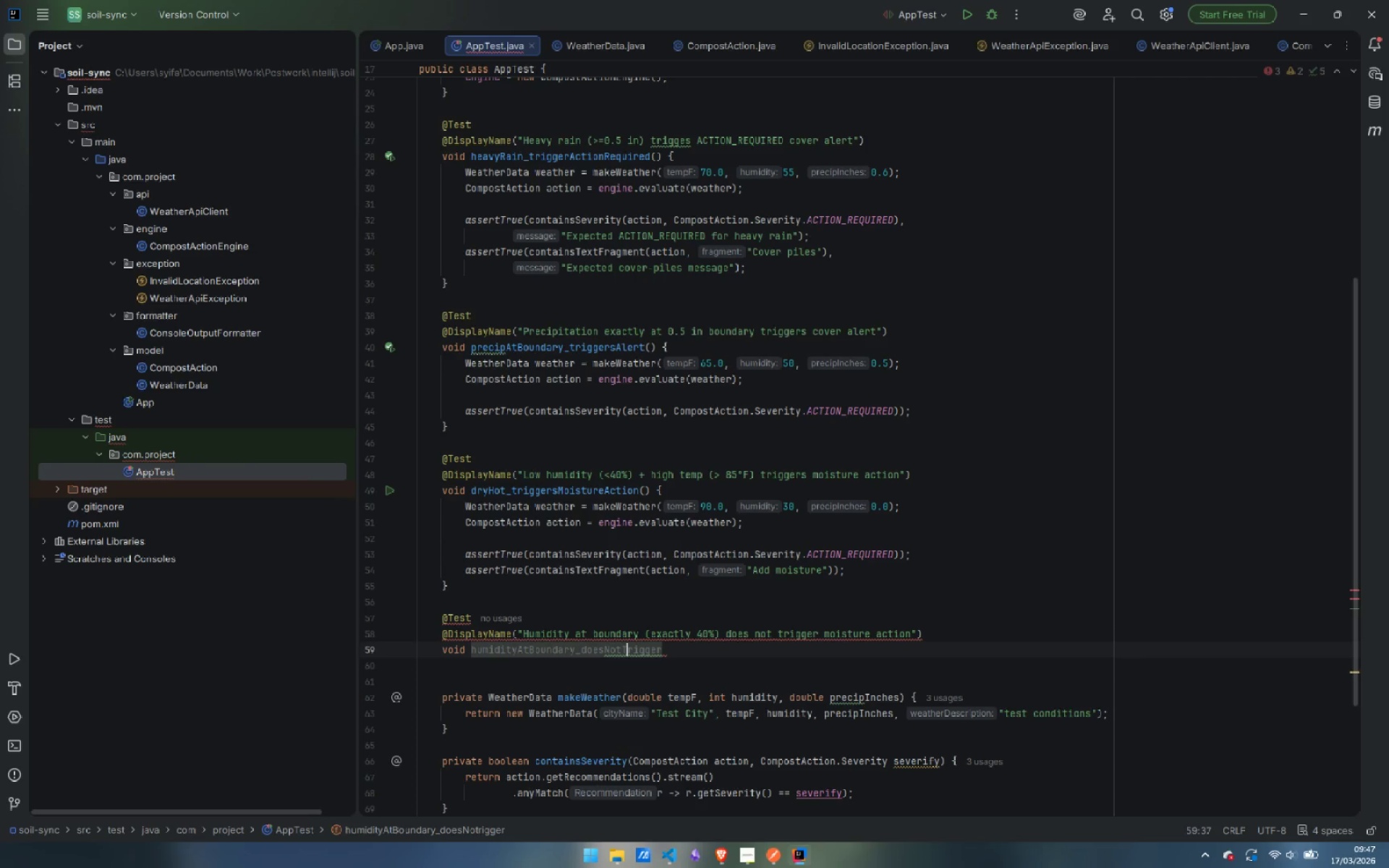 
key(Shift+T)
 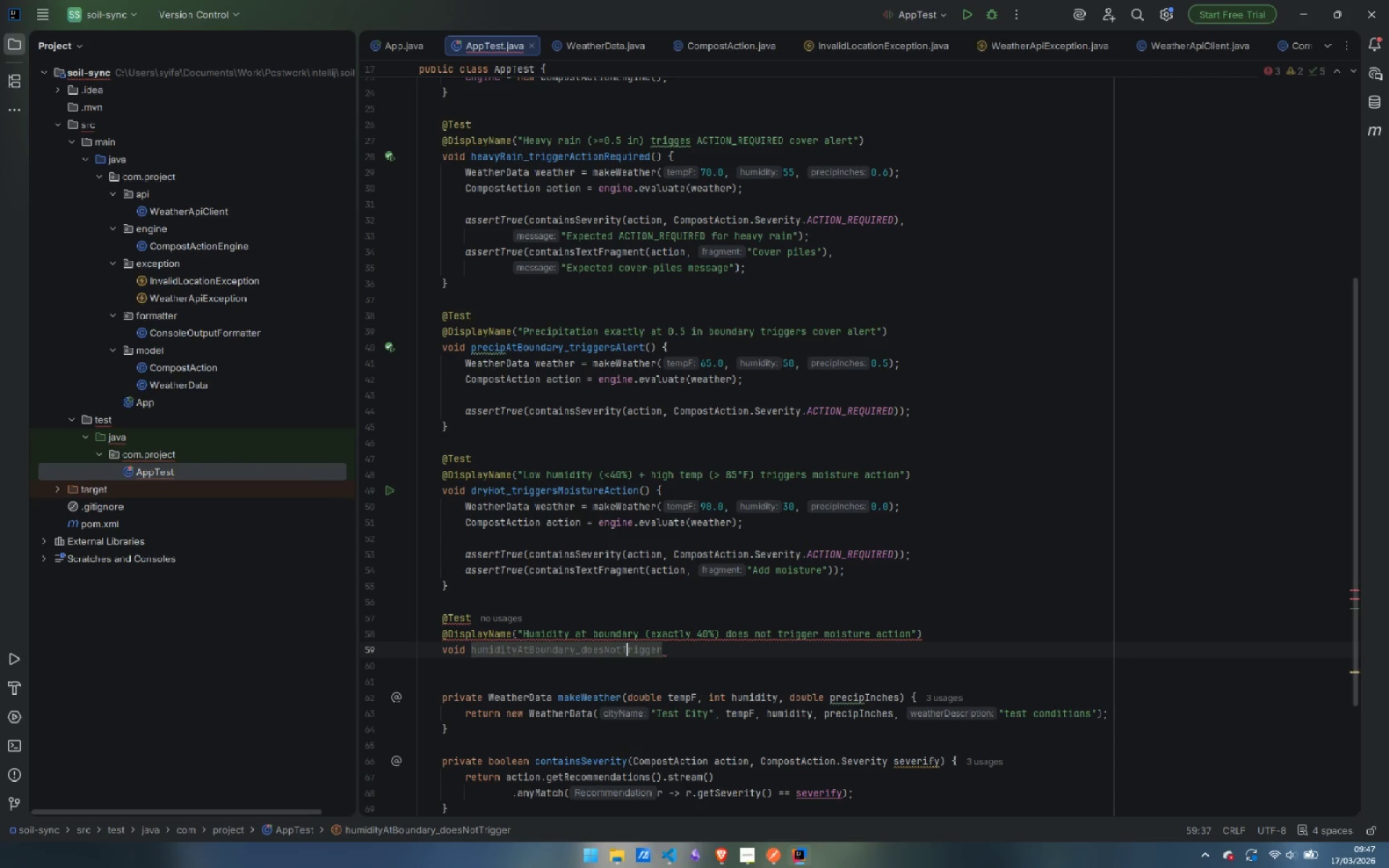 
key(Control+ControlLeft)
 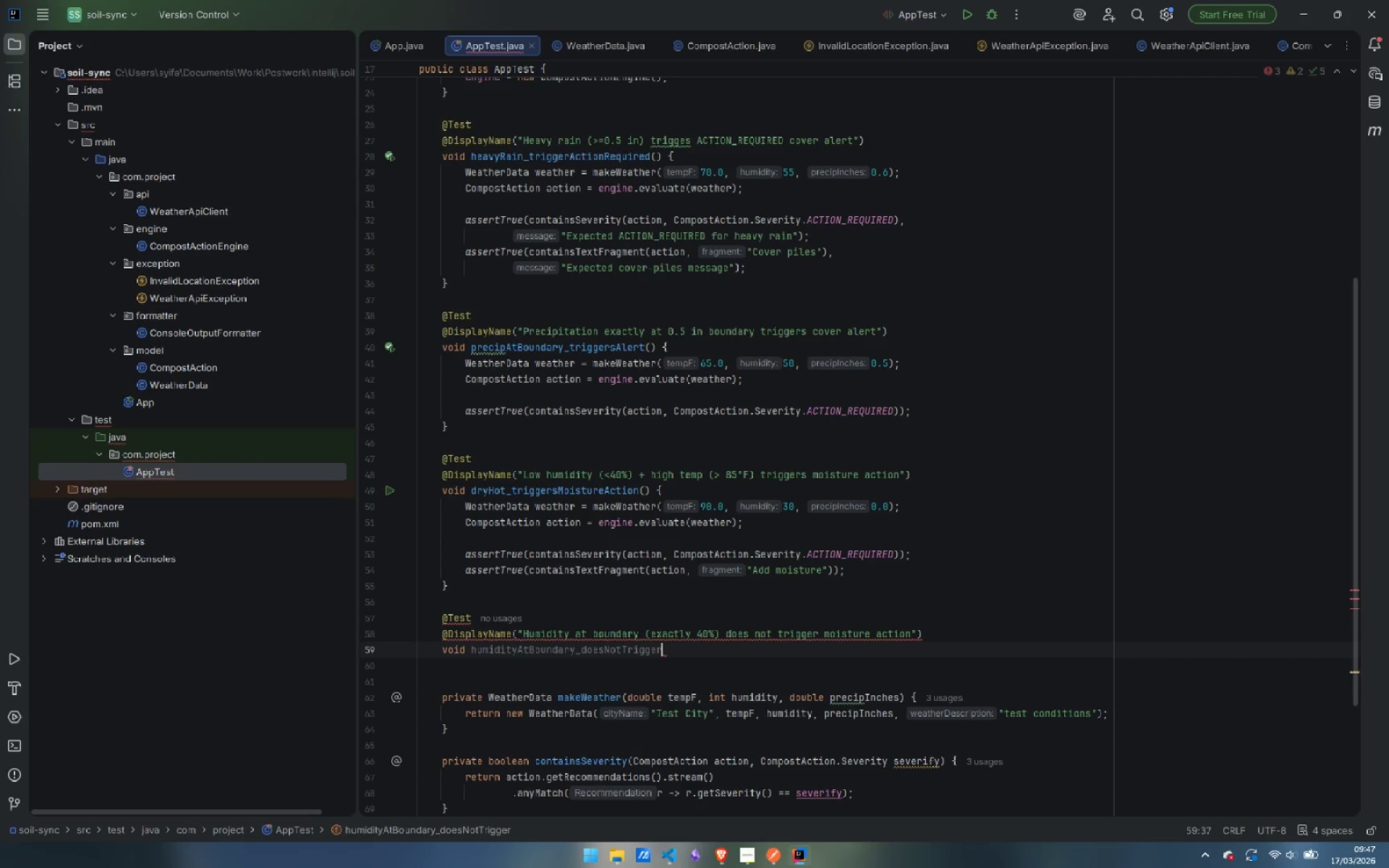 
key(Control+ArrowRight)
 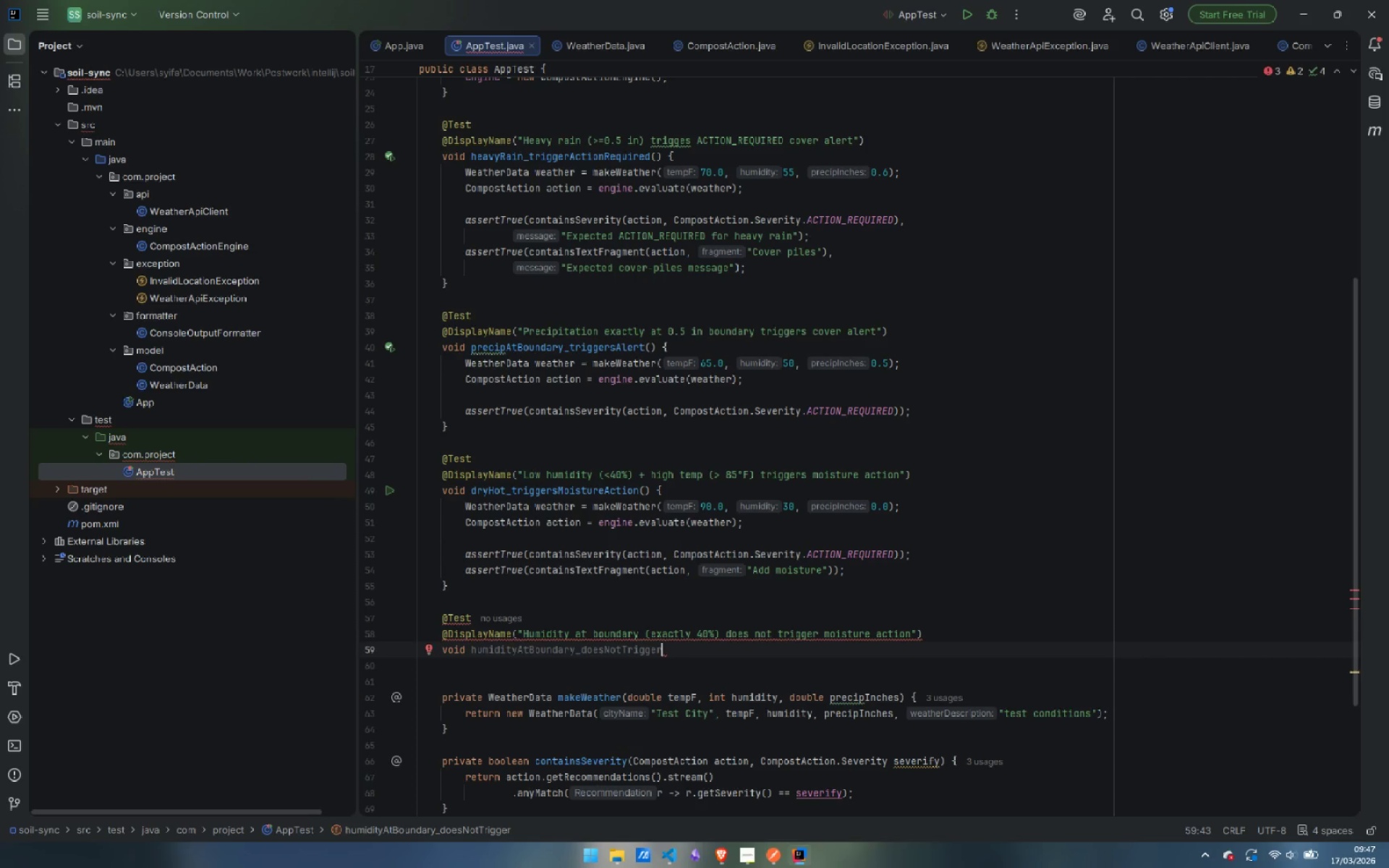 
key(Shift+9)
 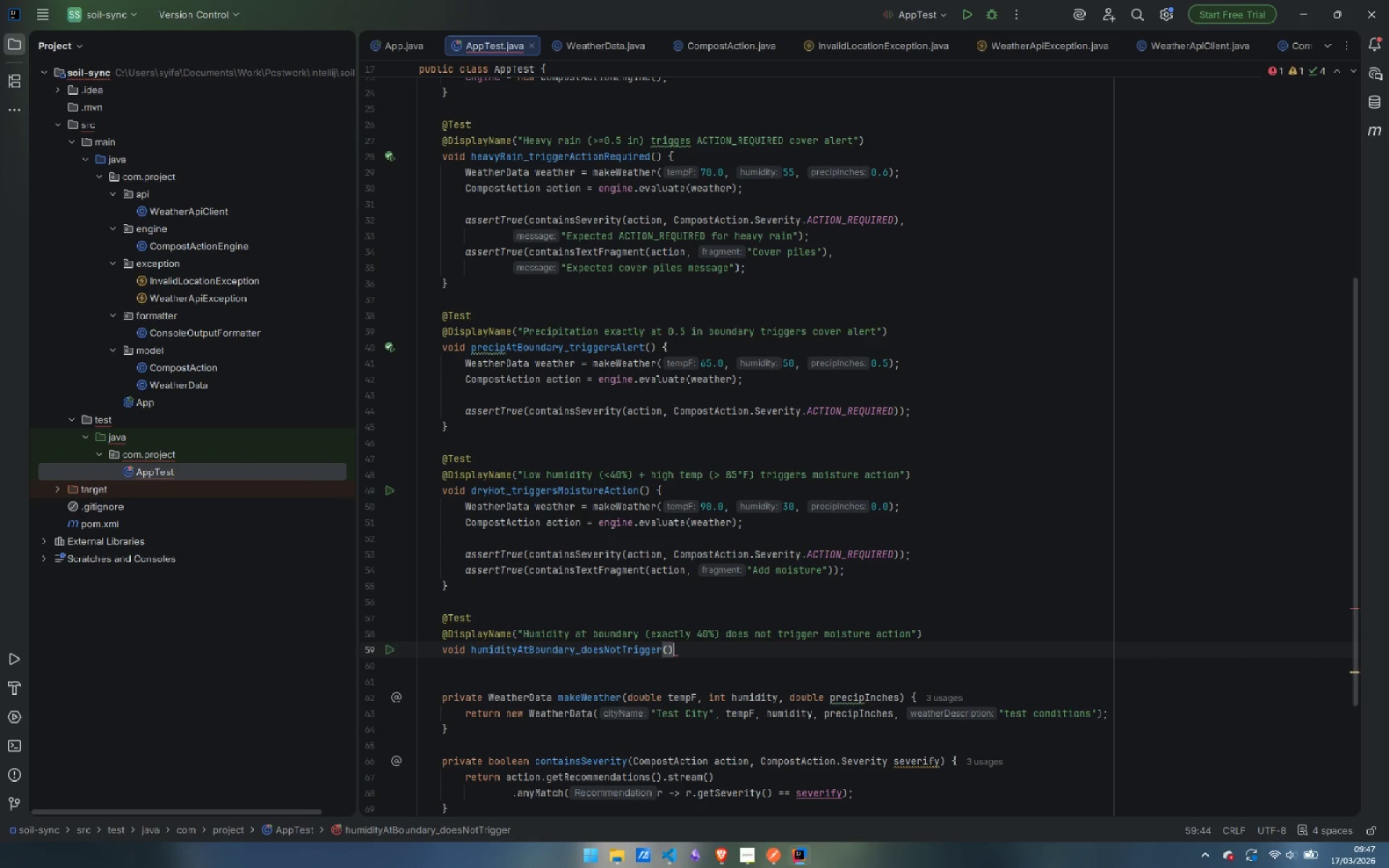 
key(ArrowRight)
 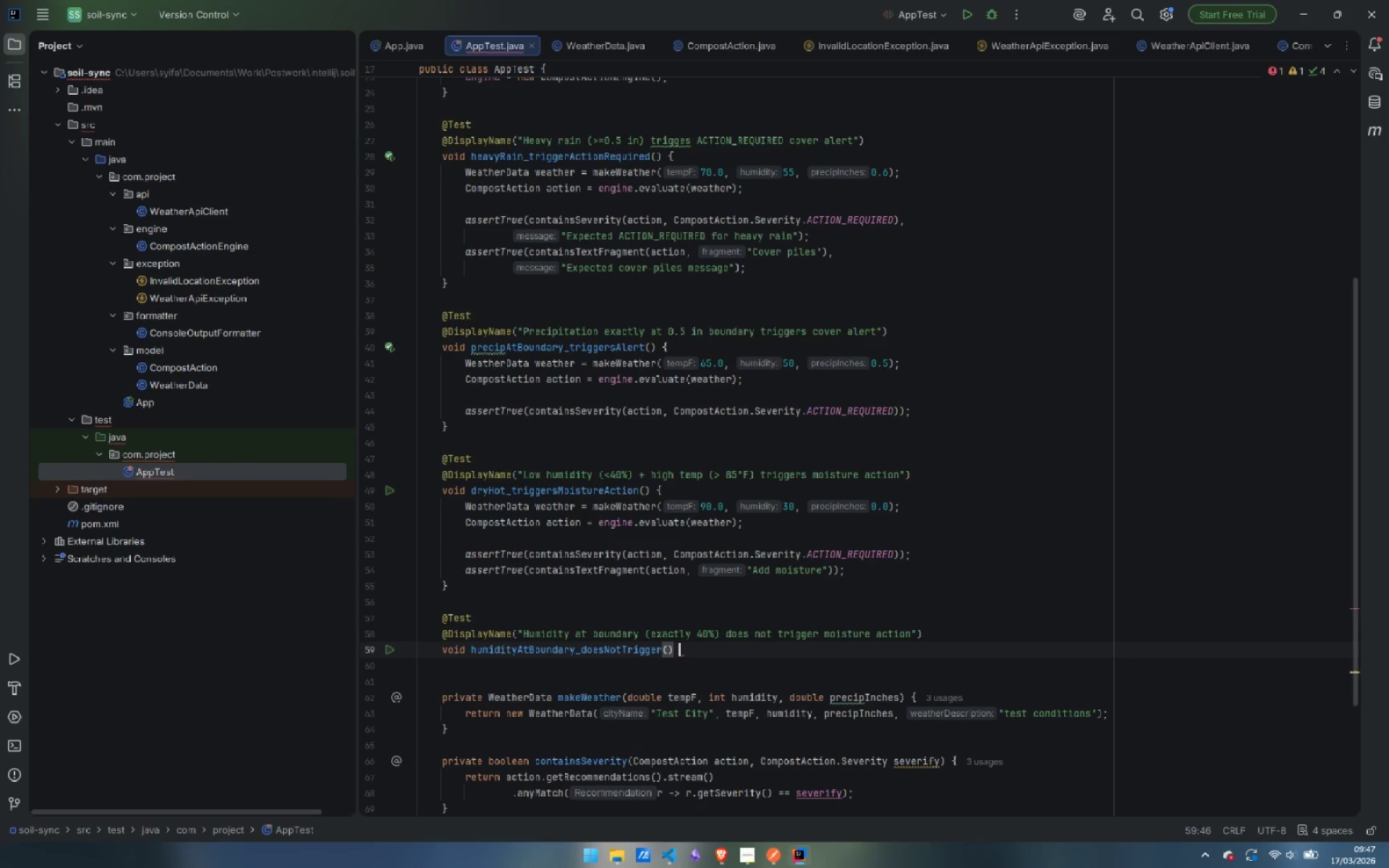 
key(Space)
 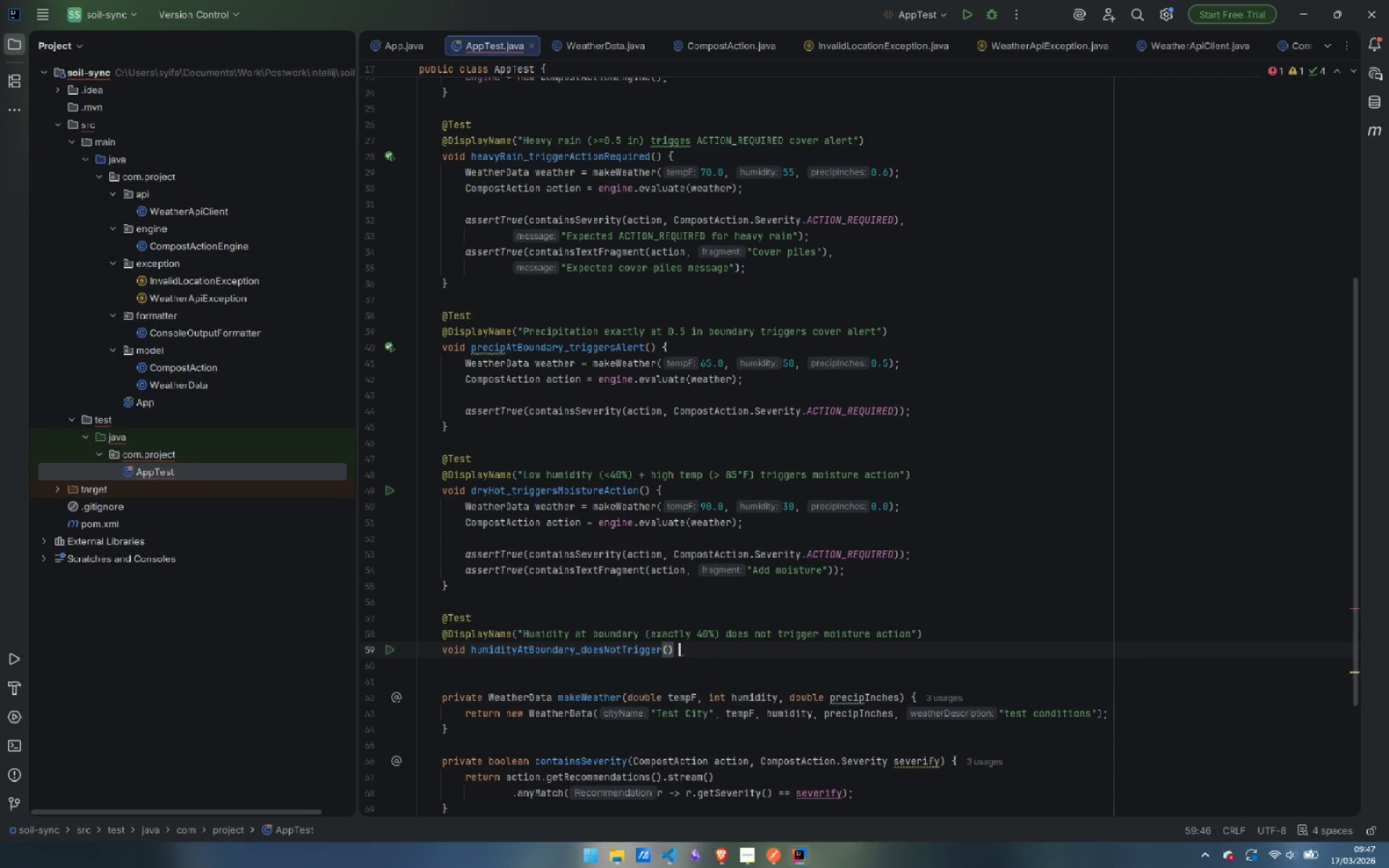 
key(Shift+ShiftLeft)
 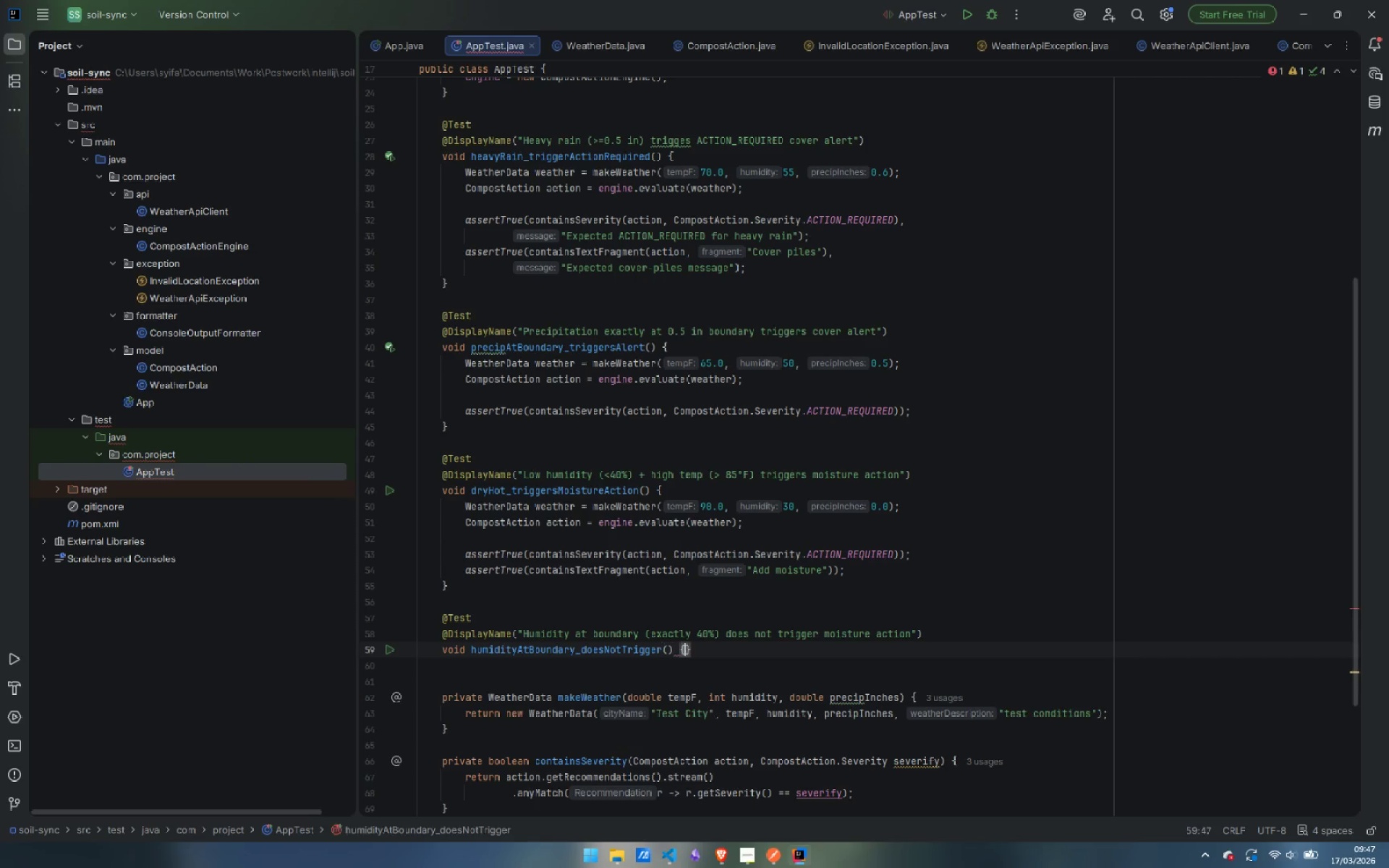 
key(Shift+BracketLeft)
 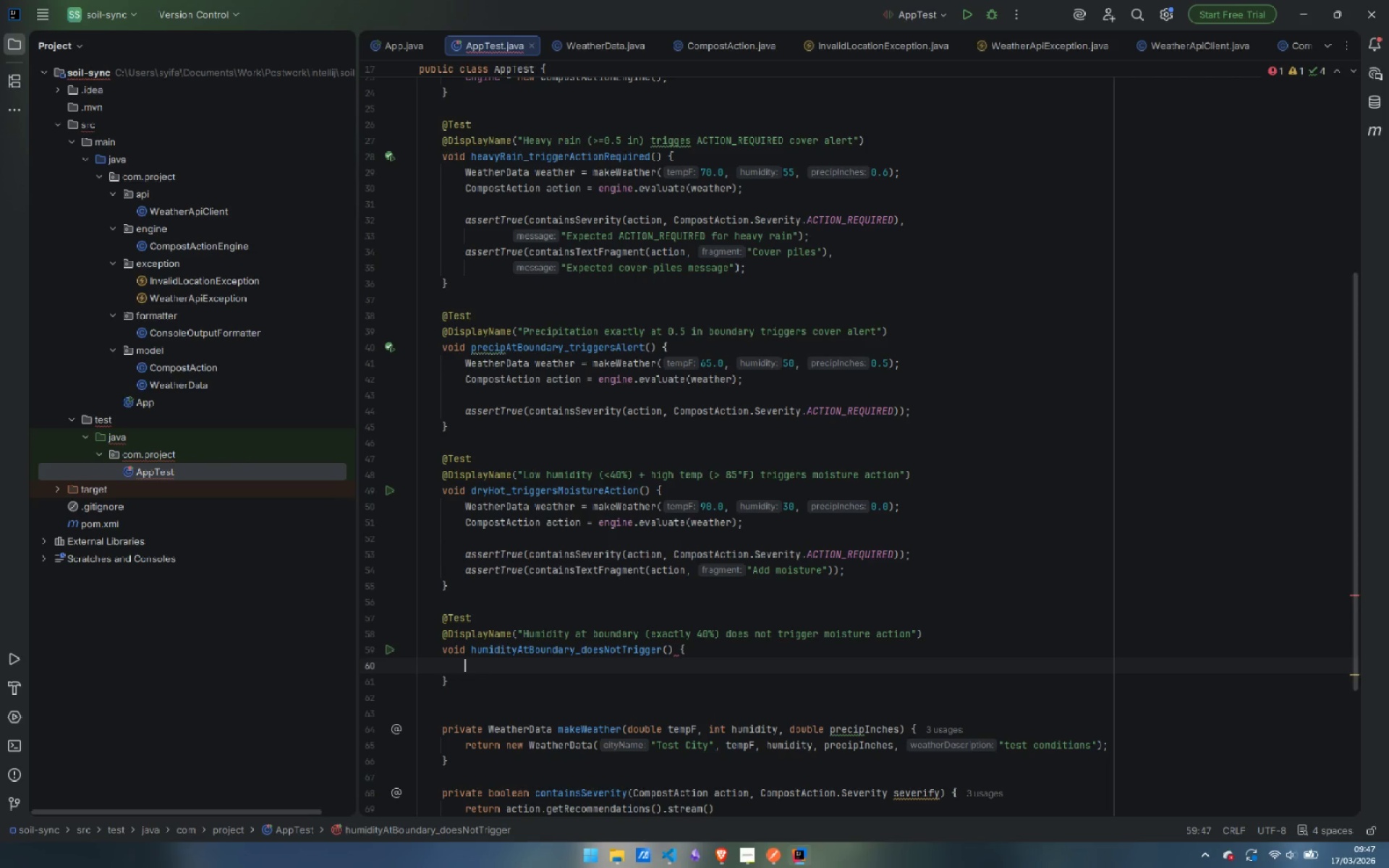 
key(Enter)
 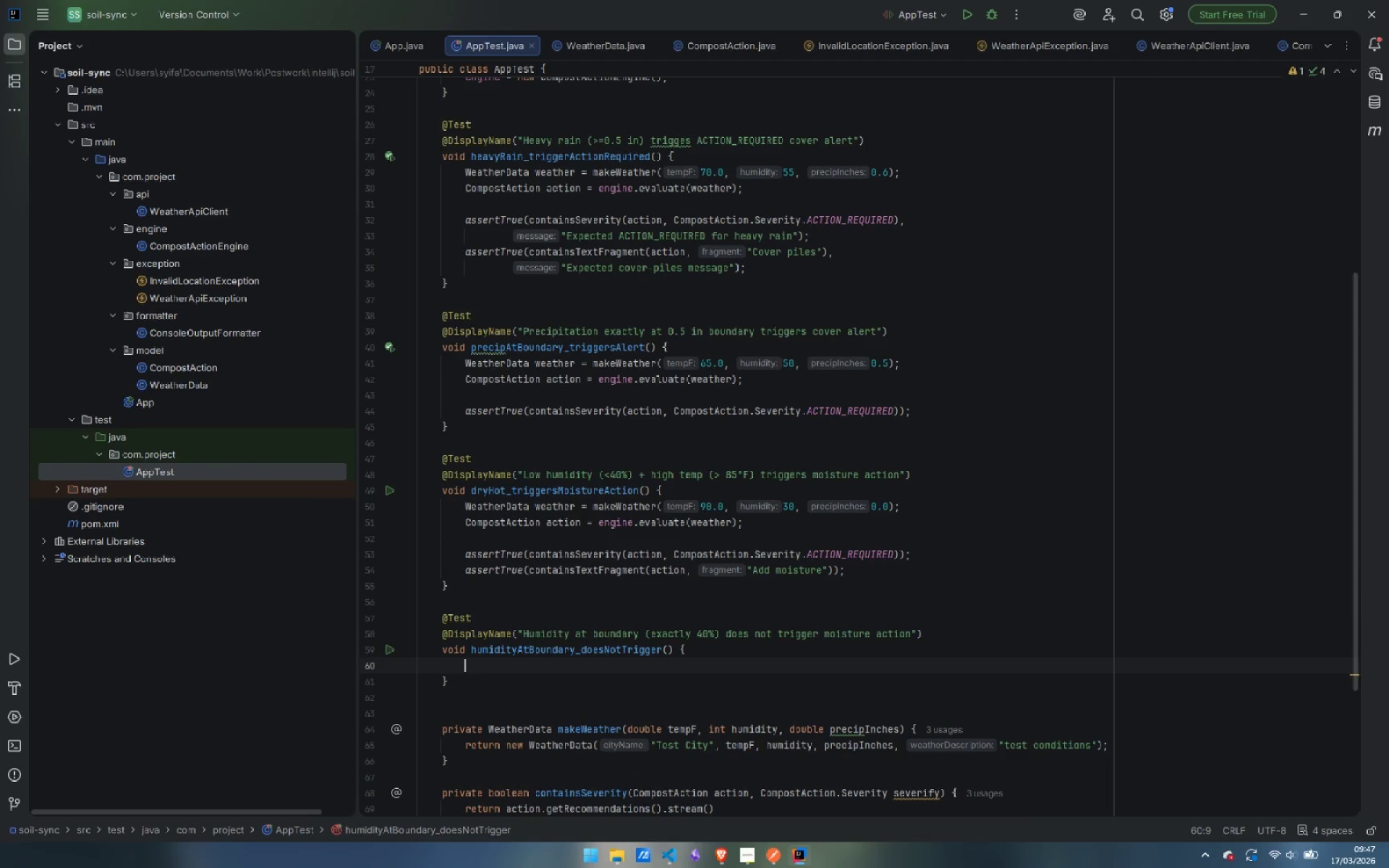 
type(Wea)
 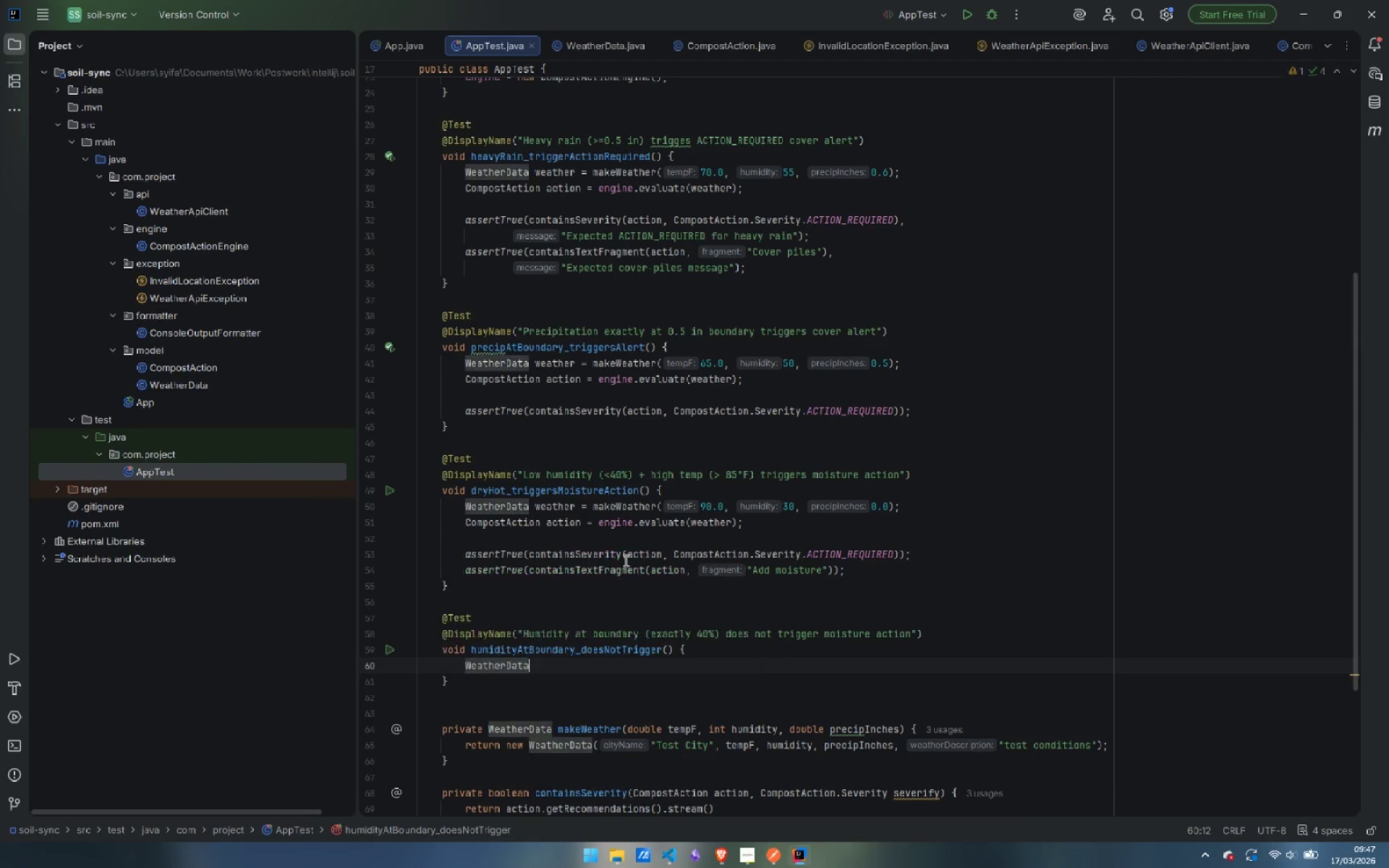 
key(Enter)
 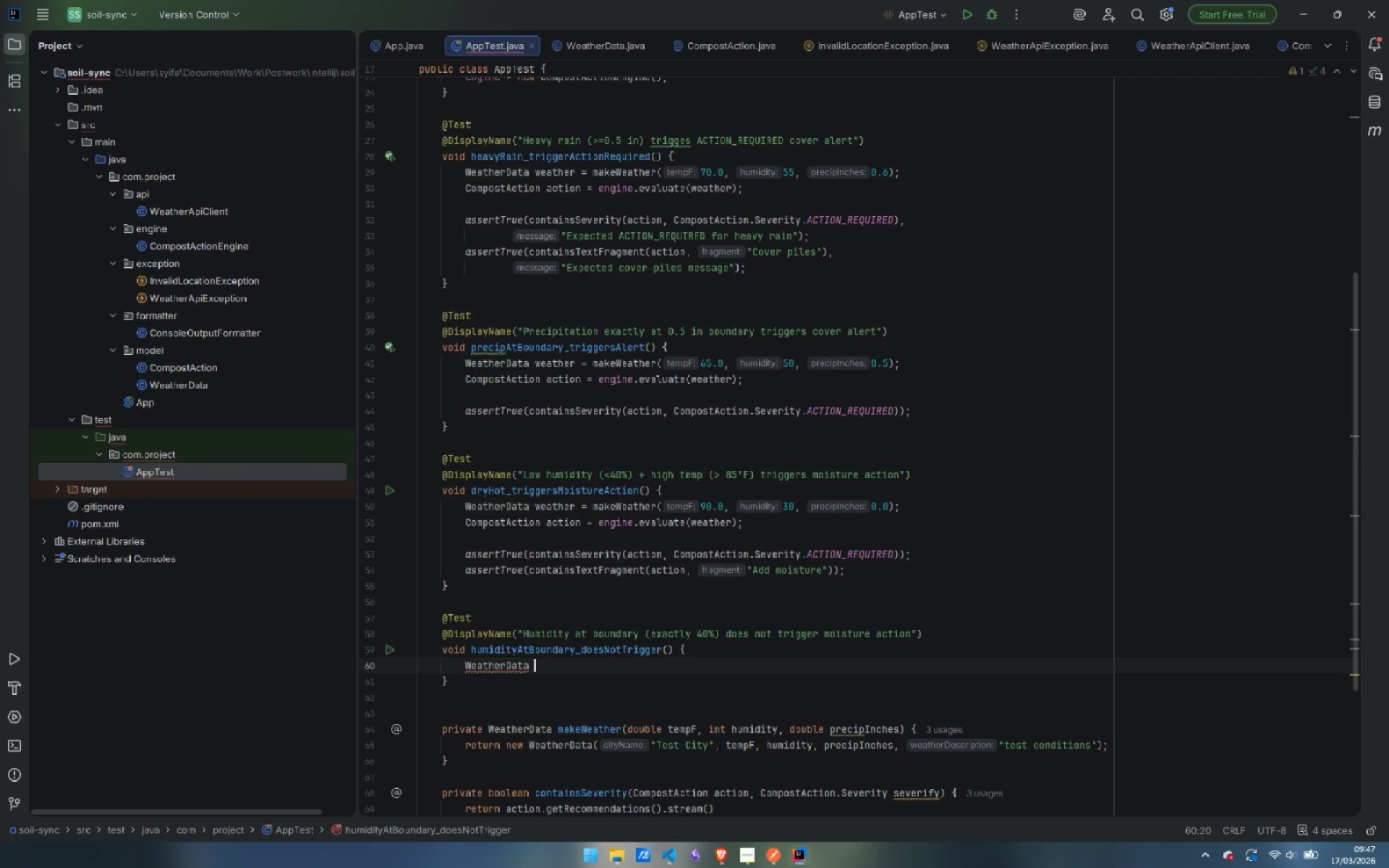 
type( weather = make)
 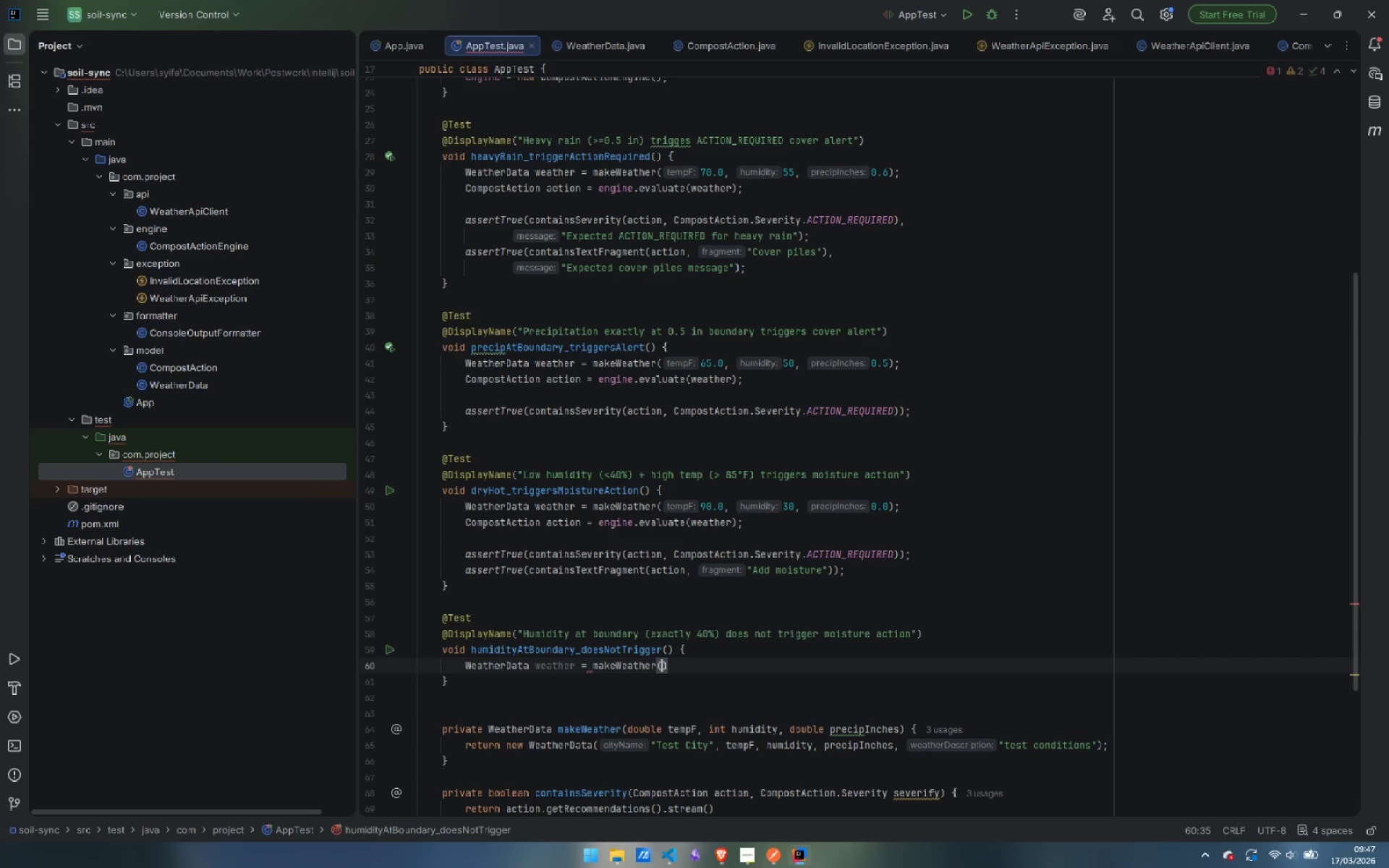 
key(Enter)
 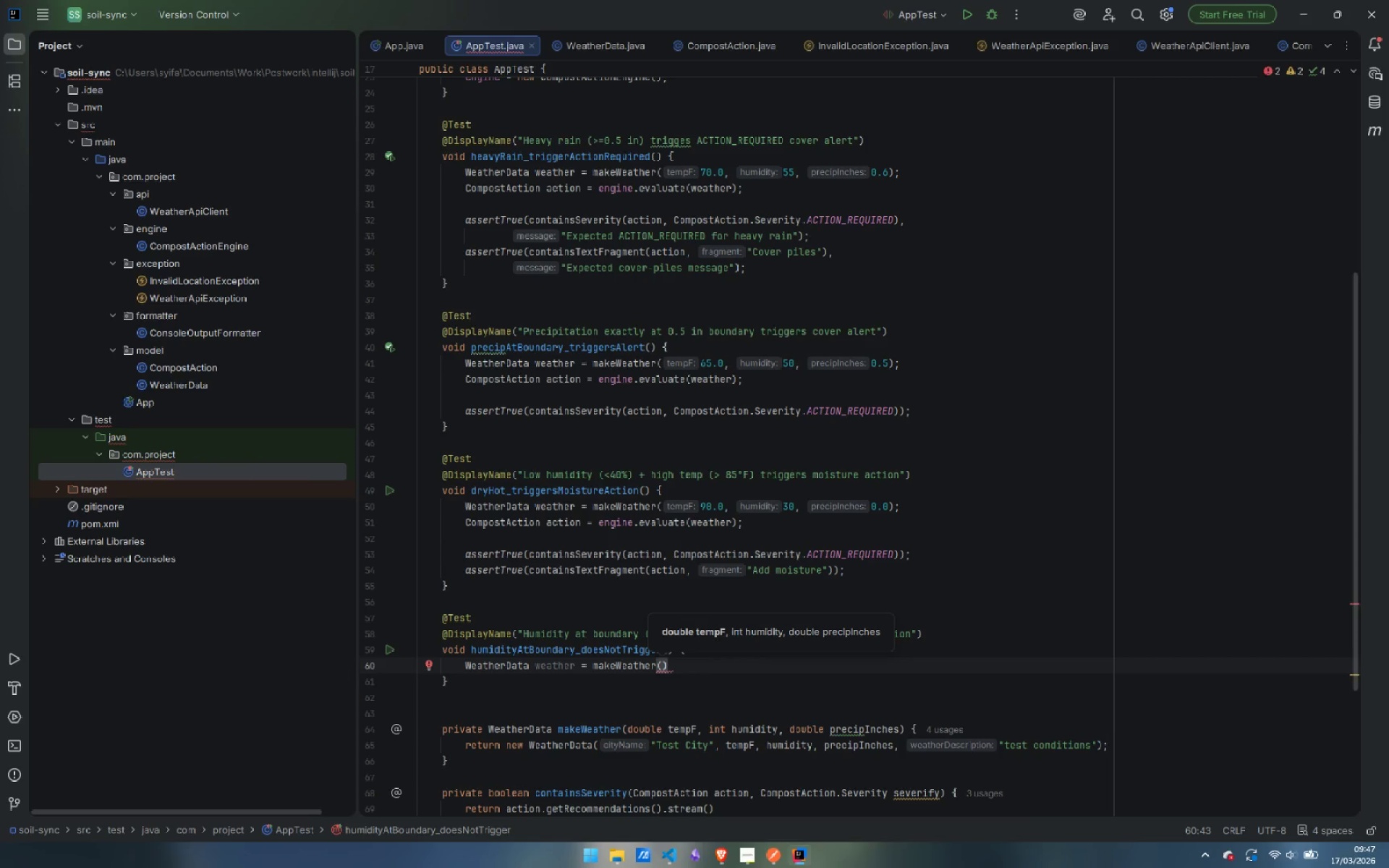 
type(90.)
 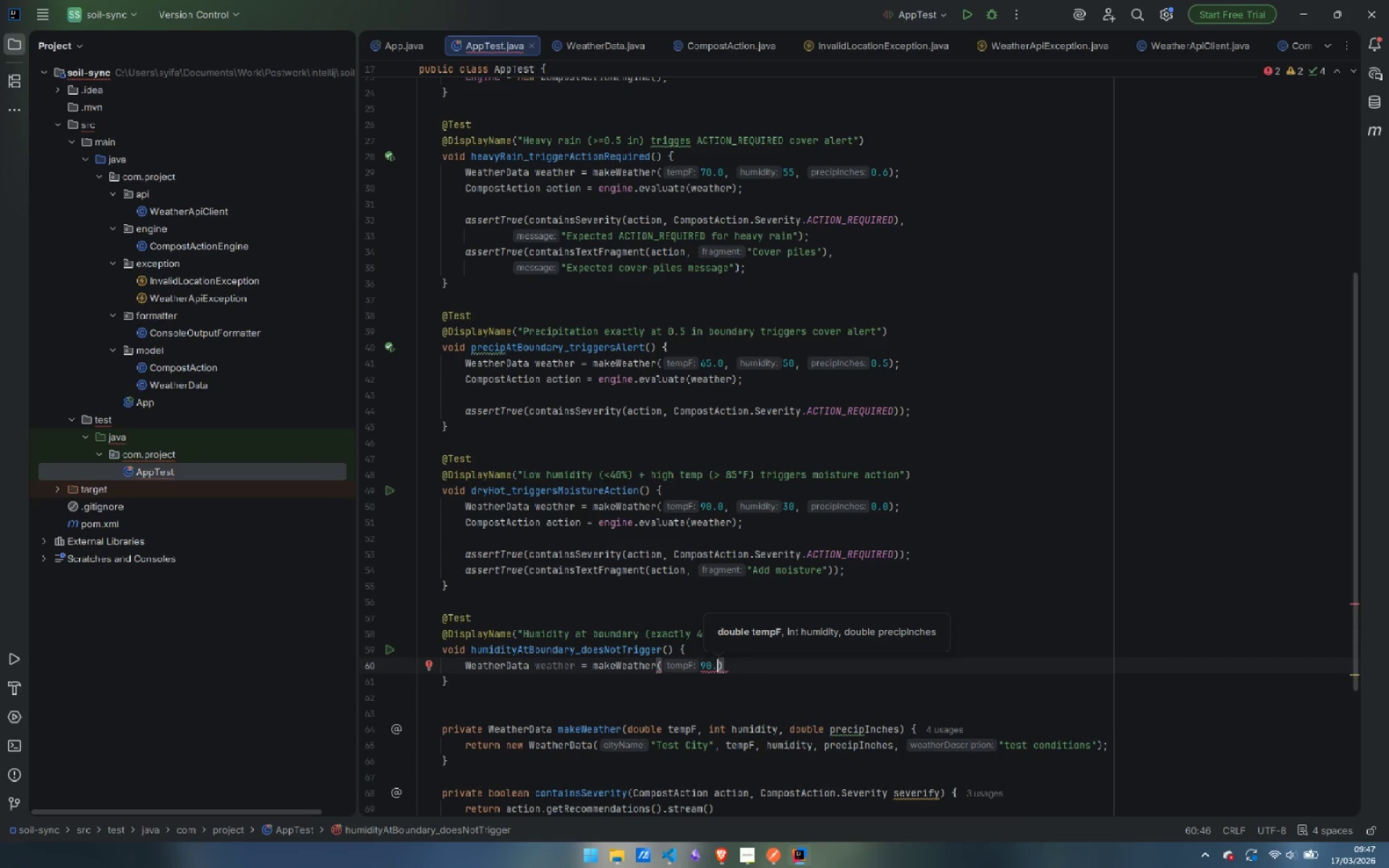 
wait(5.11)
 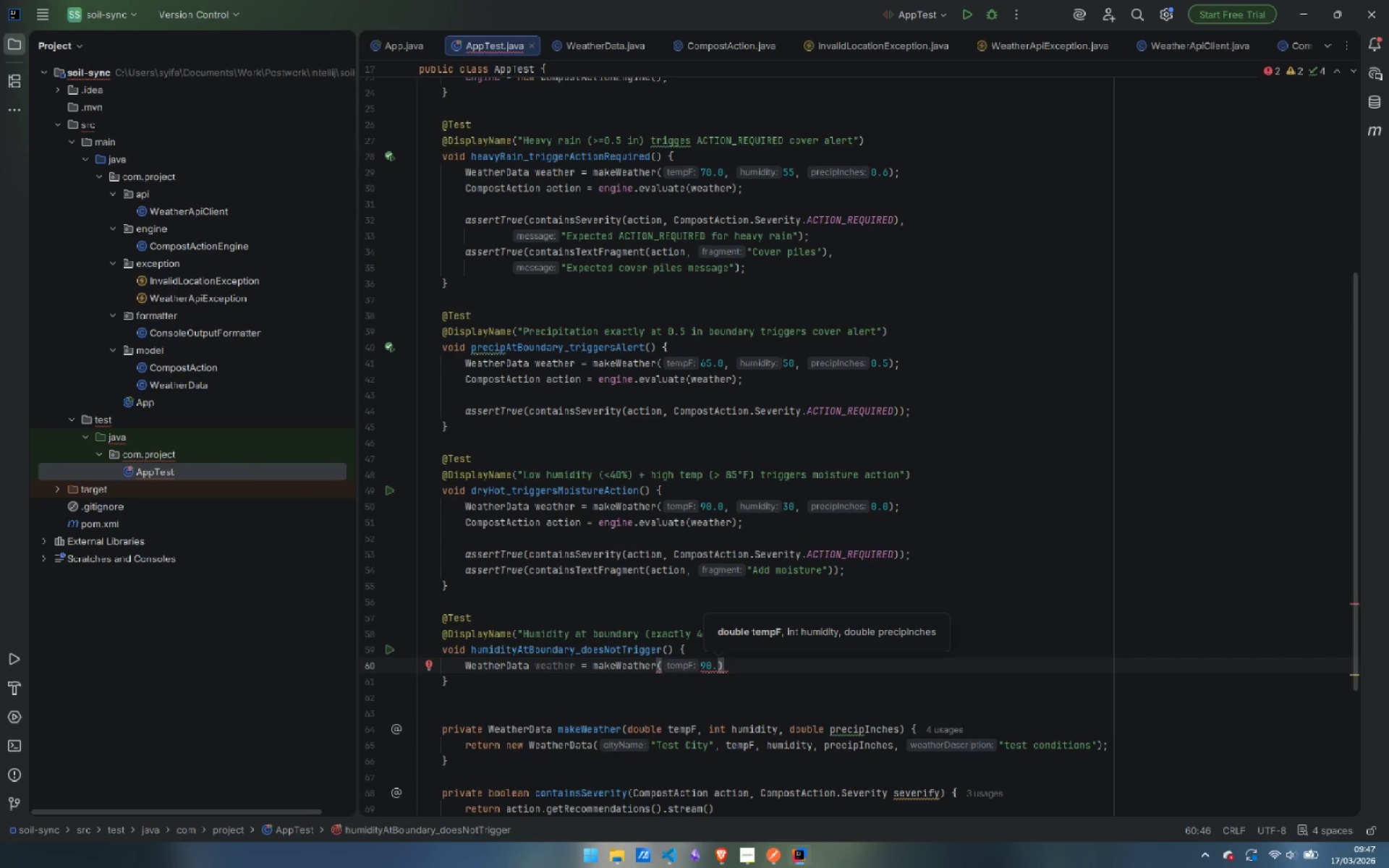 
type(0, 40, 0.0)
 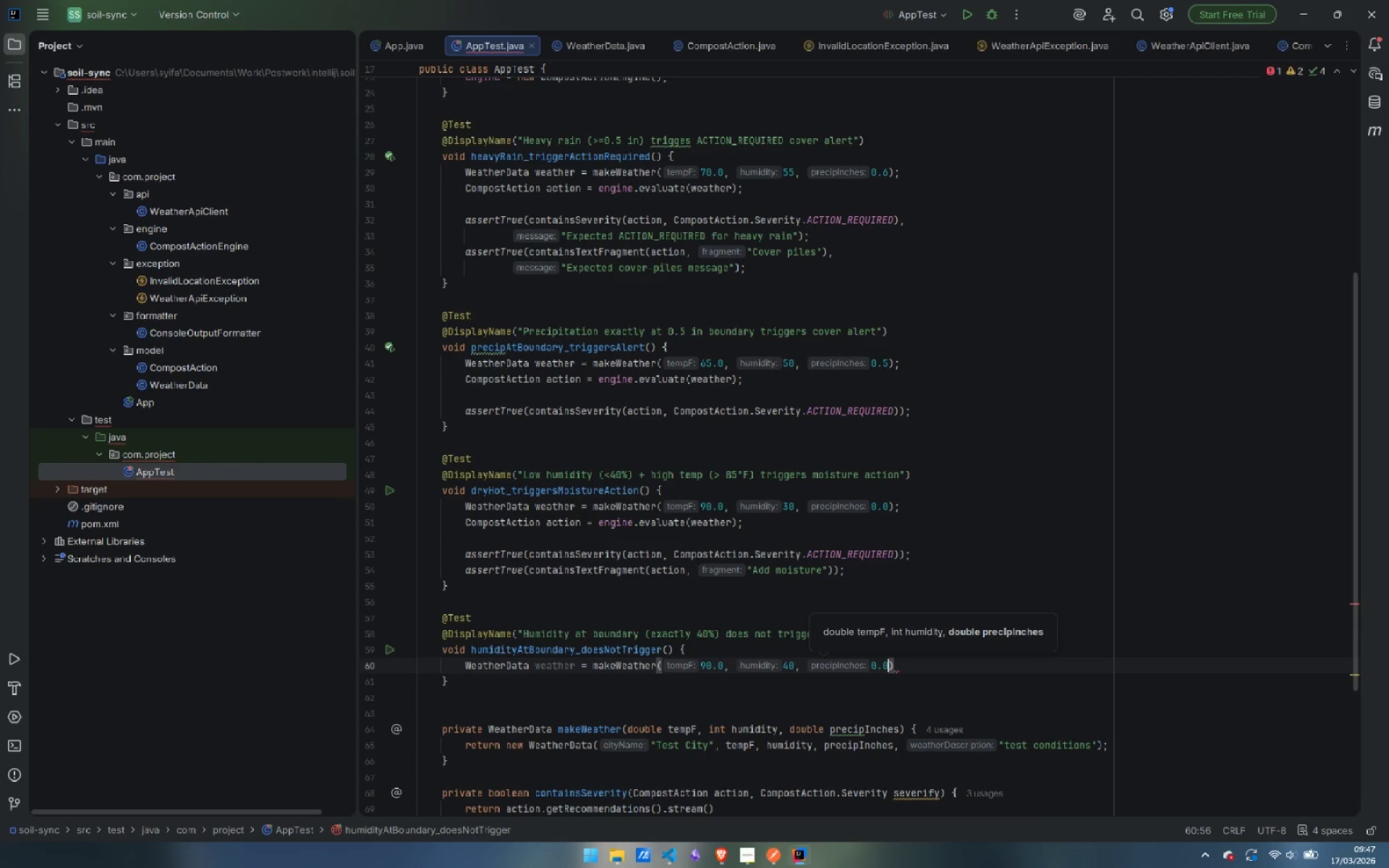 
key(ArrowRight)
 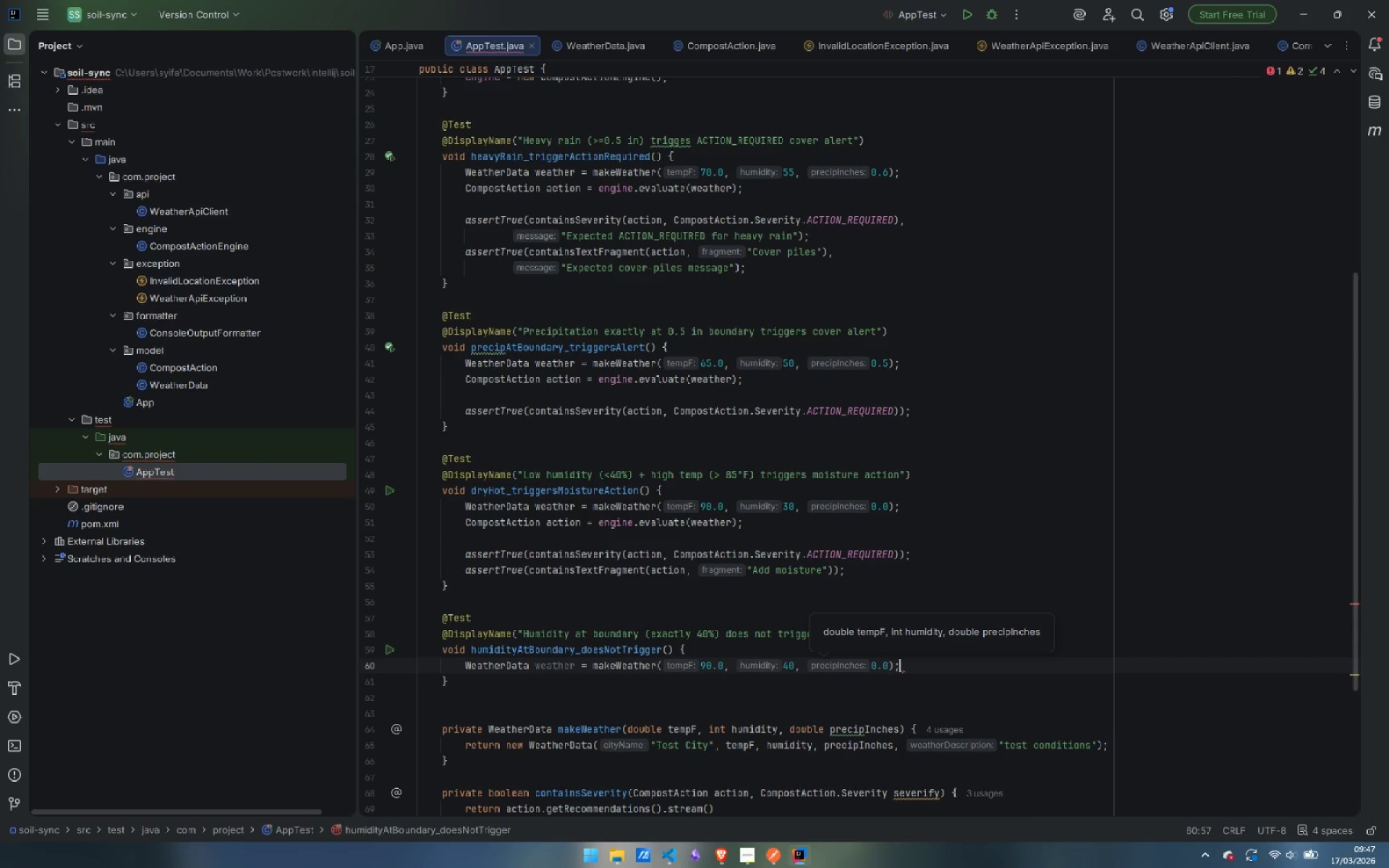 
key(Semicolon)
 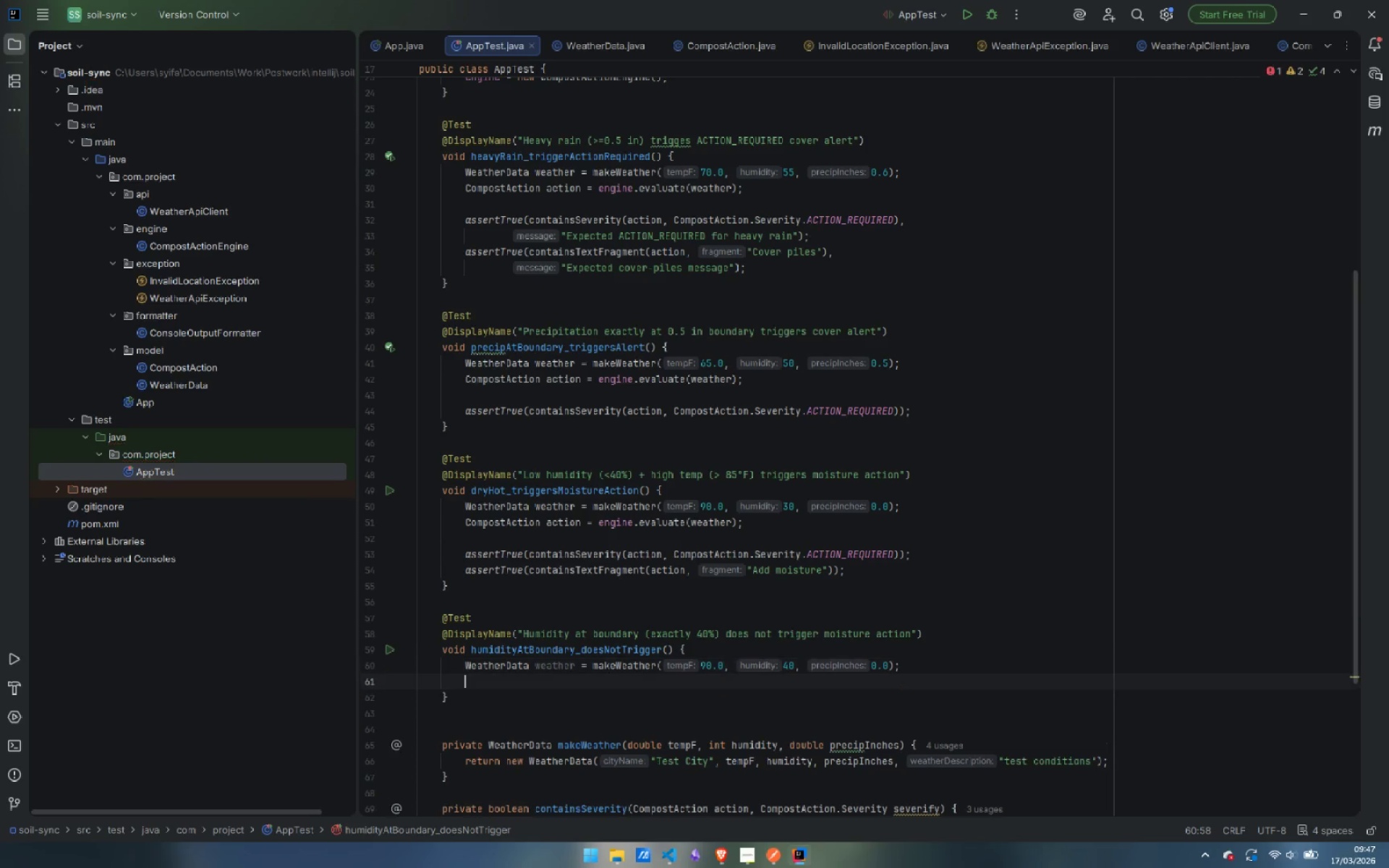 
key(Enter)
 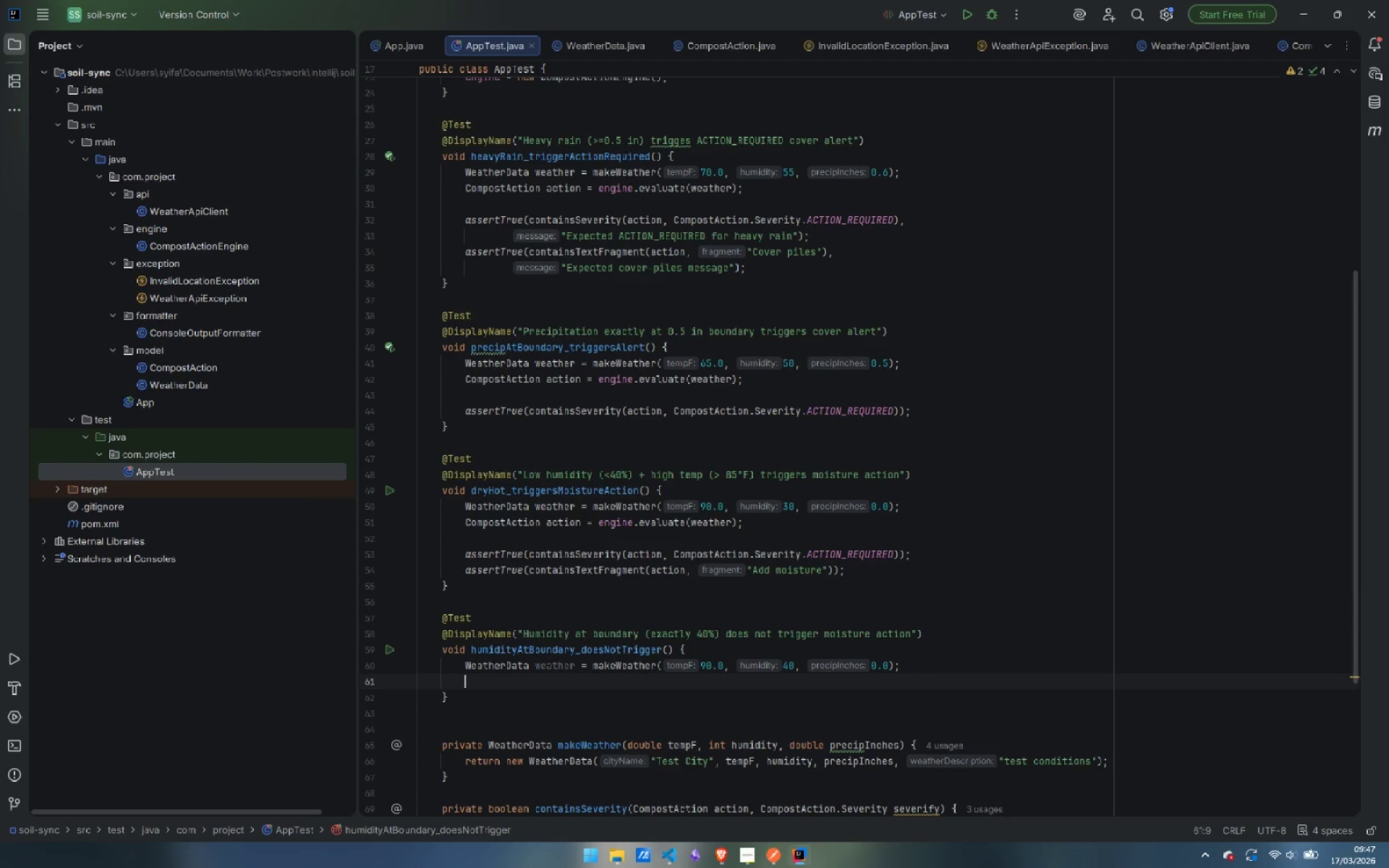 
type(Compo)
 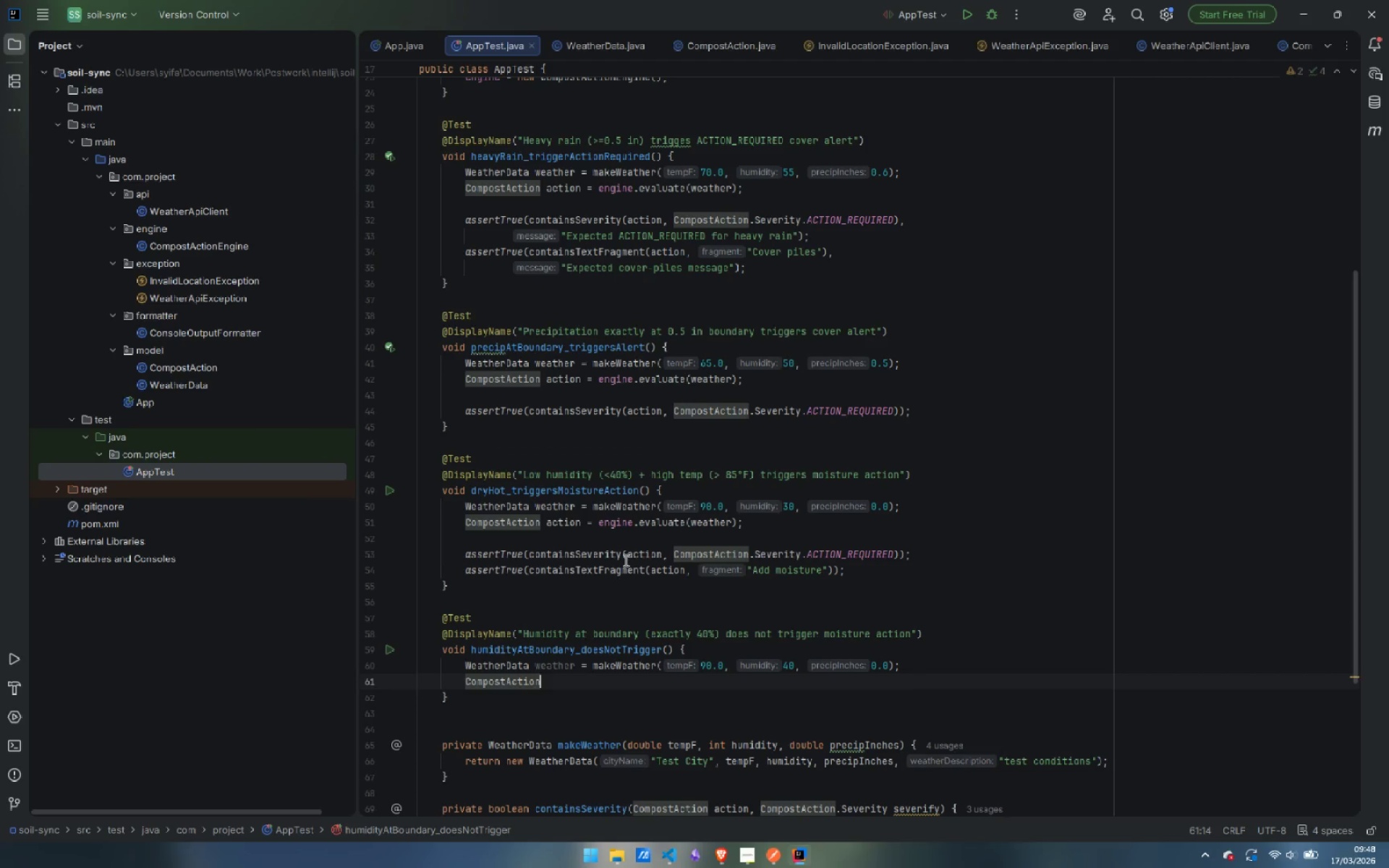 
key(Enter)
 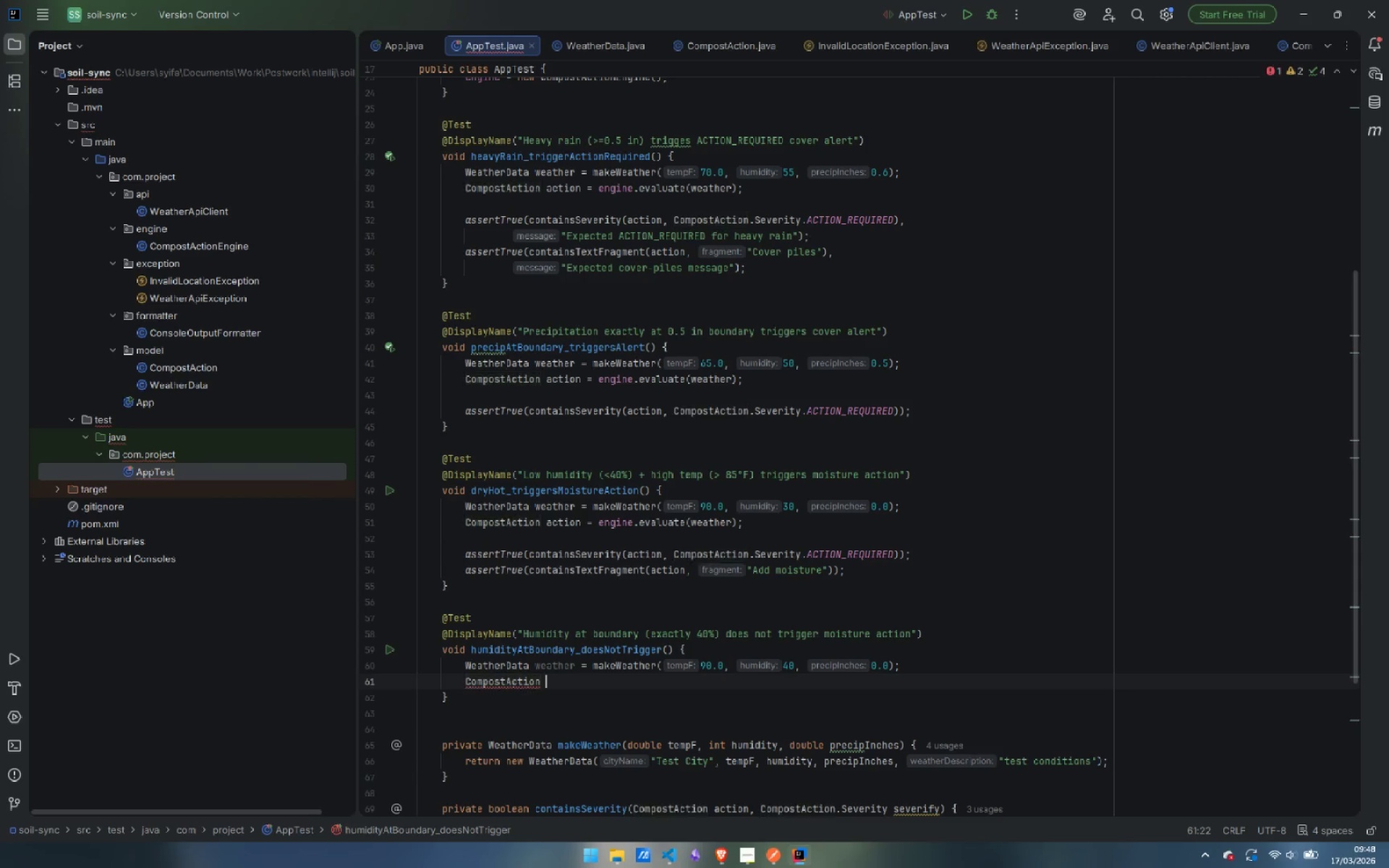 
type( action = engin)
 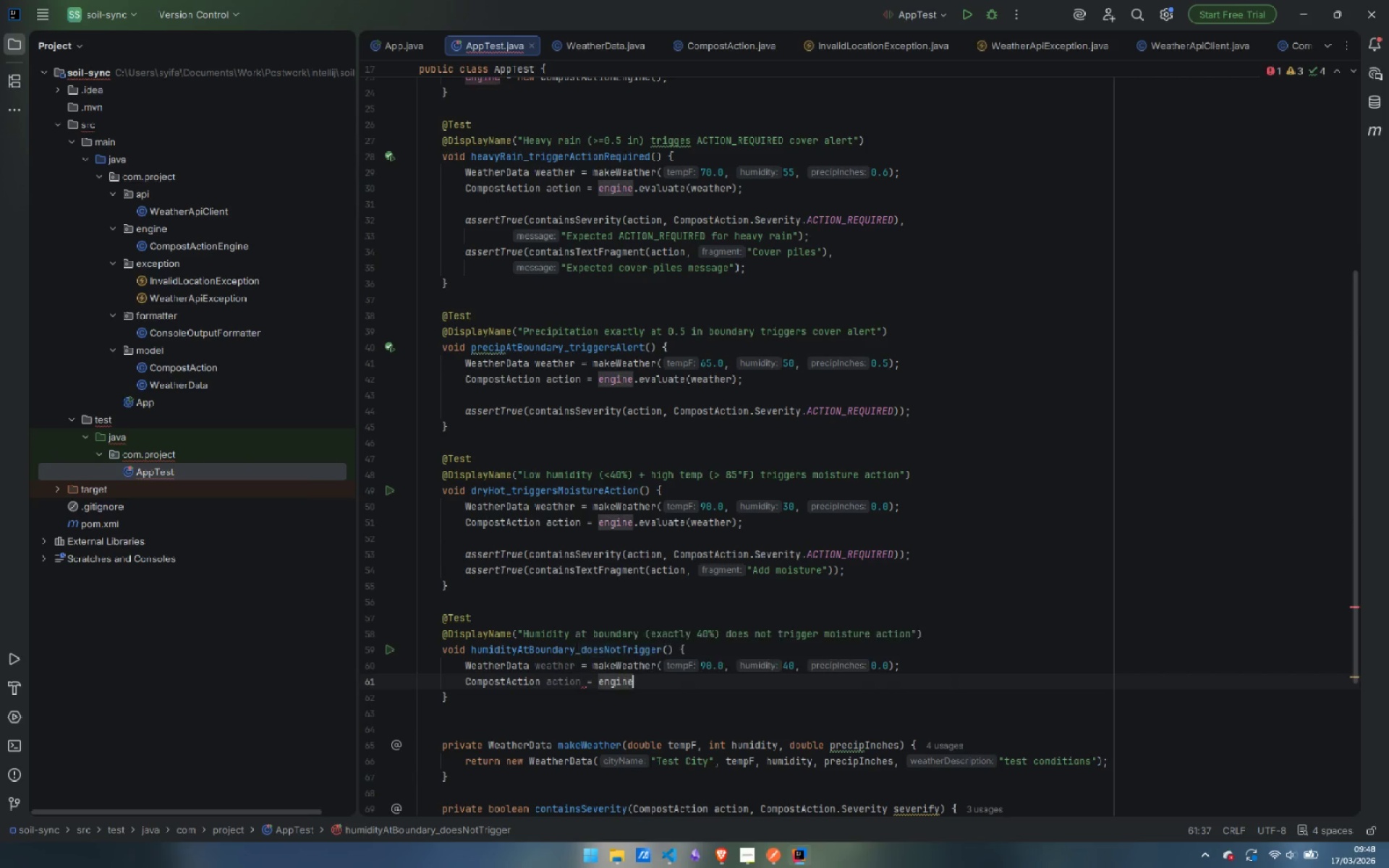 
key(Enter)
 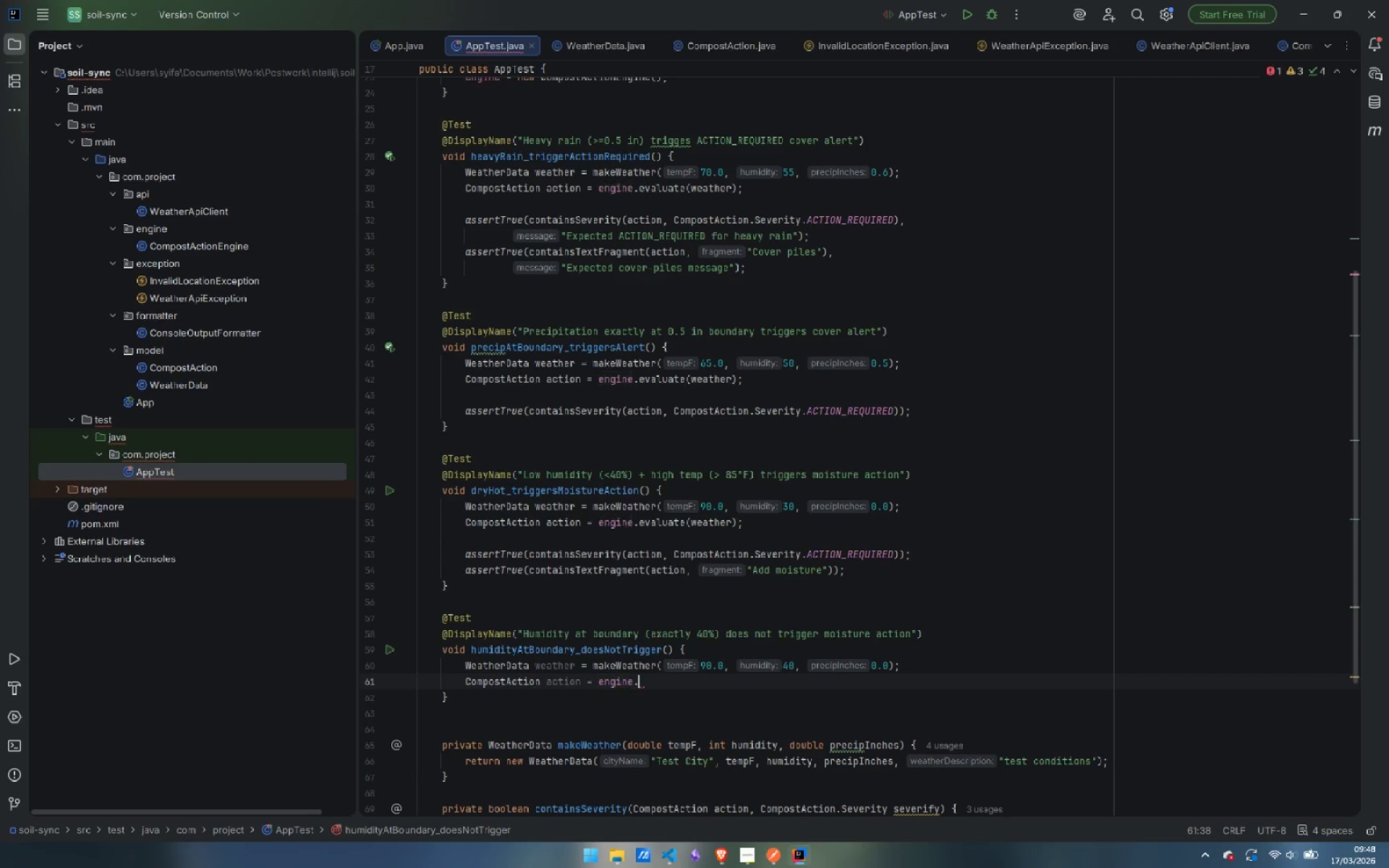 
type(.eva)
 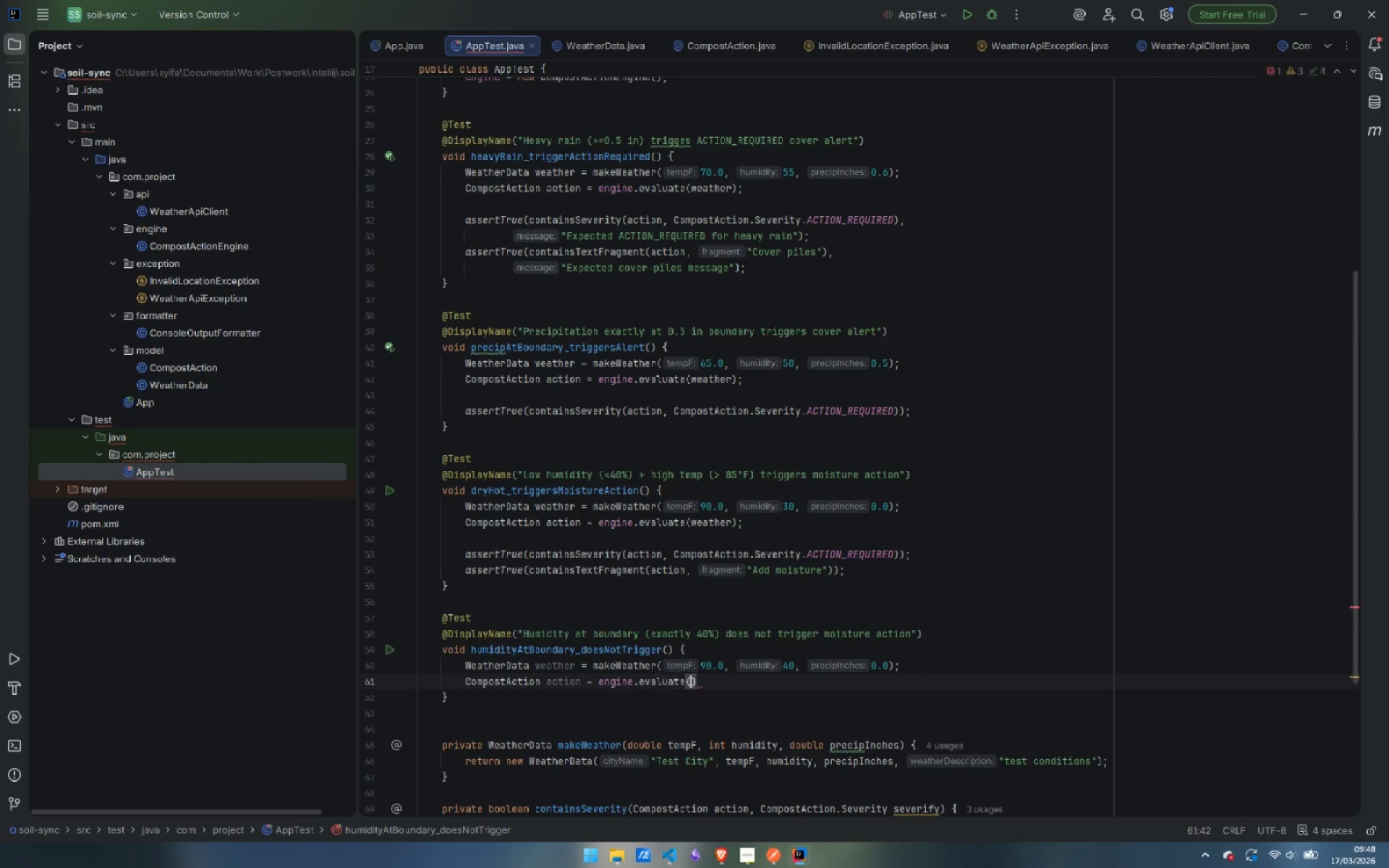 
key(Enter)
 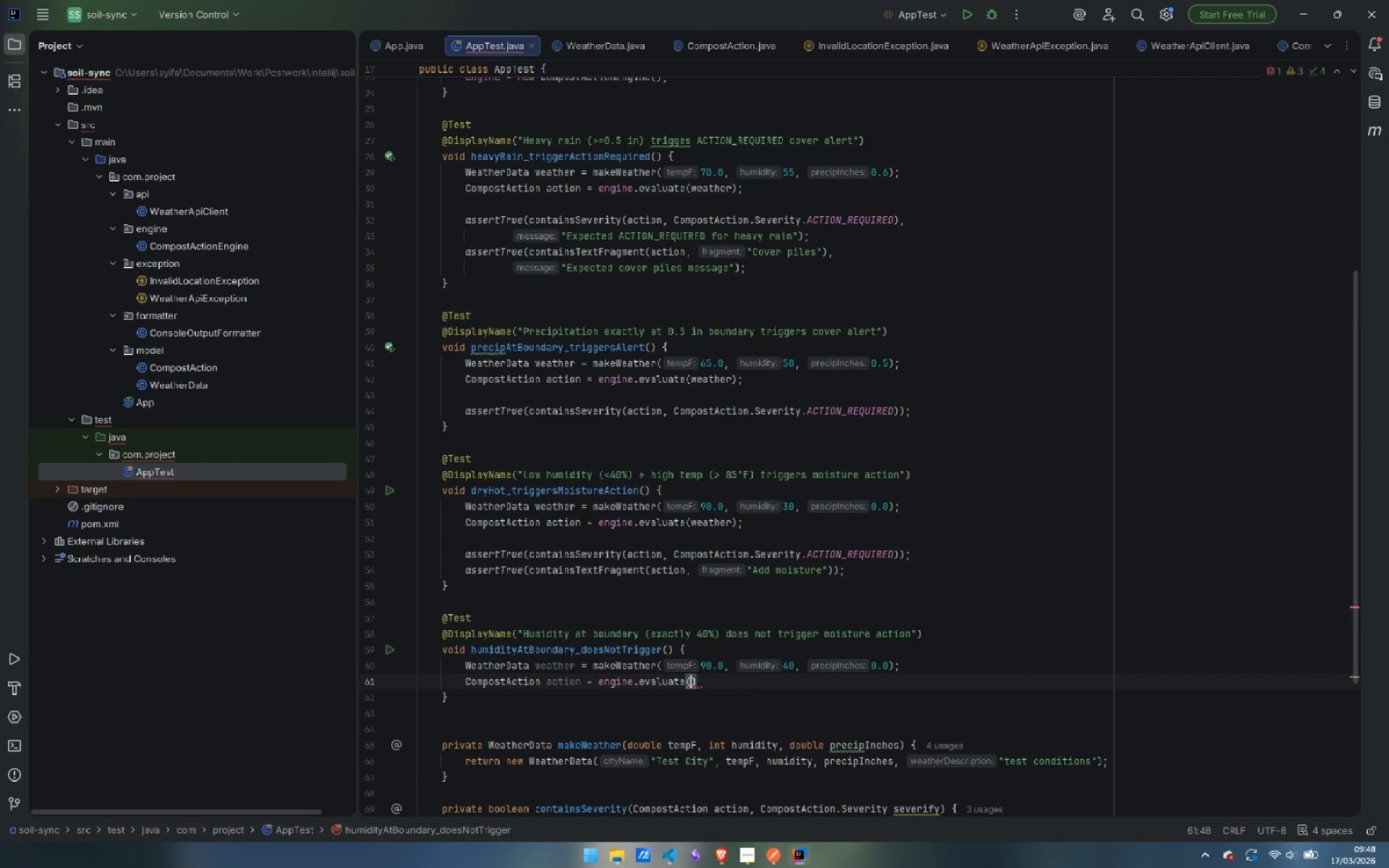 
type(wea)
 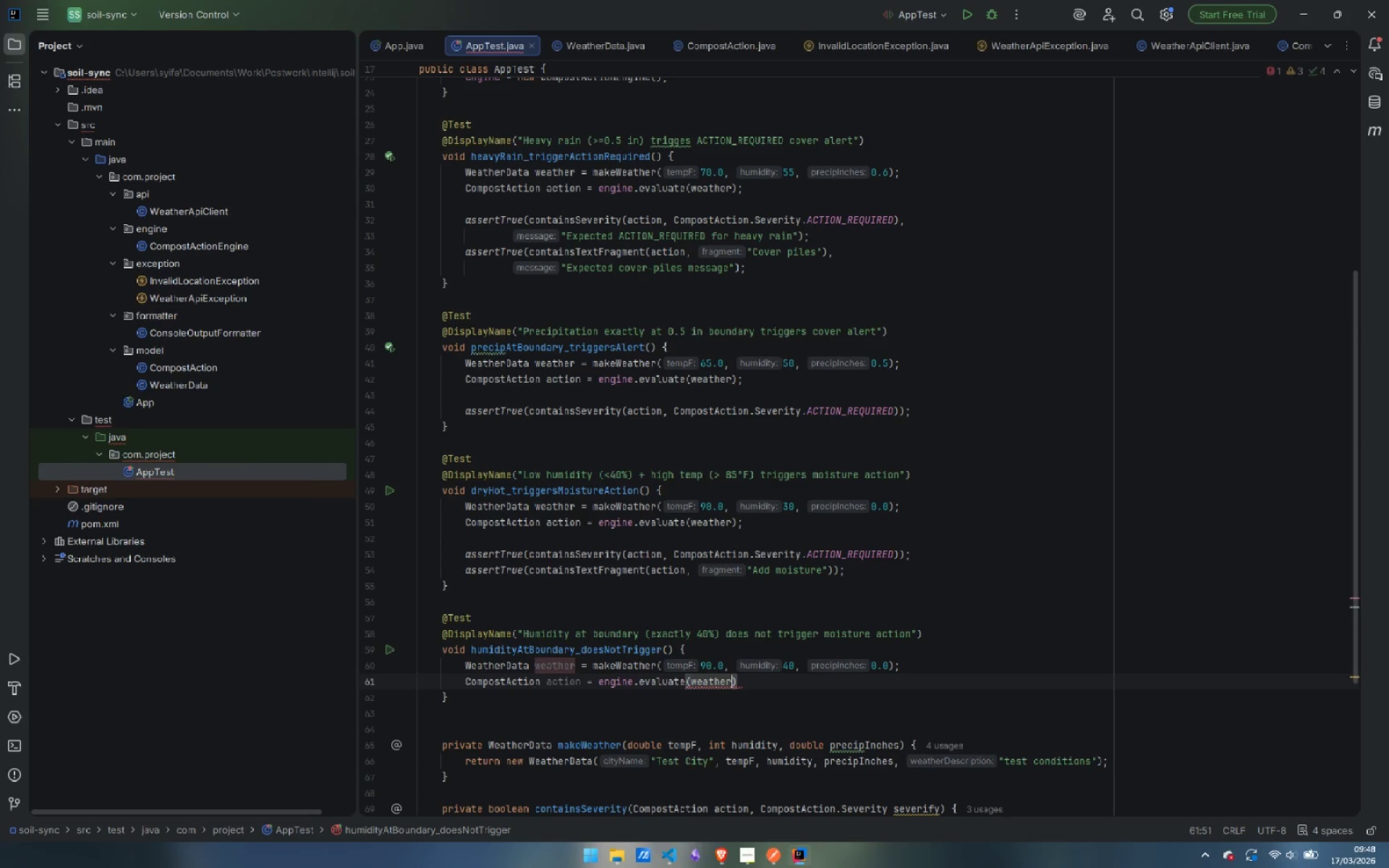 
key(Enter)
 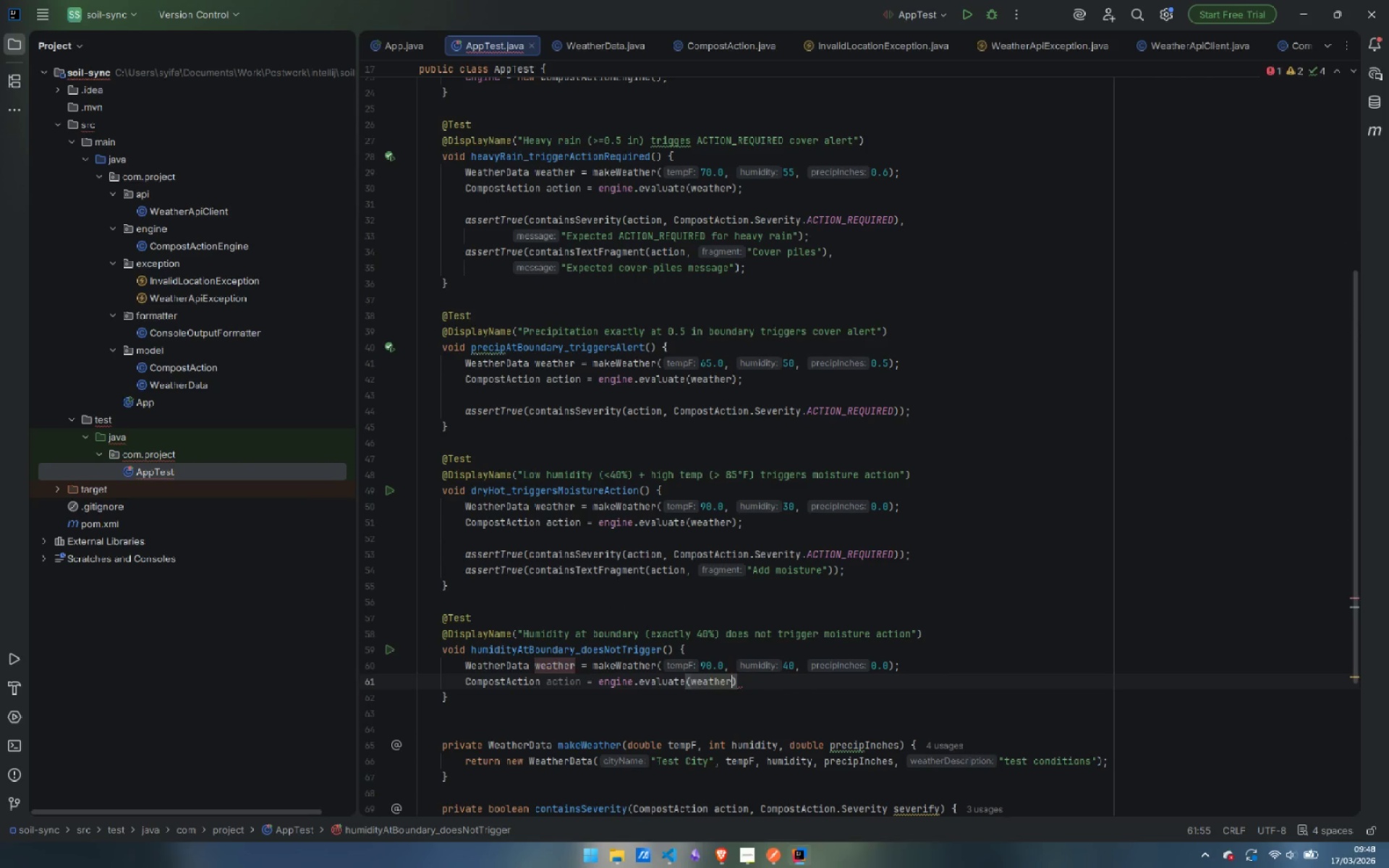 
key(ArrowRight)
 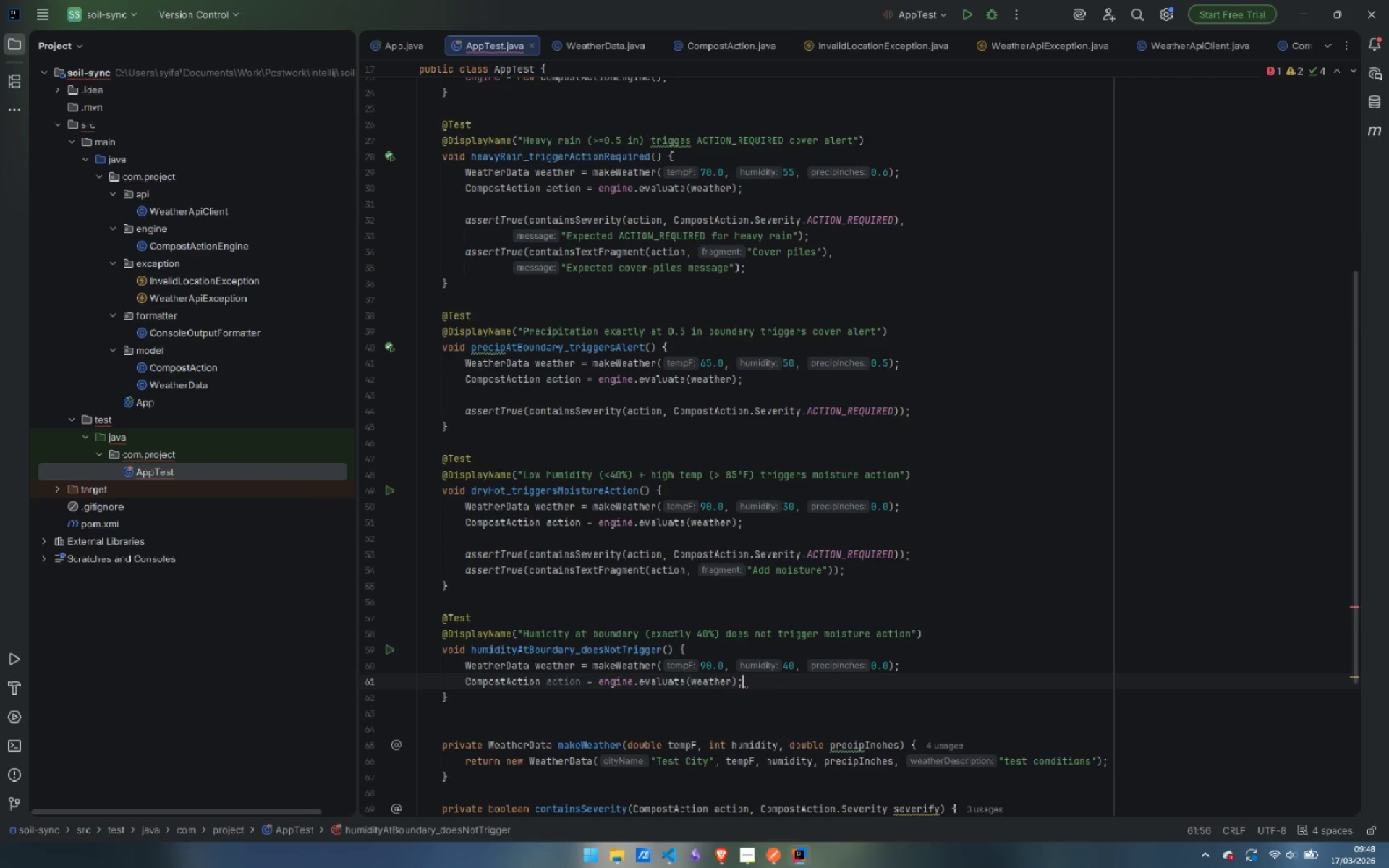 
key(Semicolon)
 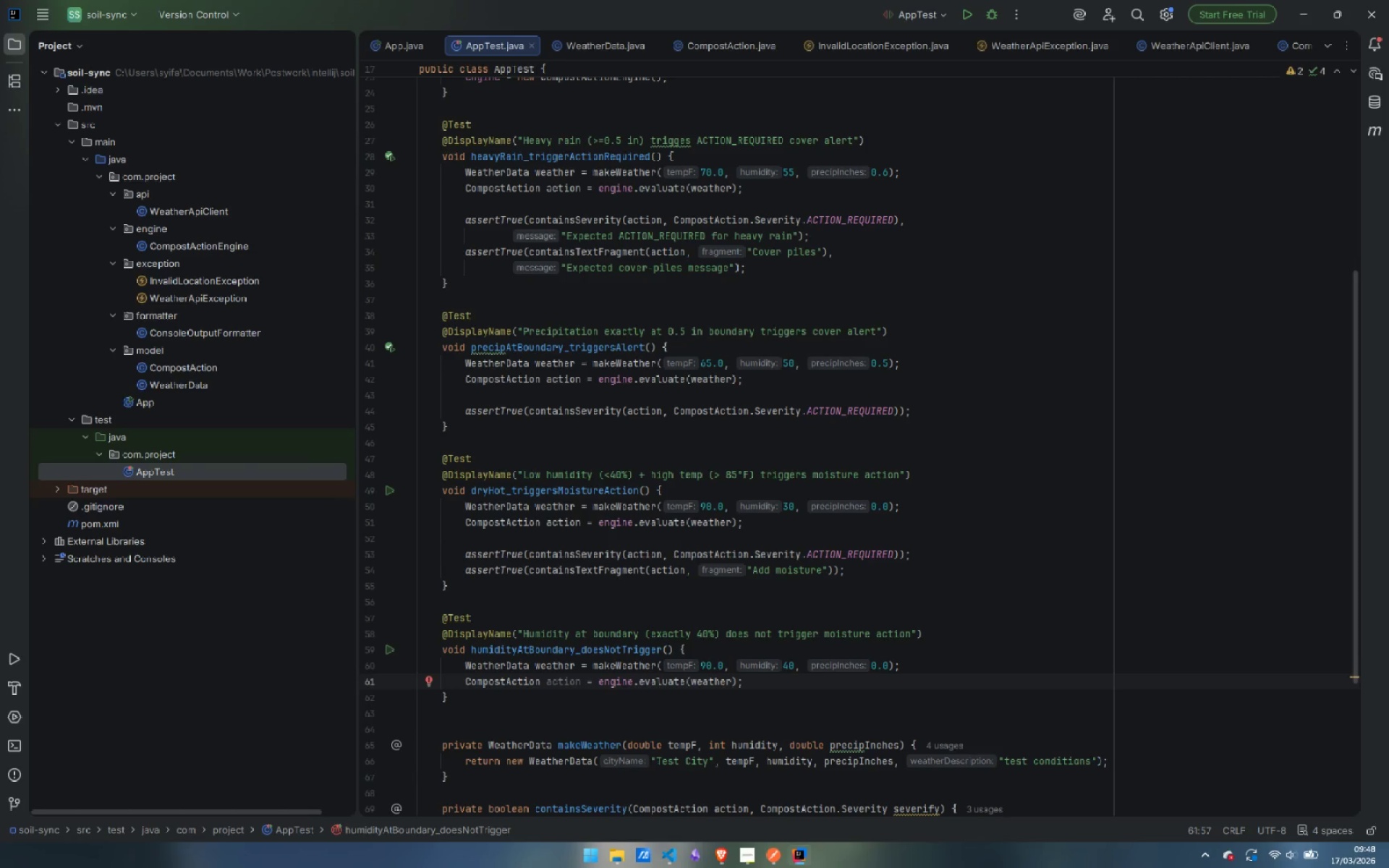 
key(Enter)
 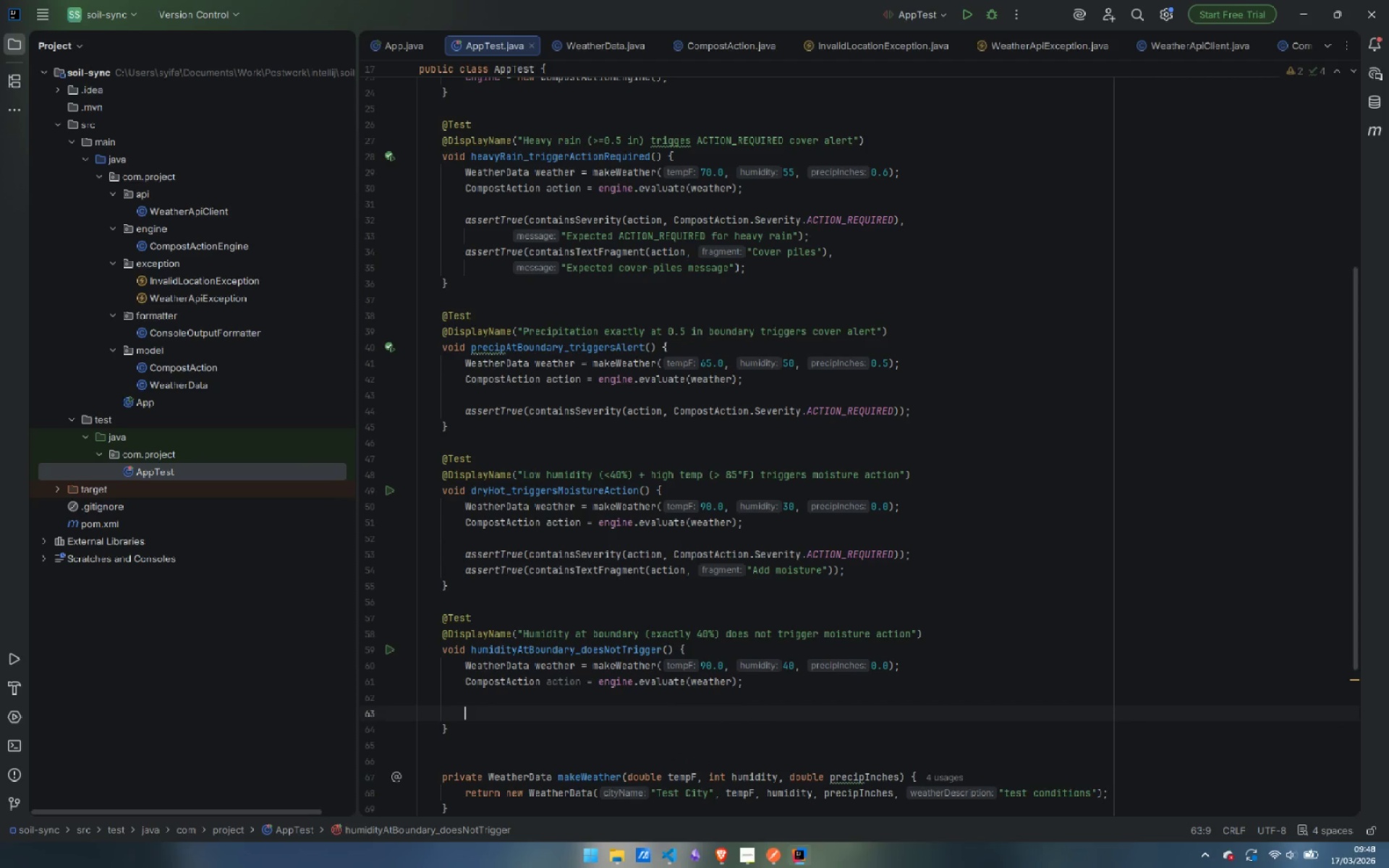 
key(Enter)
 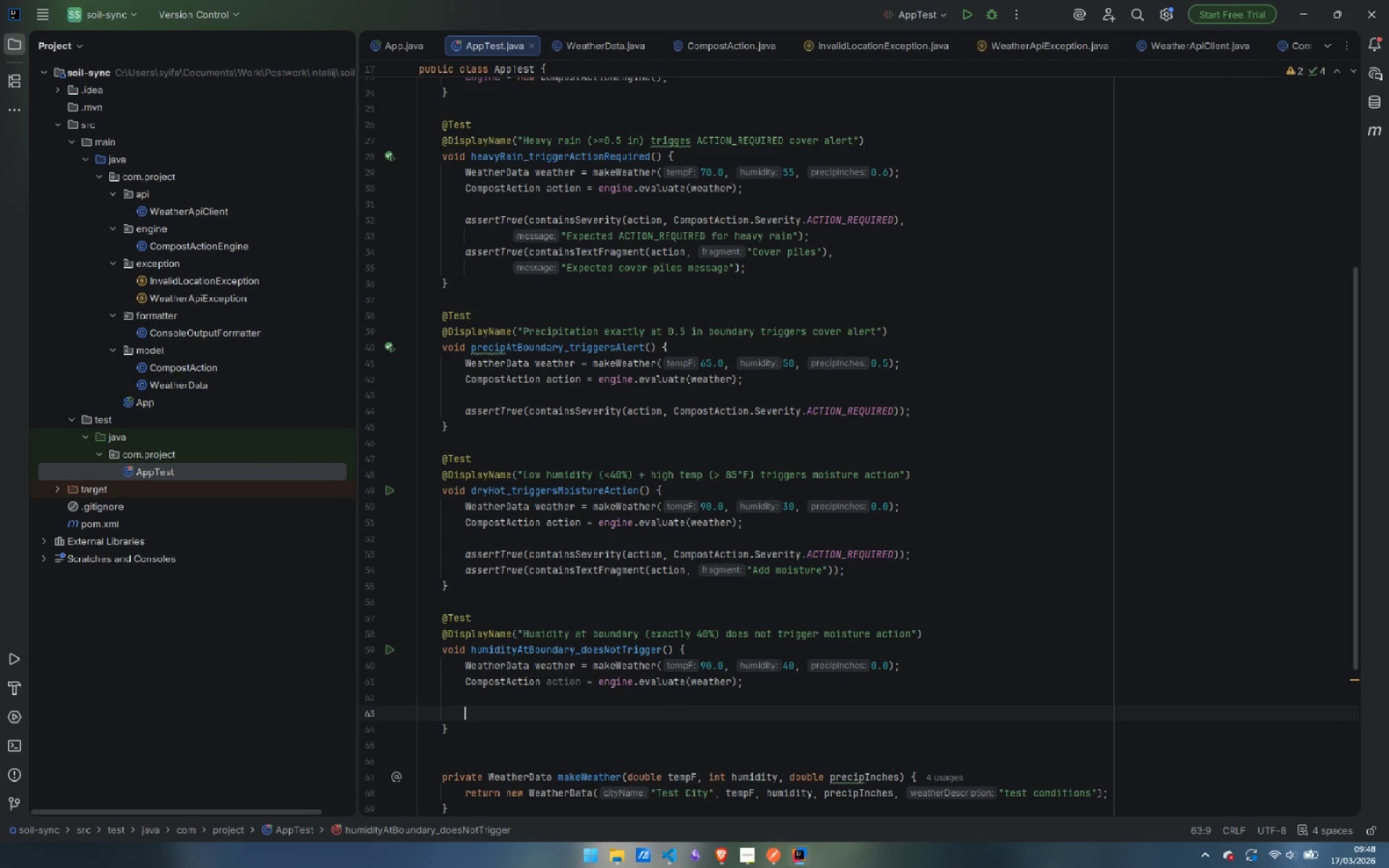 
type(assertF)
 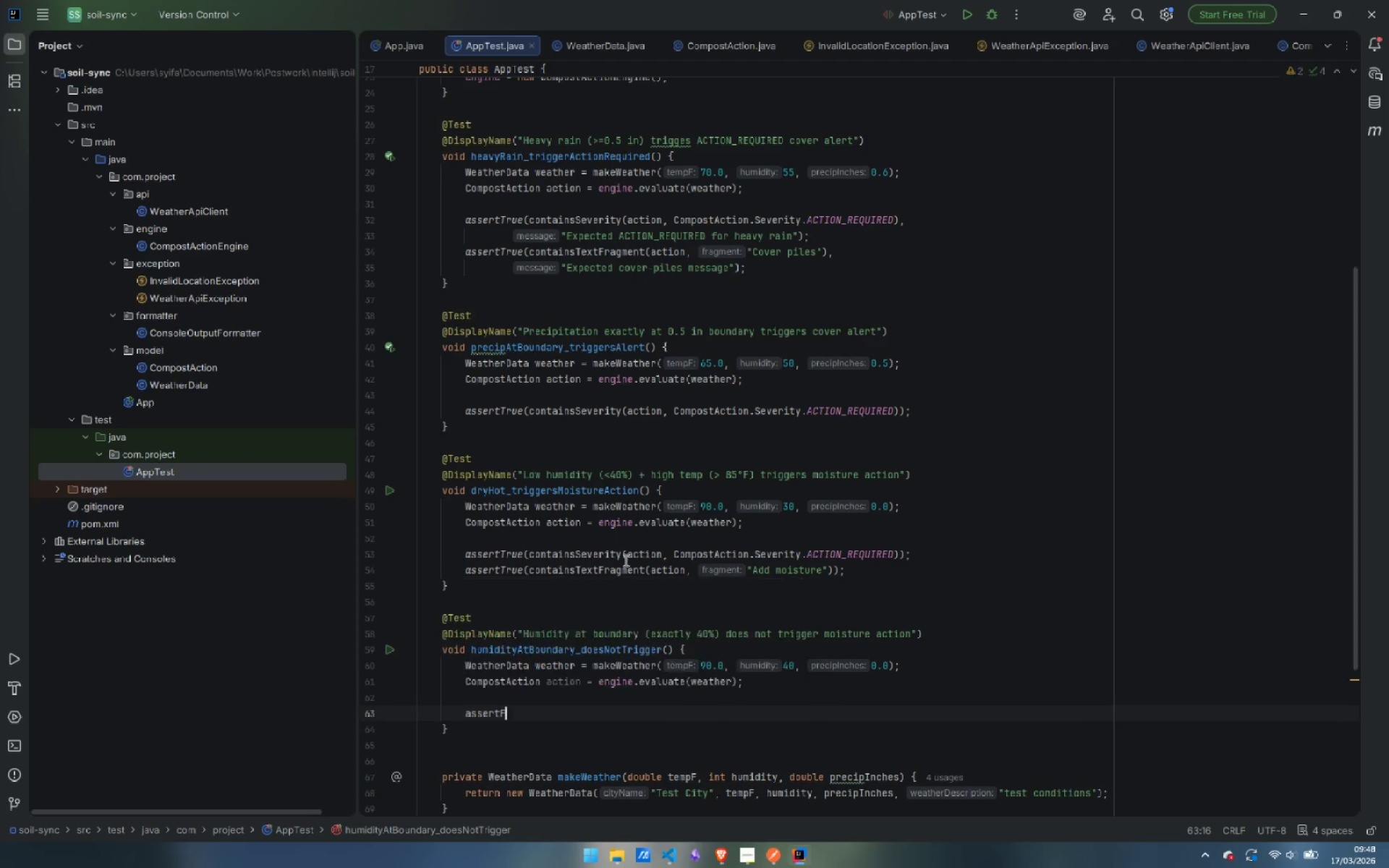 
key(Enter)
 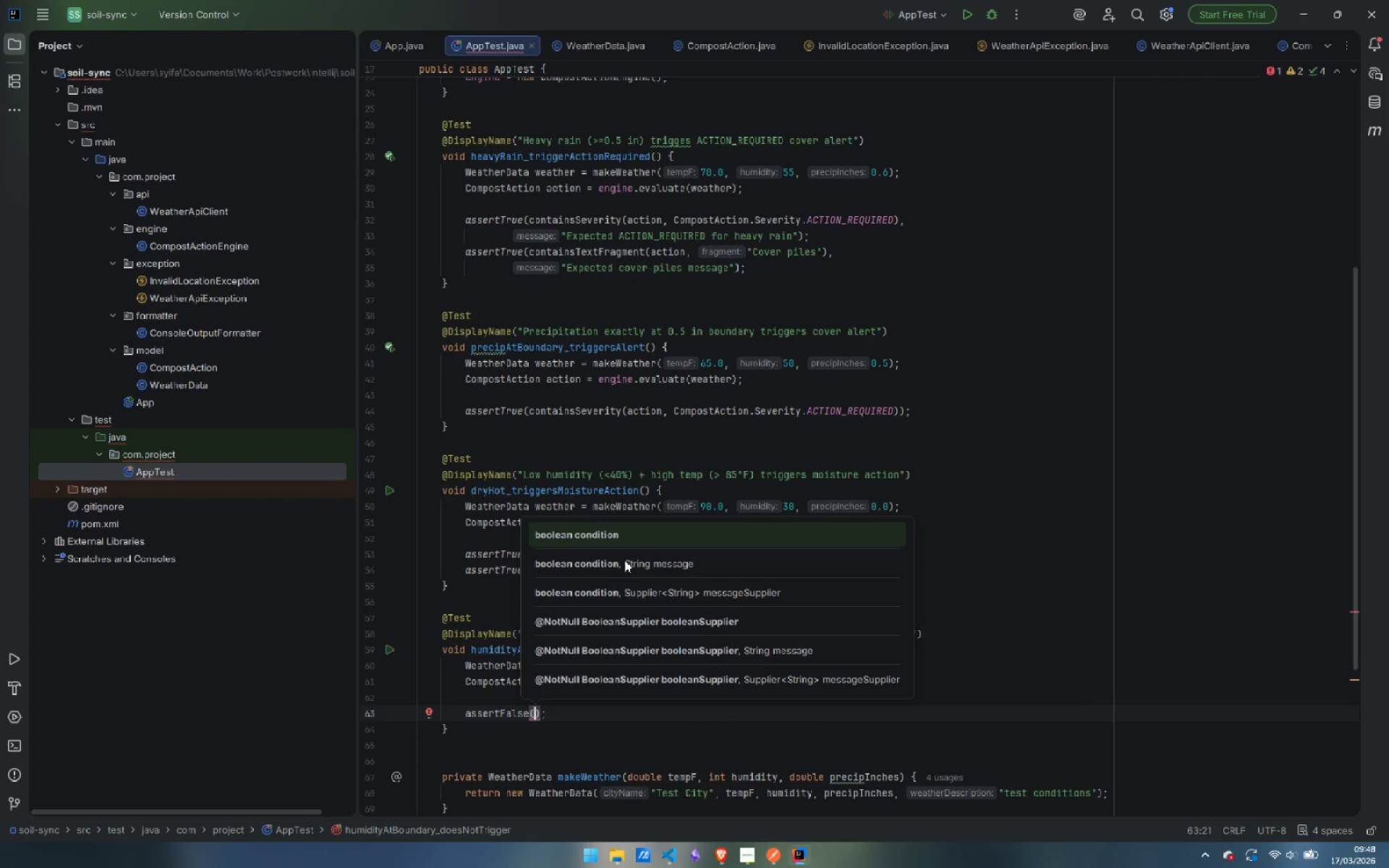 
type(conte)
 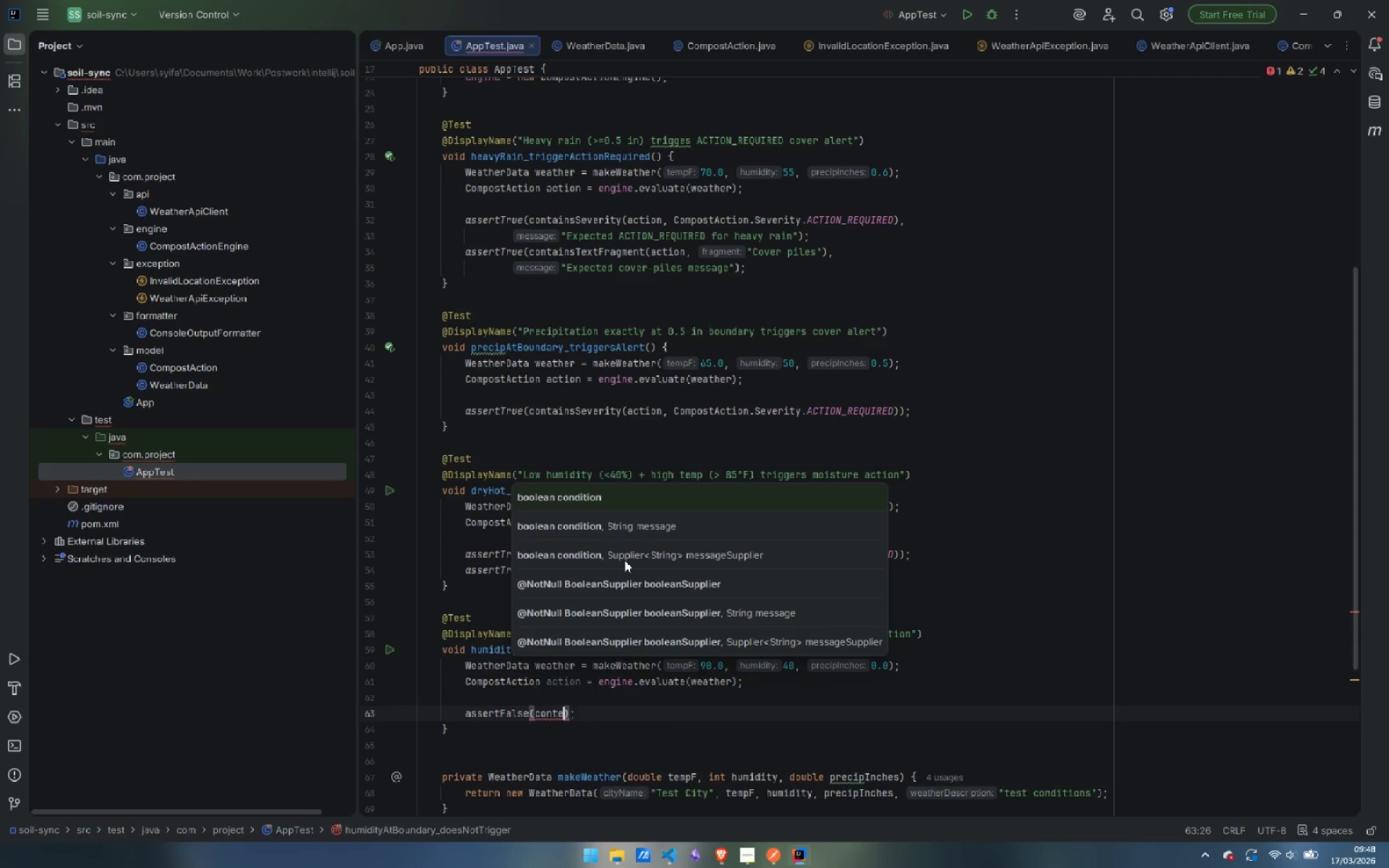 
key(Enter)
 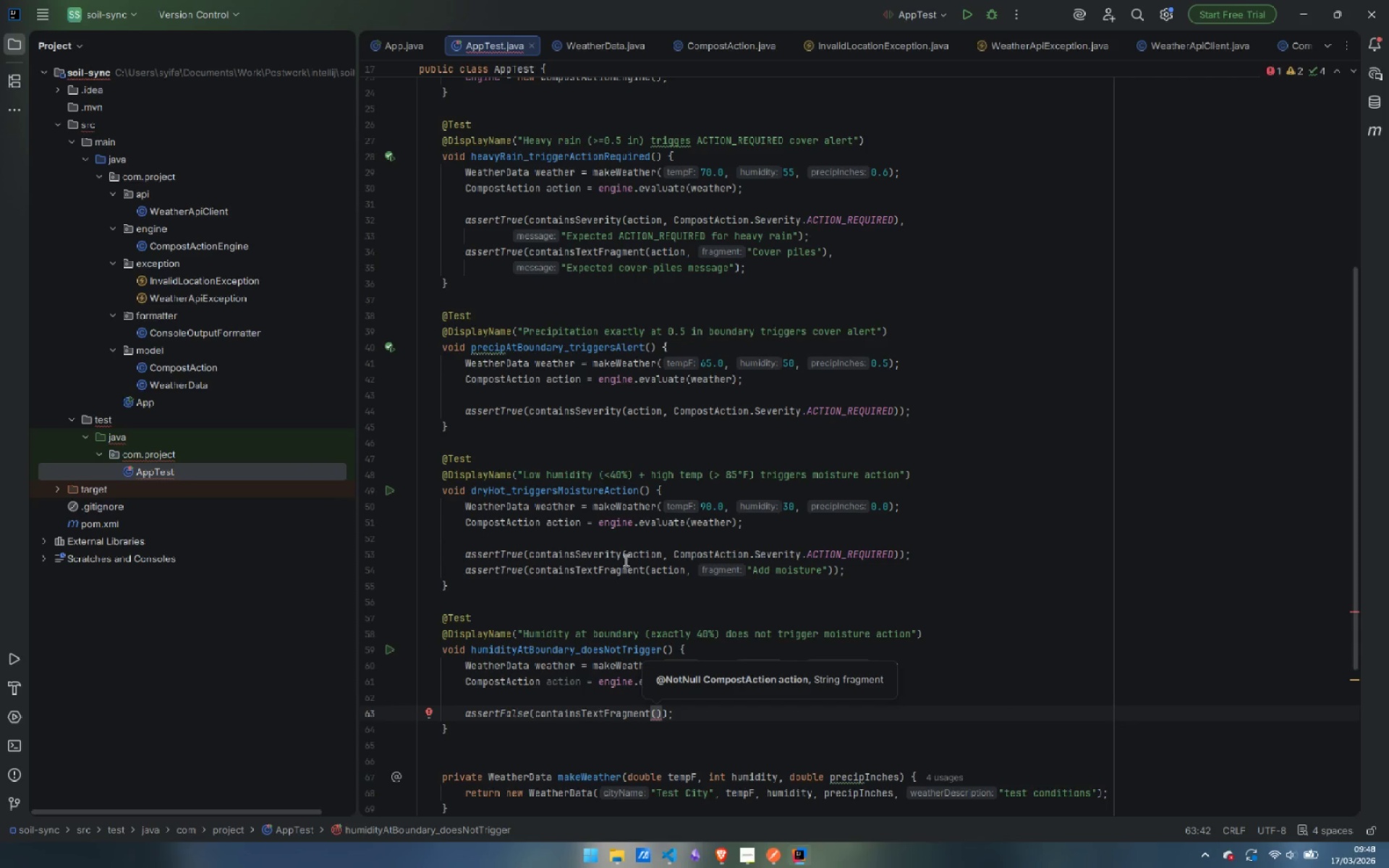 
type(action, "Add moisture)
 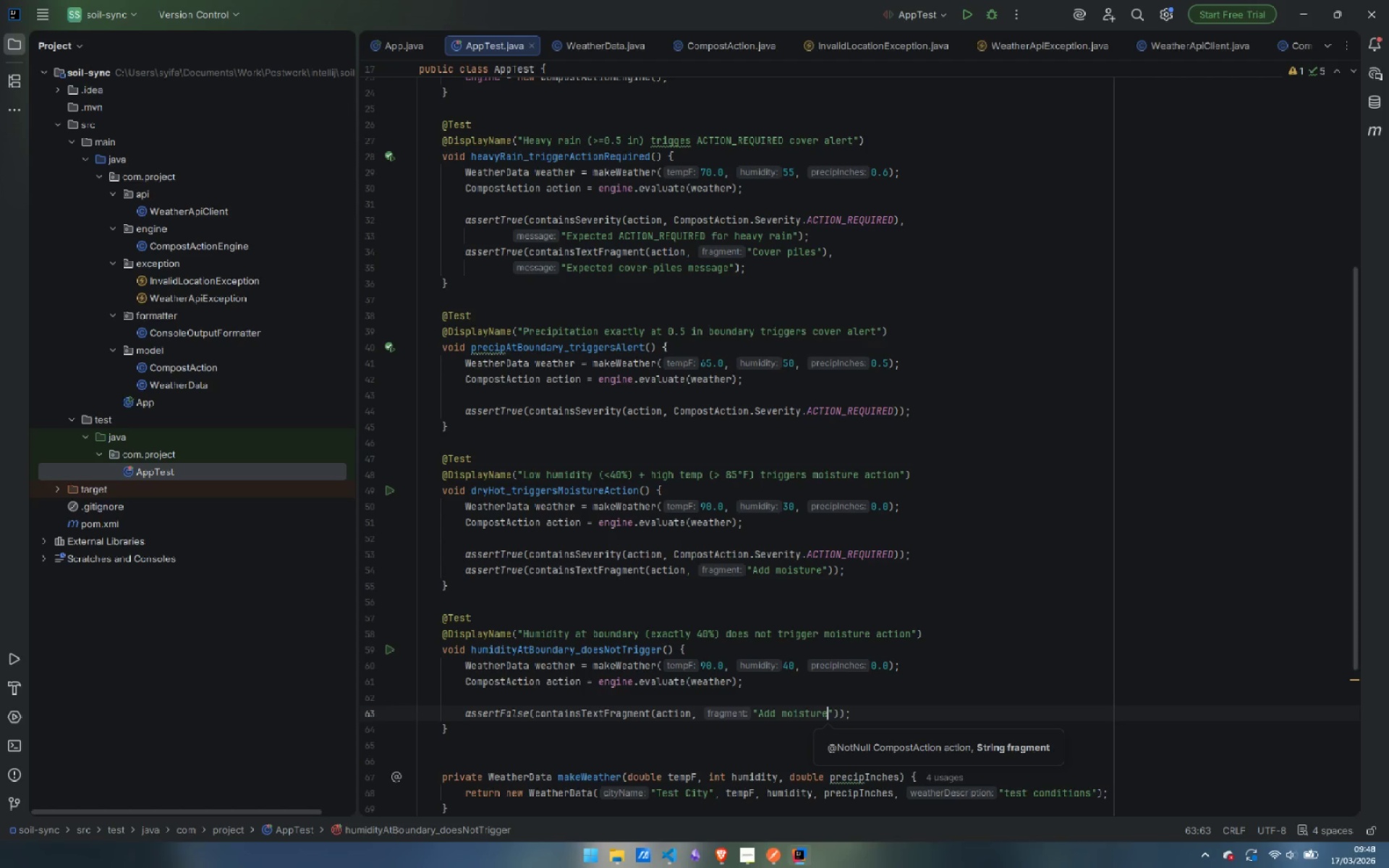 
key(ArrowRight)
 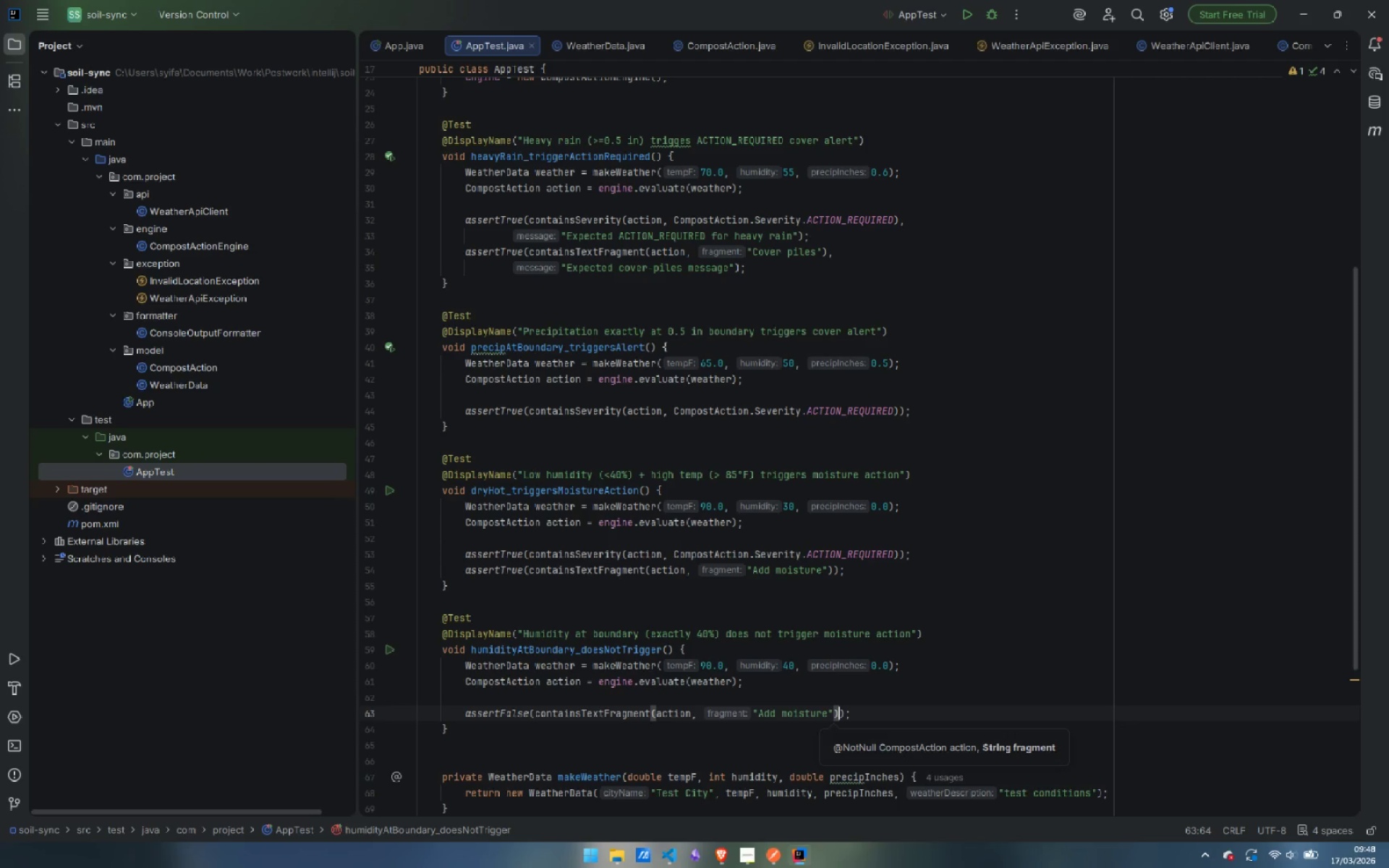 
key(ArrowRight)
 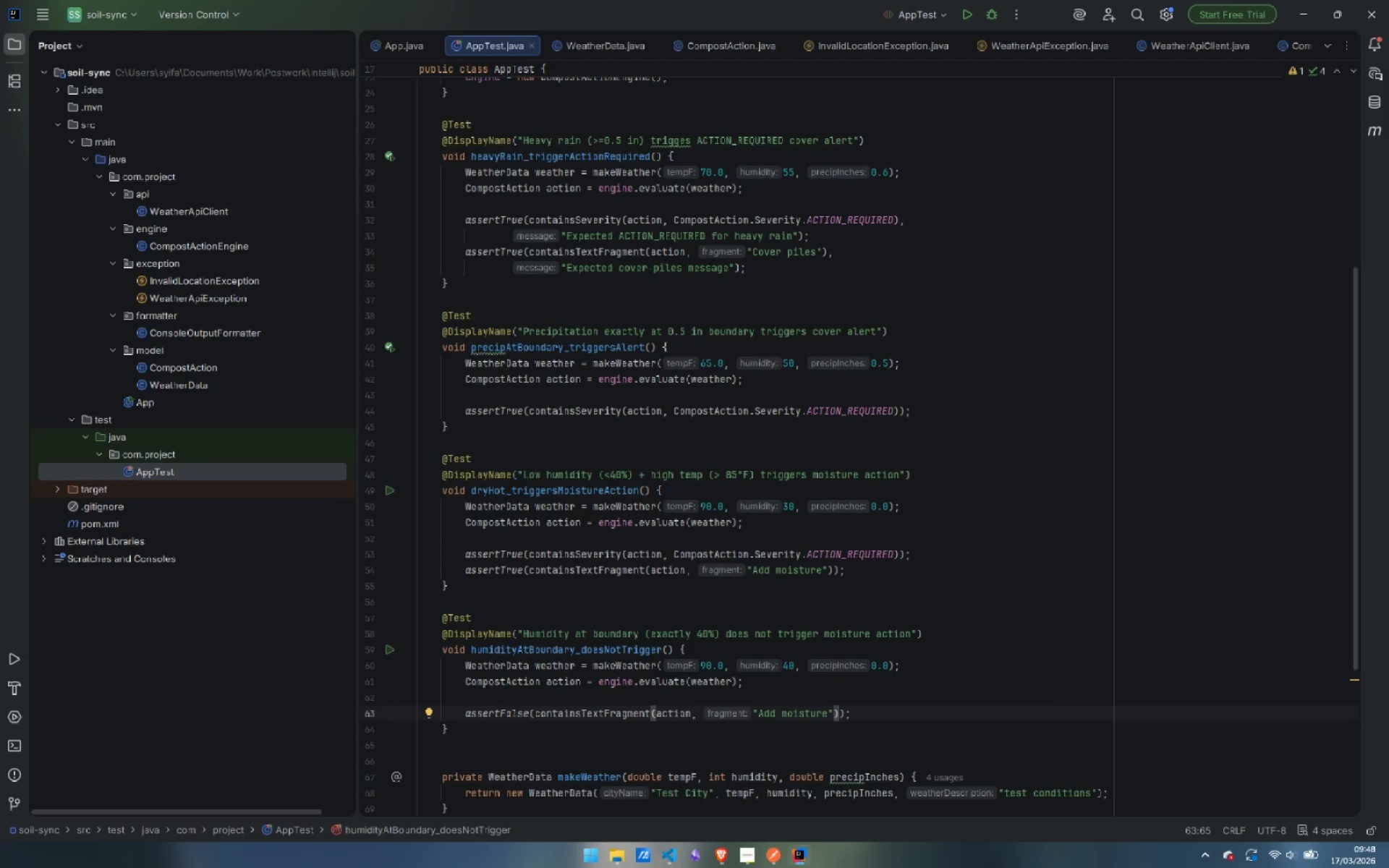 
key(ArrowRight)
 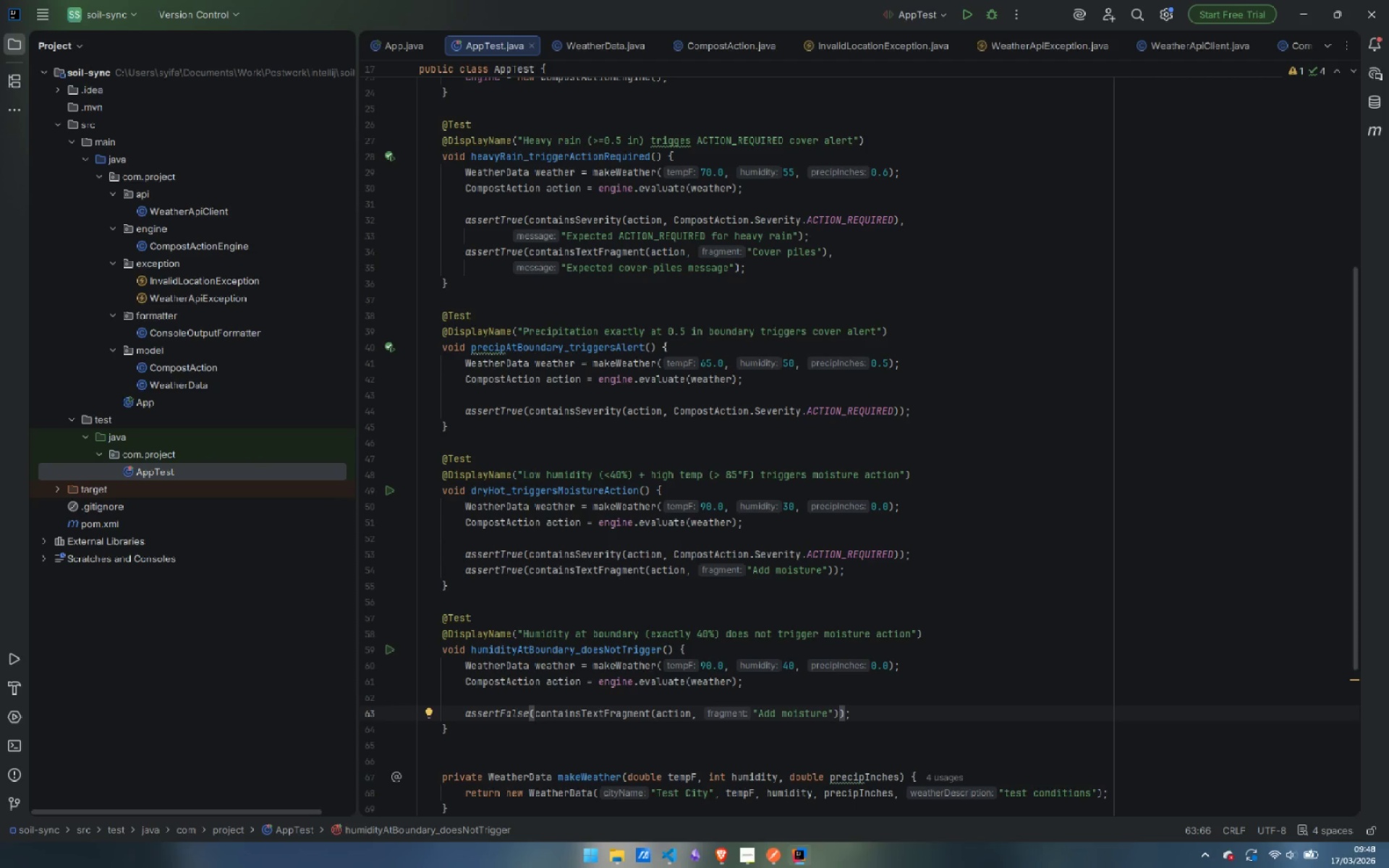 
key(ArrowLeft)
 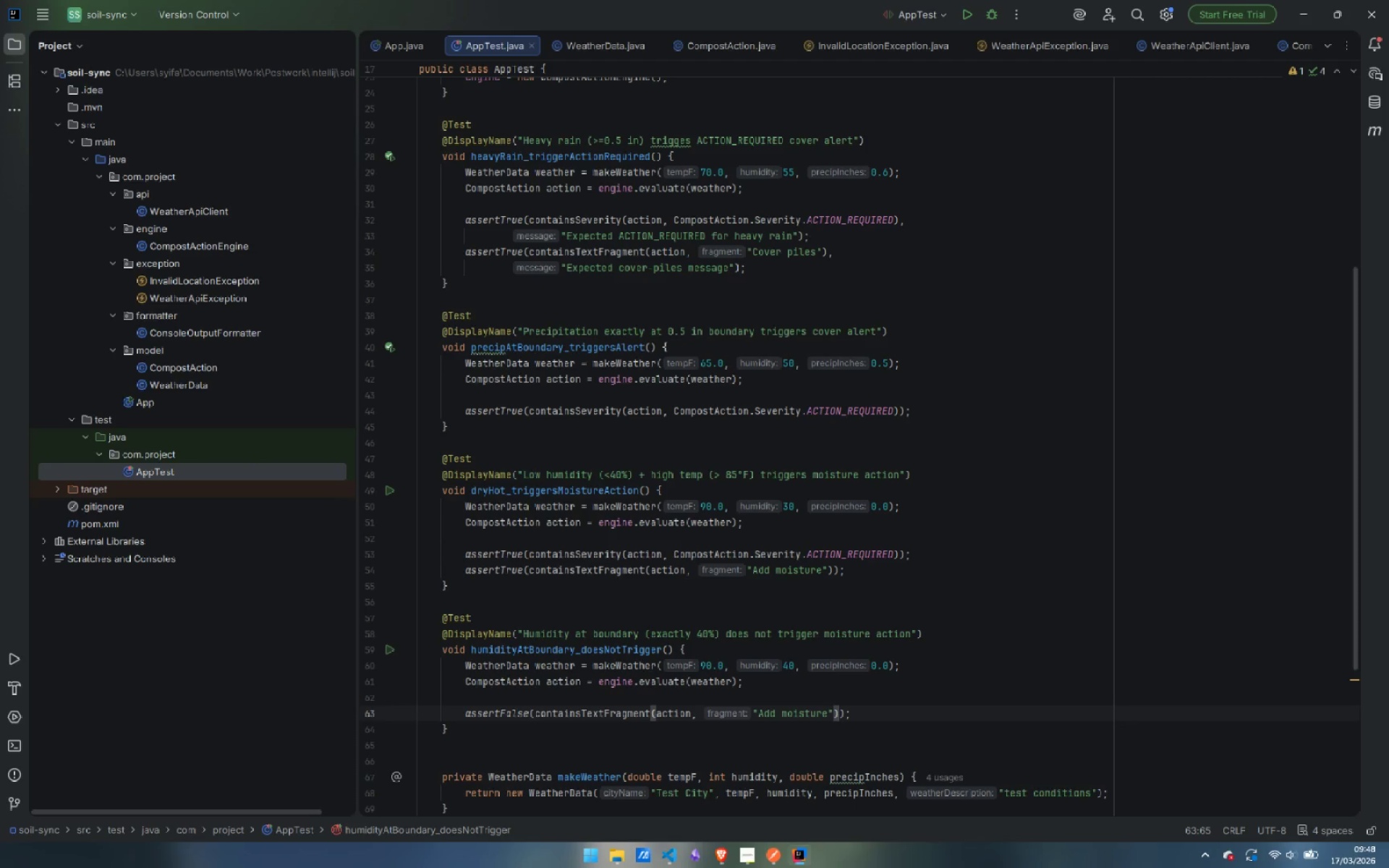 
type(, "Humidity at exactly 40% shoulsd n)
key(Backspace)
key(Backspace)
key(Backspace)
key(Backspace)
type(d not trigger moisture action)
 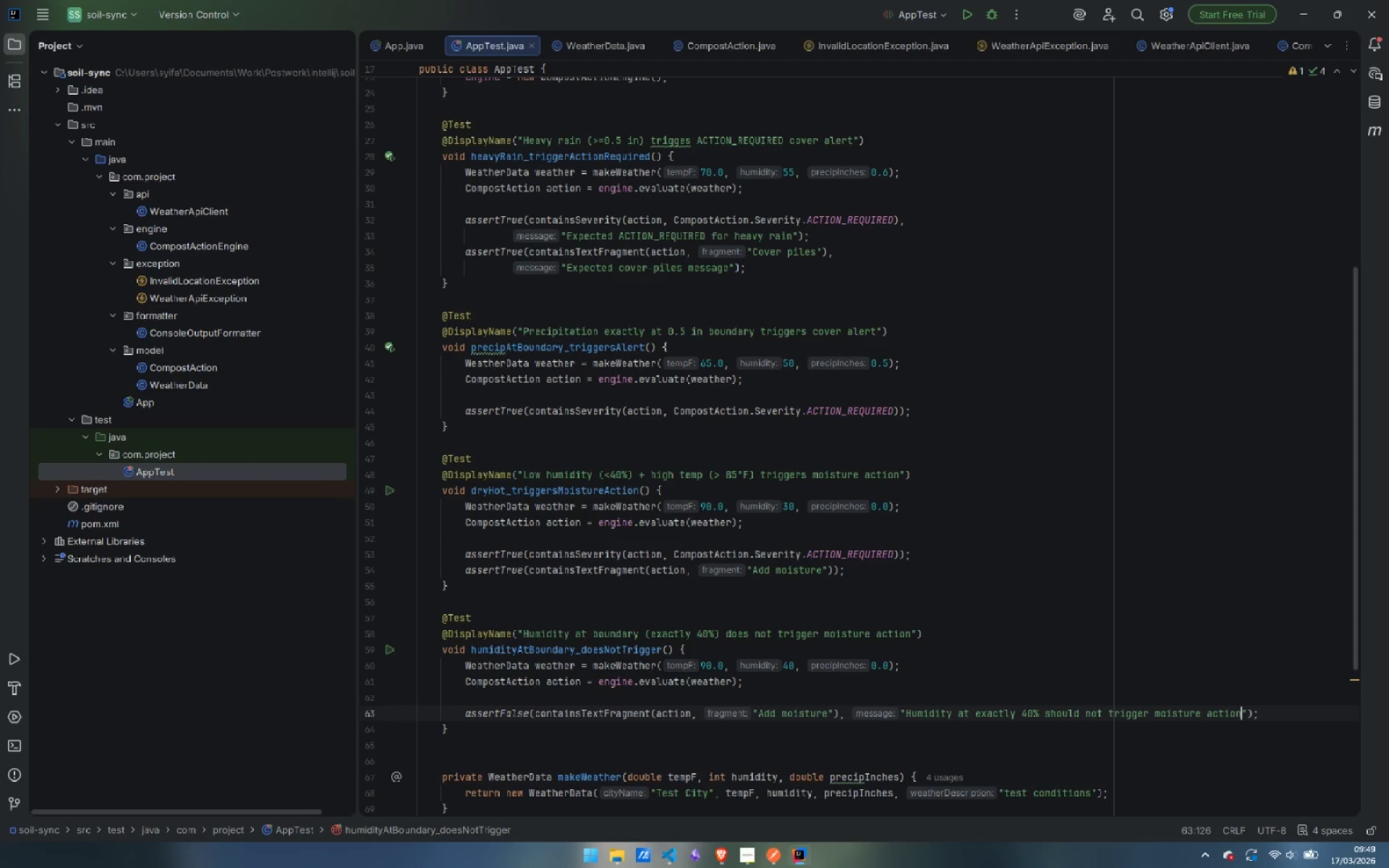 
scroll: coordinate [439, 426], scroll_direction: up, amount: 13.0
 